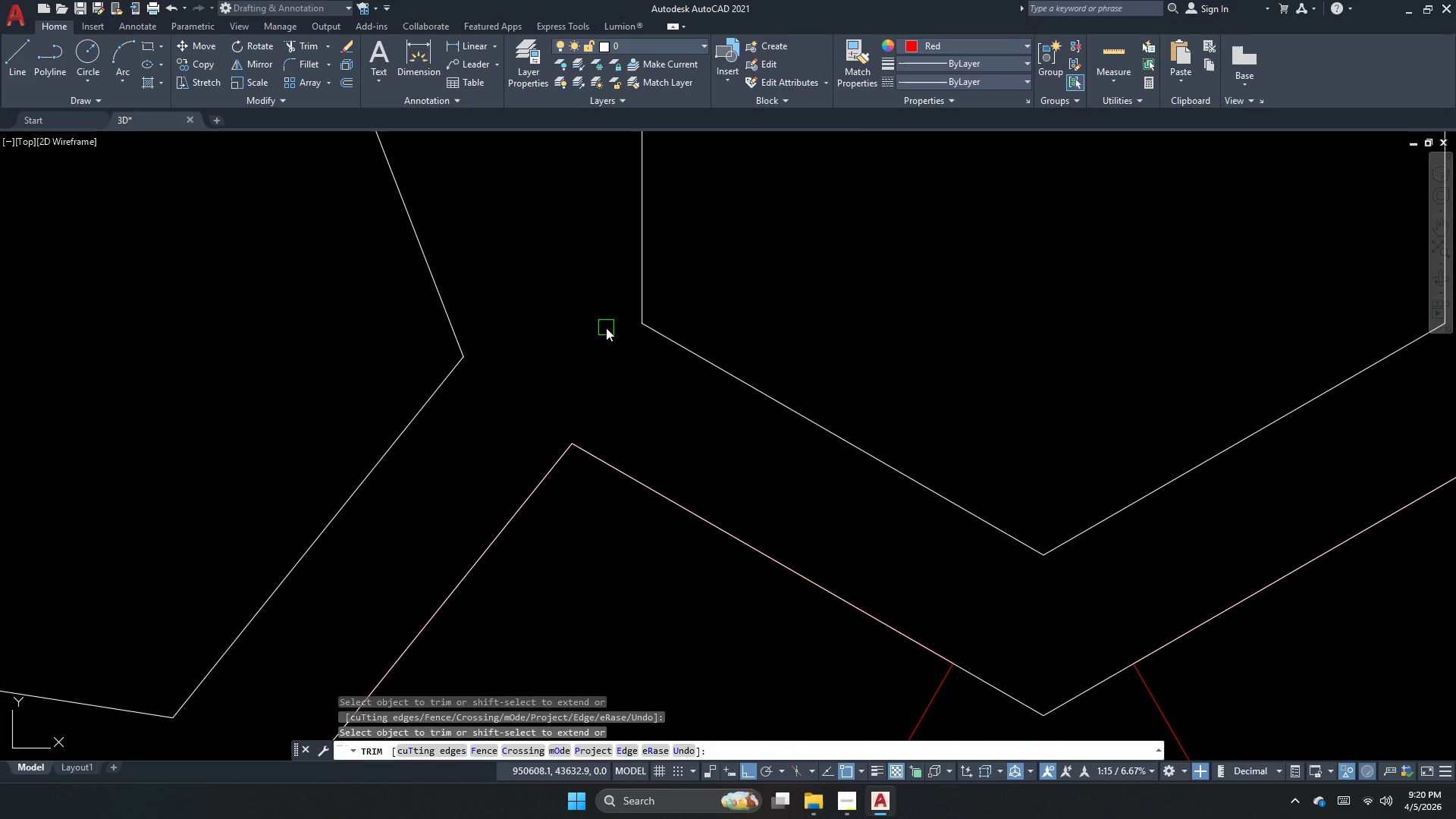 
key(Escape)
 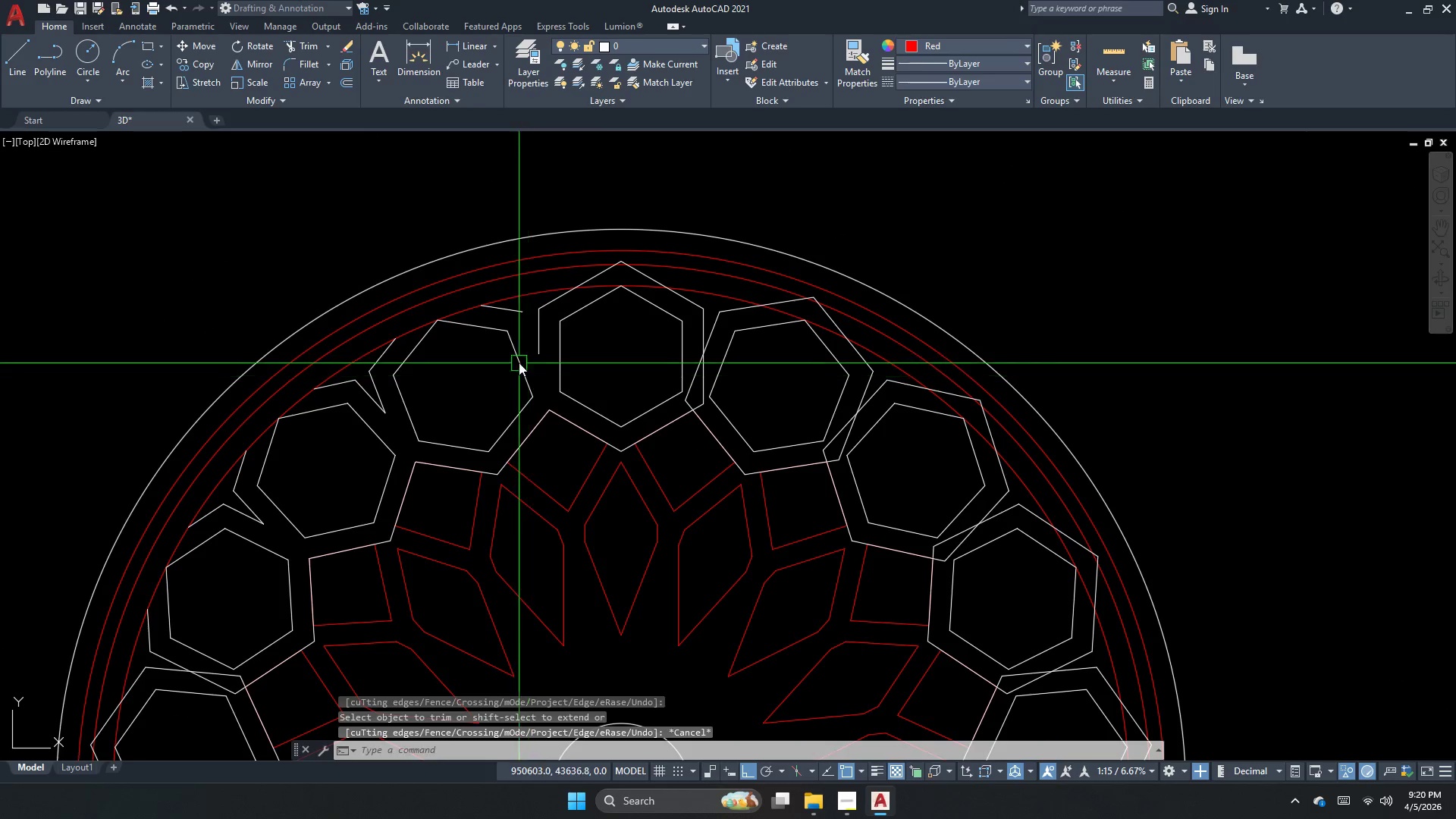 
key(Control+Z)
 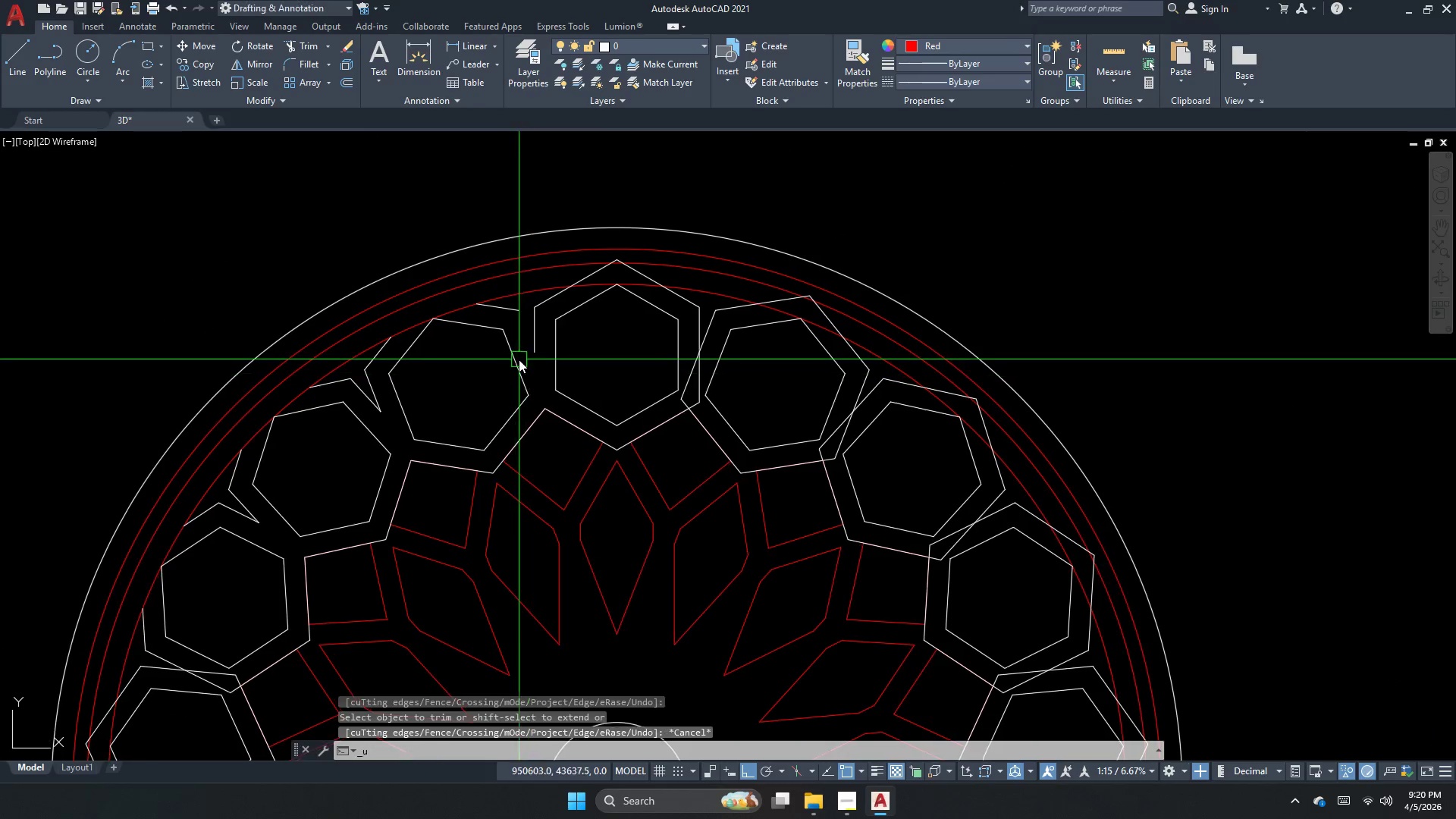 
key(Control+Z)
 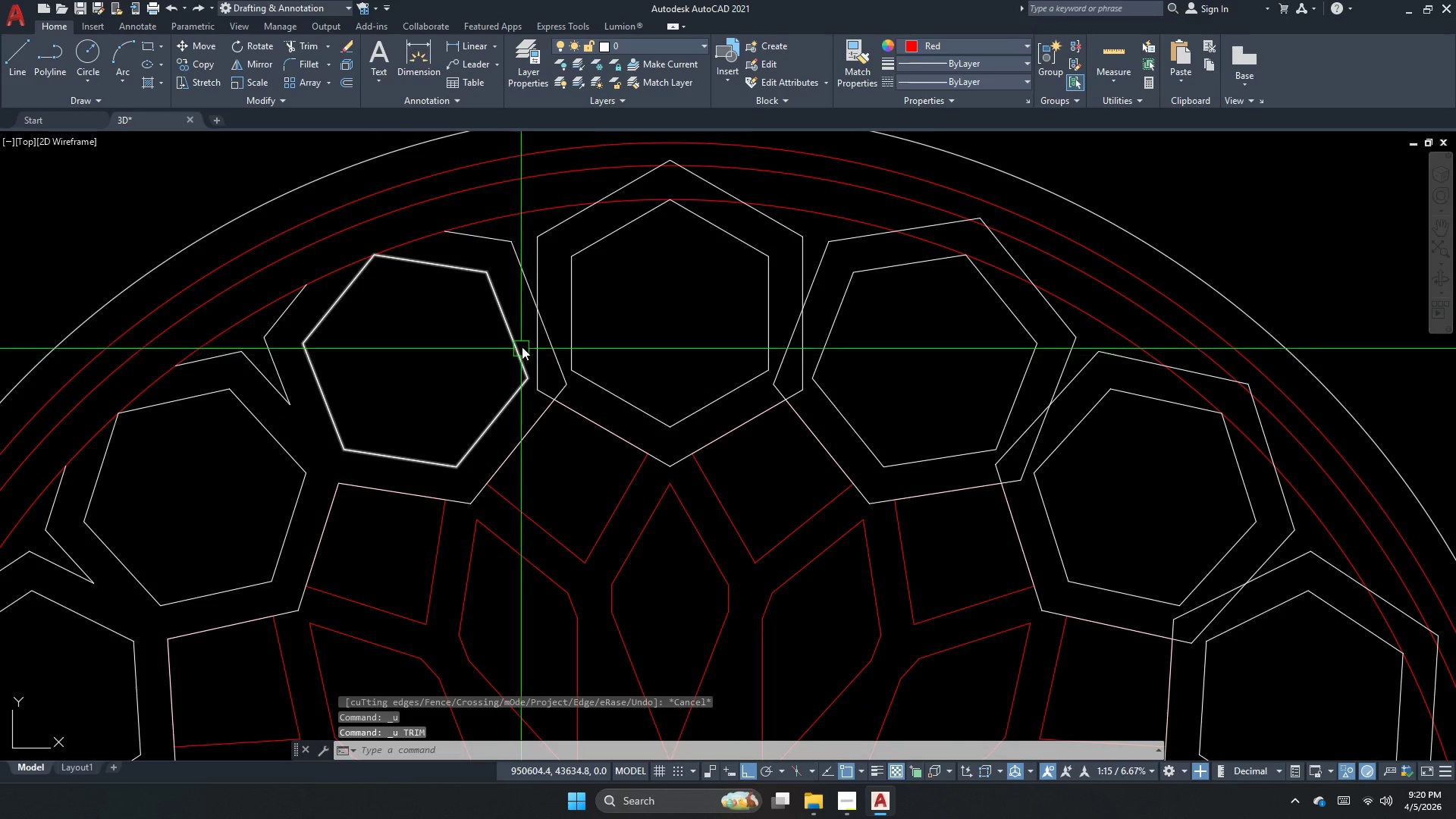 
scroll: coordinate [529, 377], scroll_direction: down, amount: 4.0
 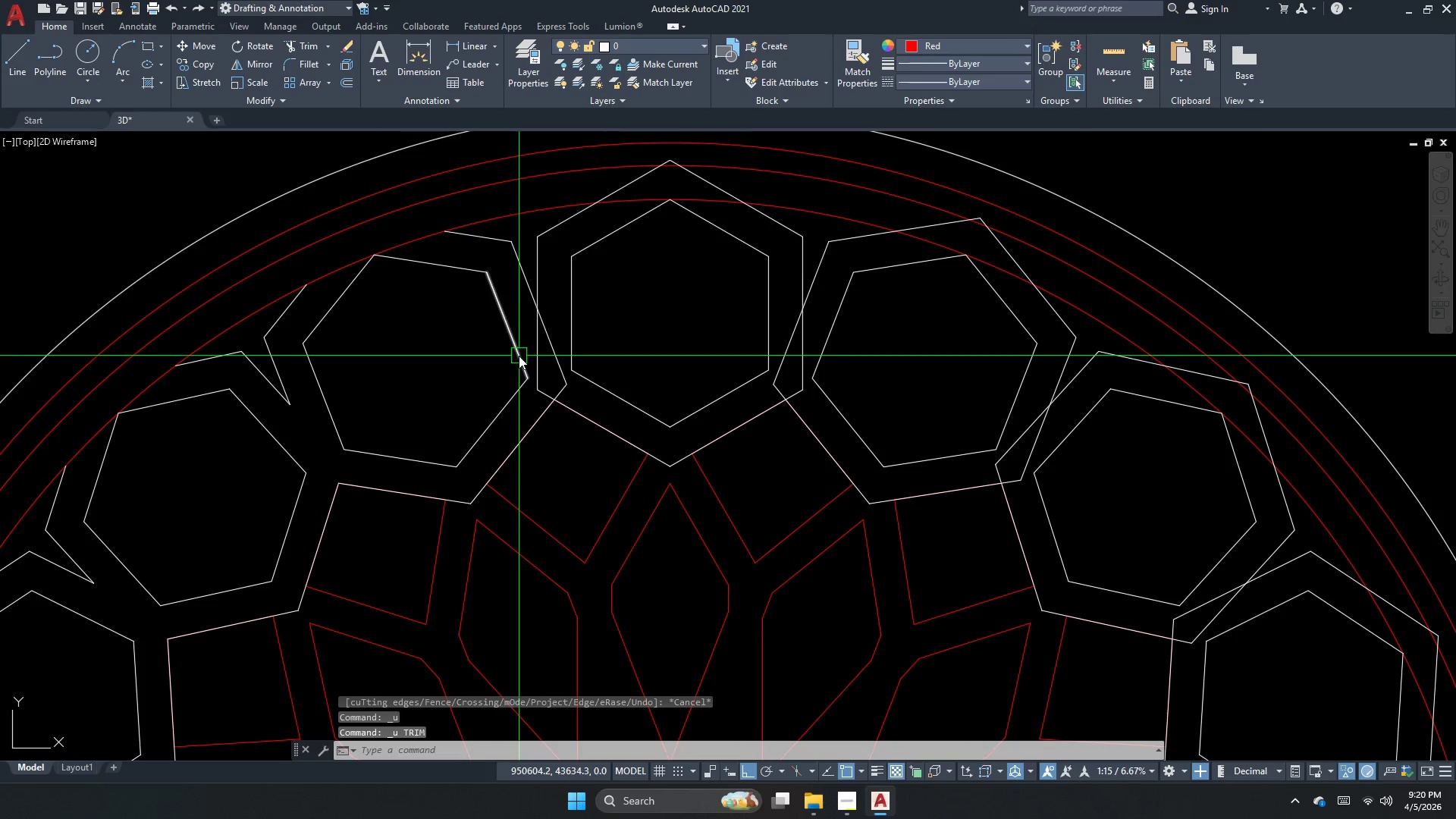 
key(Escape)
 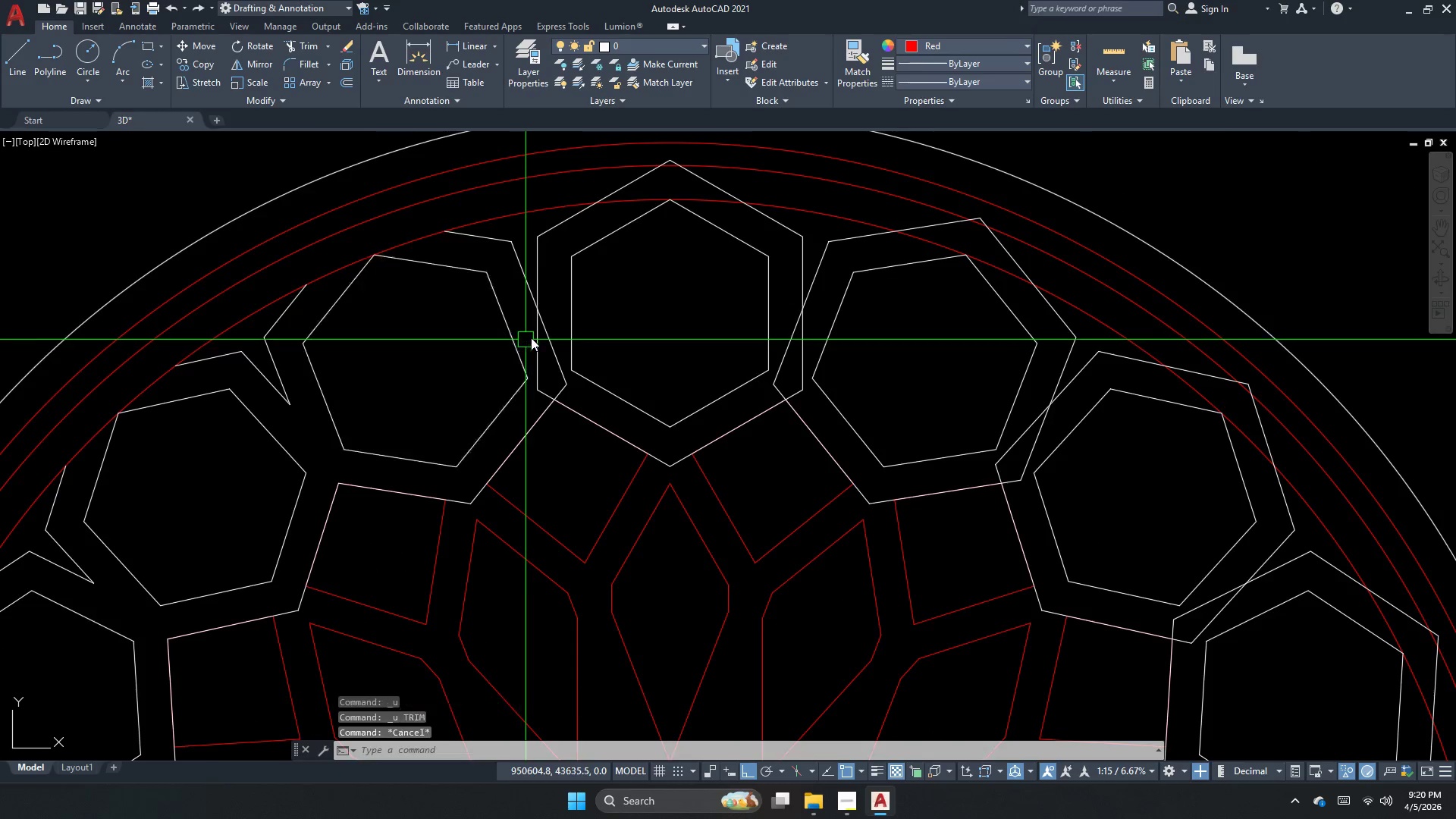 
key(Escape)
 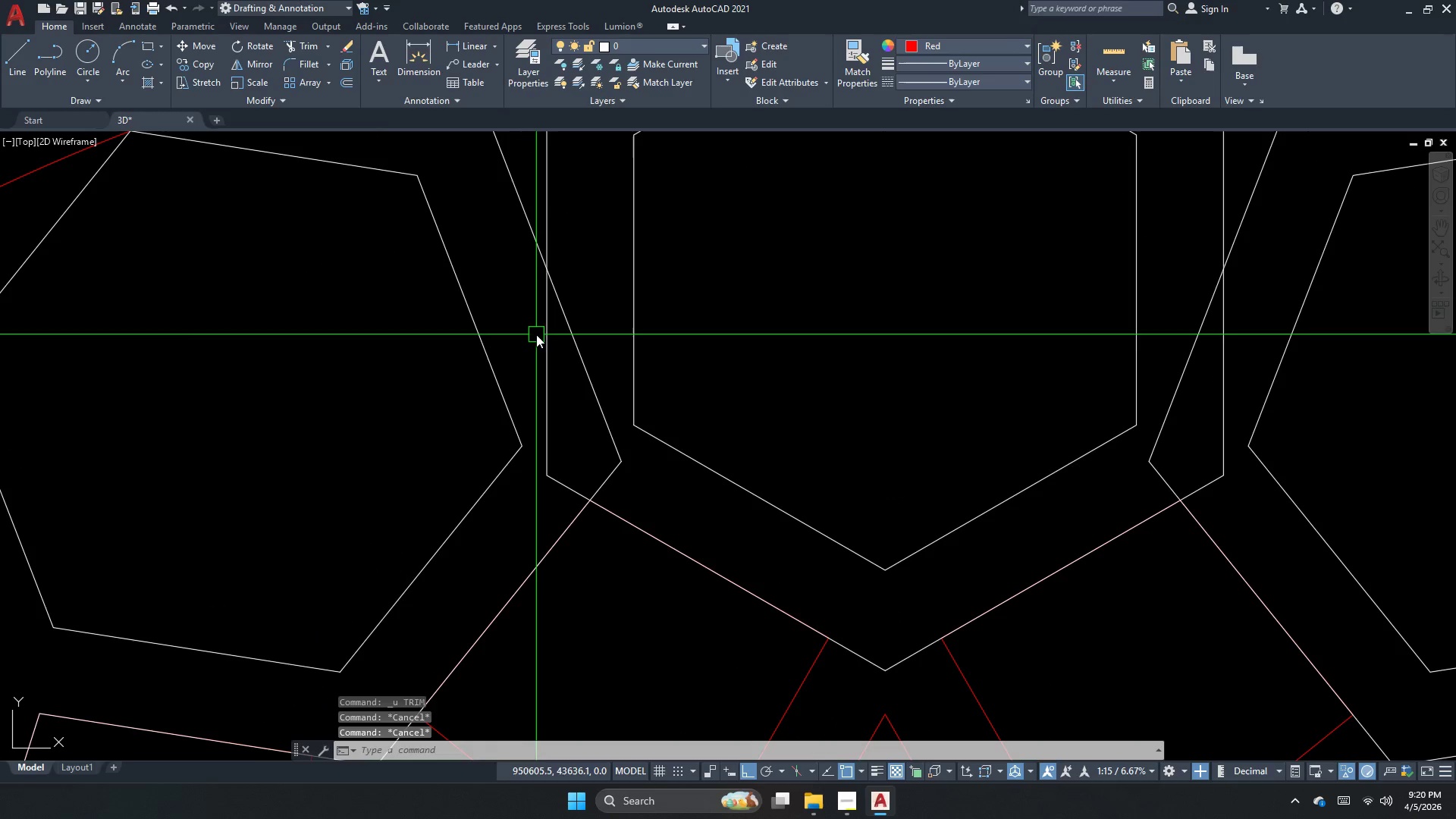 
key(Escape)
 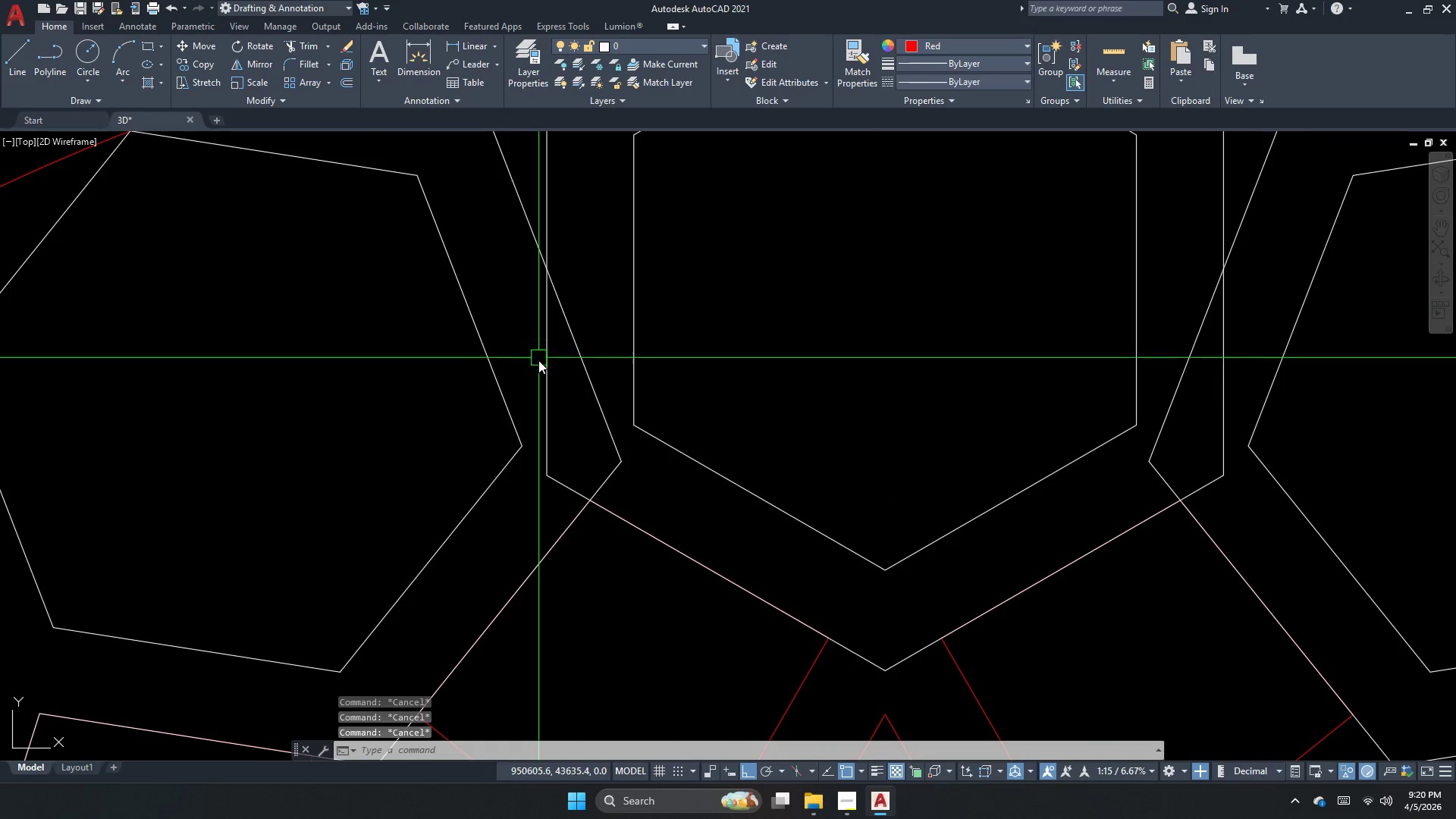 
scroll: coordinate [531, 335], scroll_direction: up, amount: 2.0
 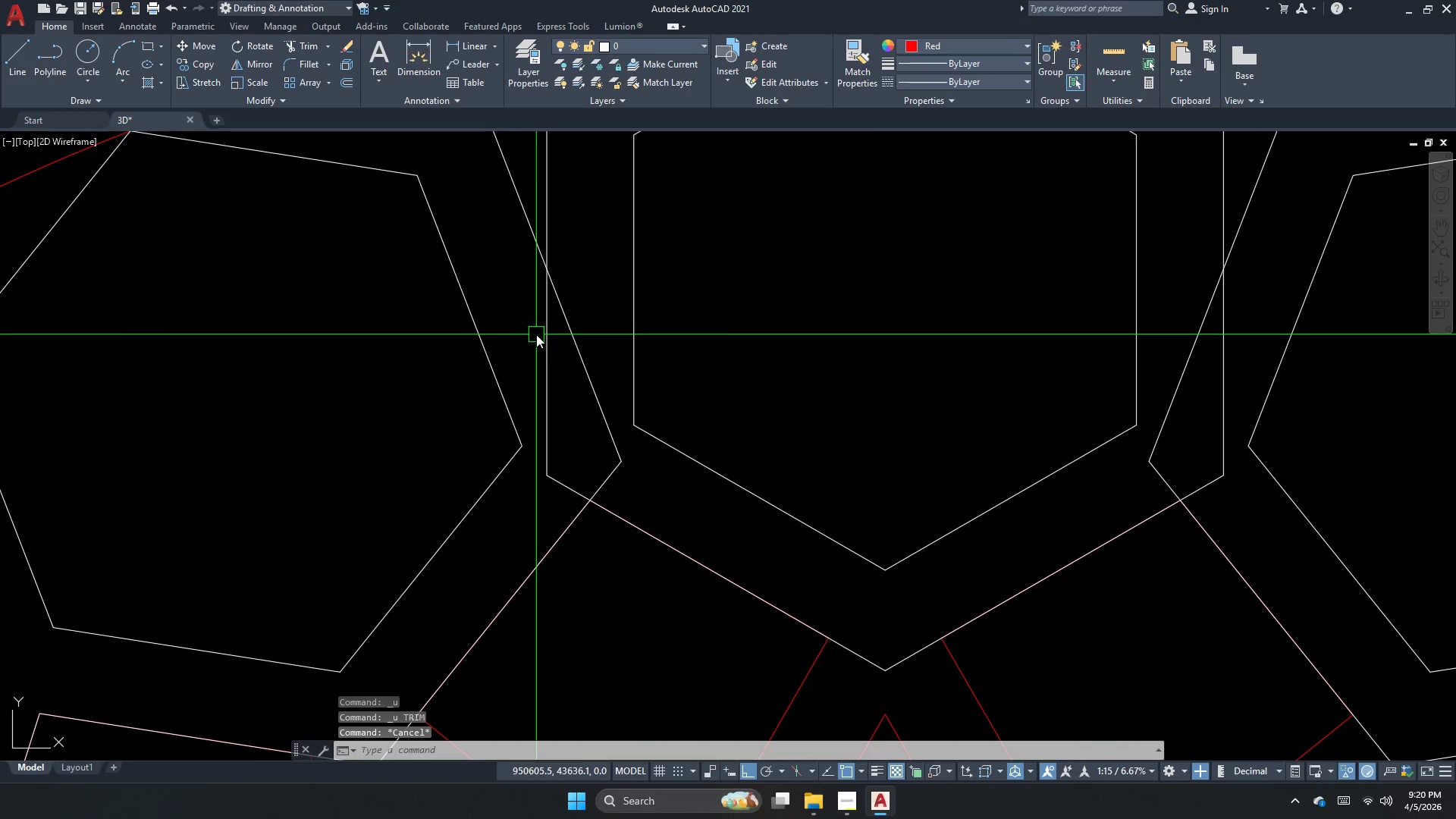 
type(tr  )
 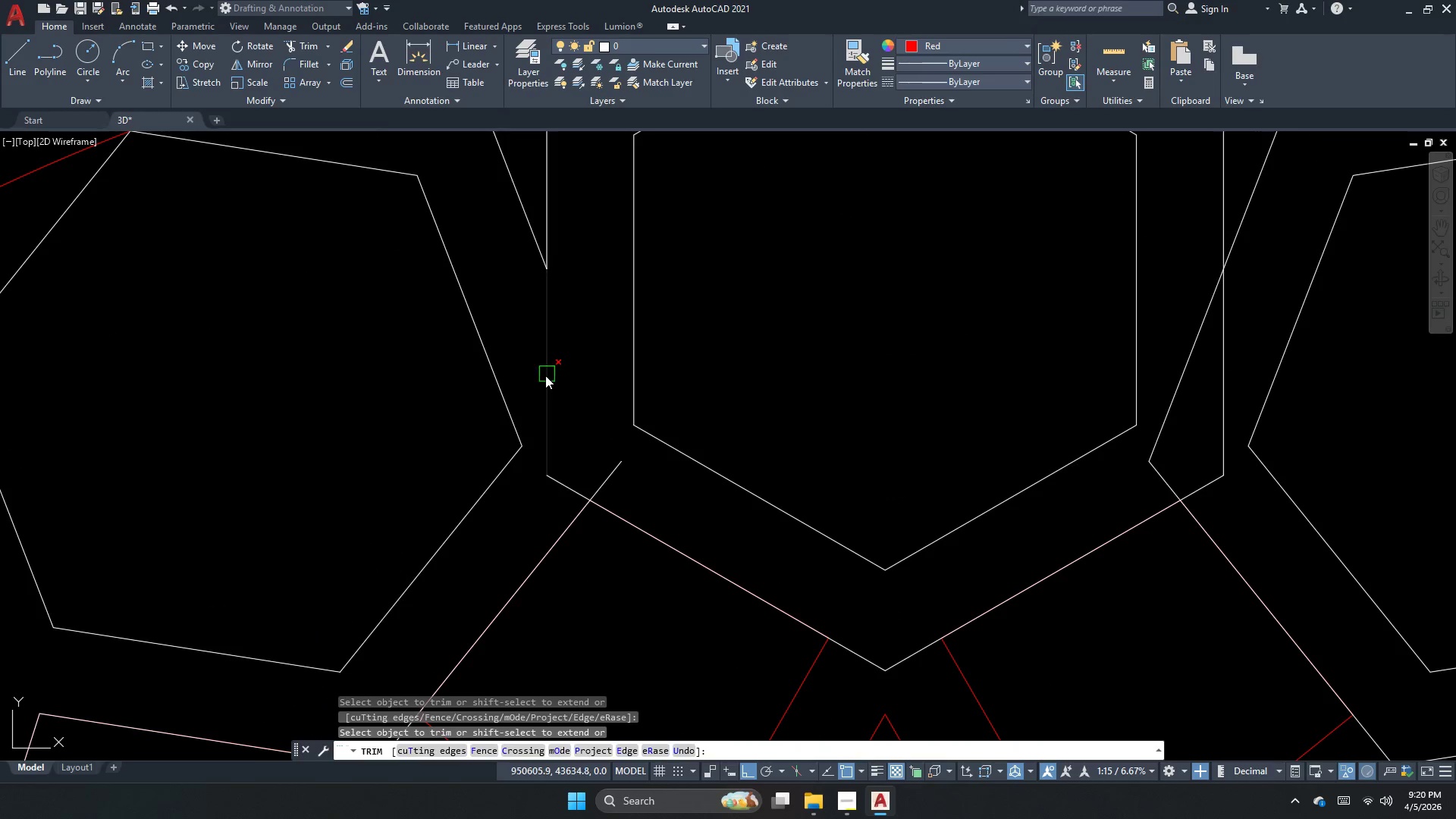 
double_click([544, 375])
 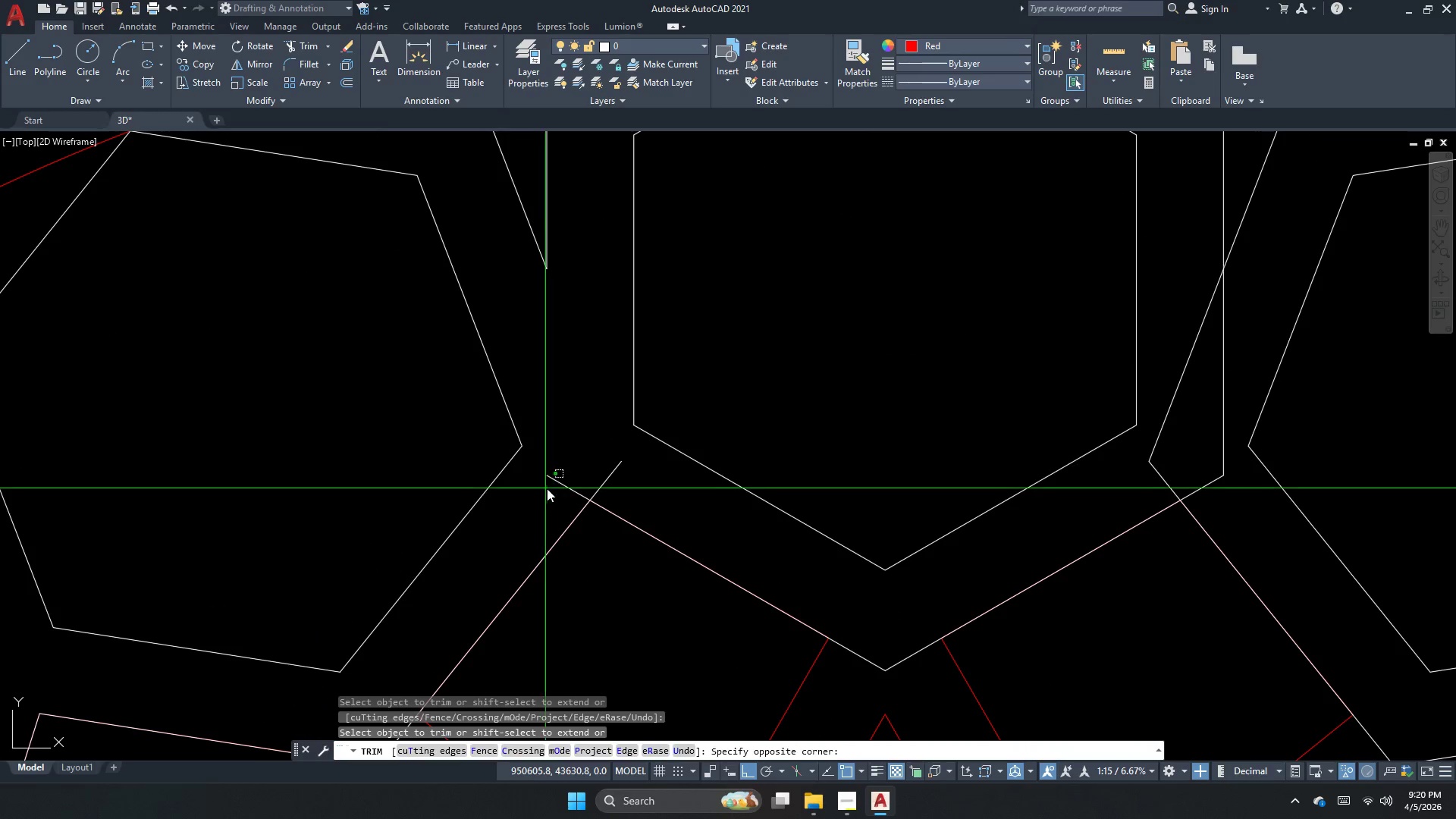 
double_click([589, 472])
 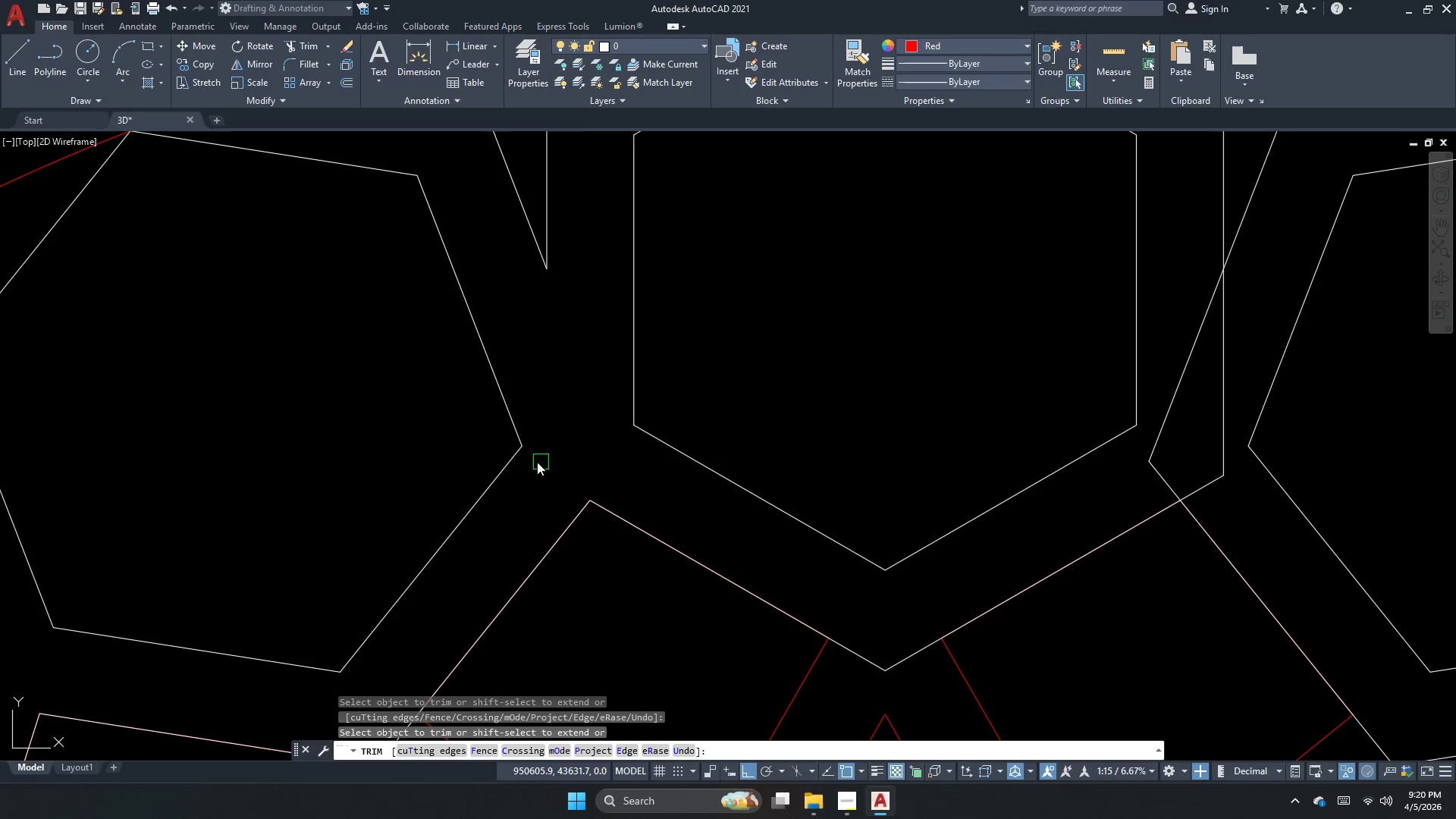 
scroll: coordinate [513, 382], scroll_direction: down, amount: 7.0
 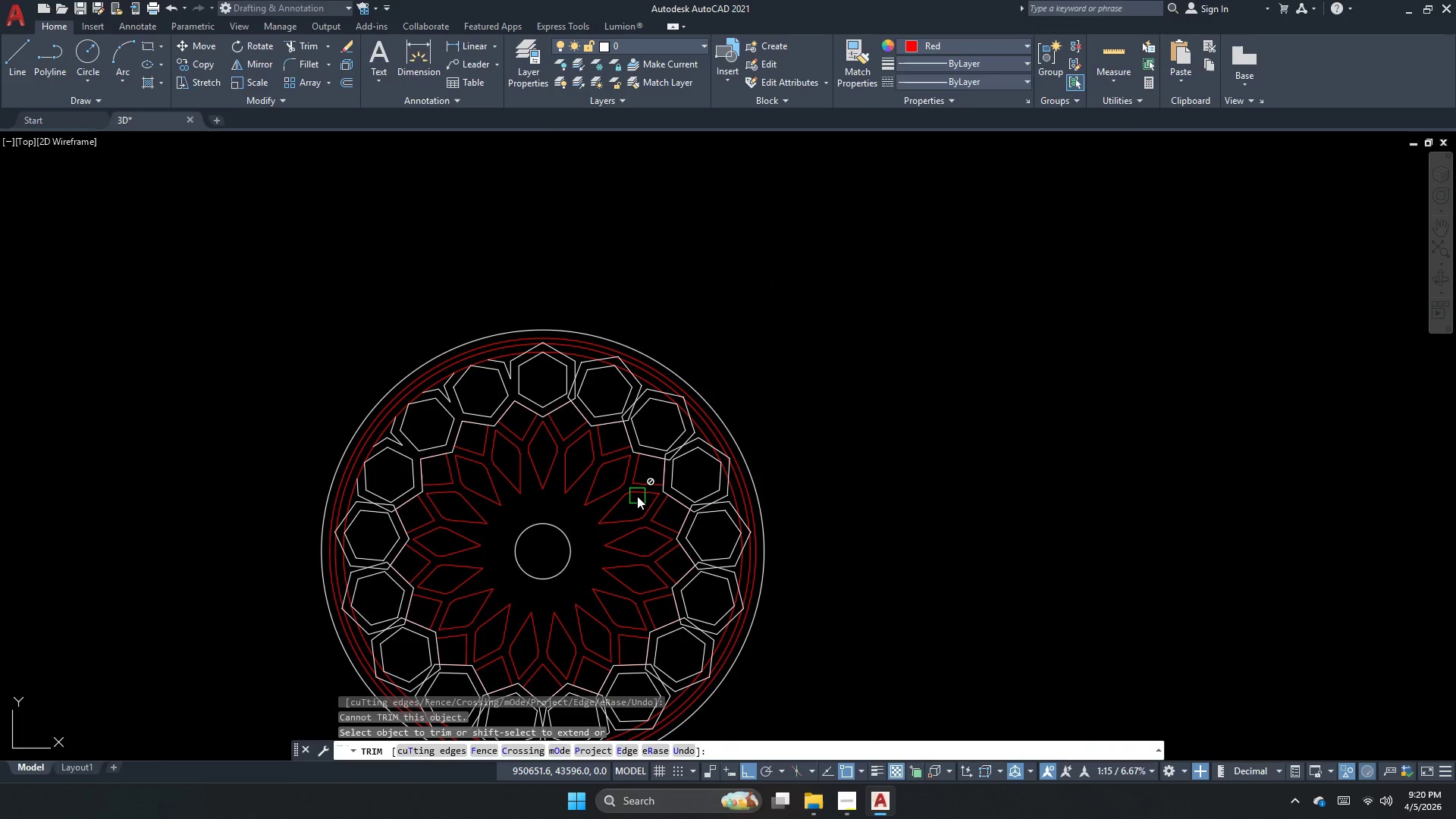 
wait(9.55)
 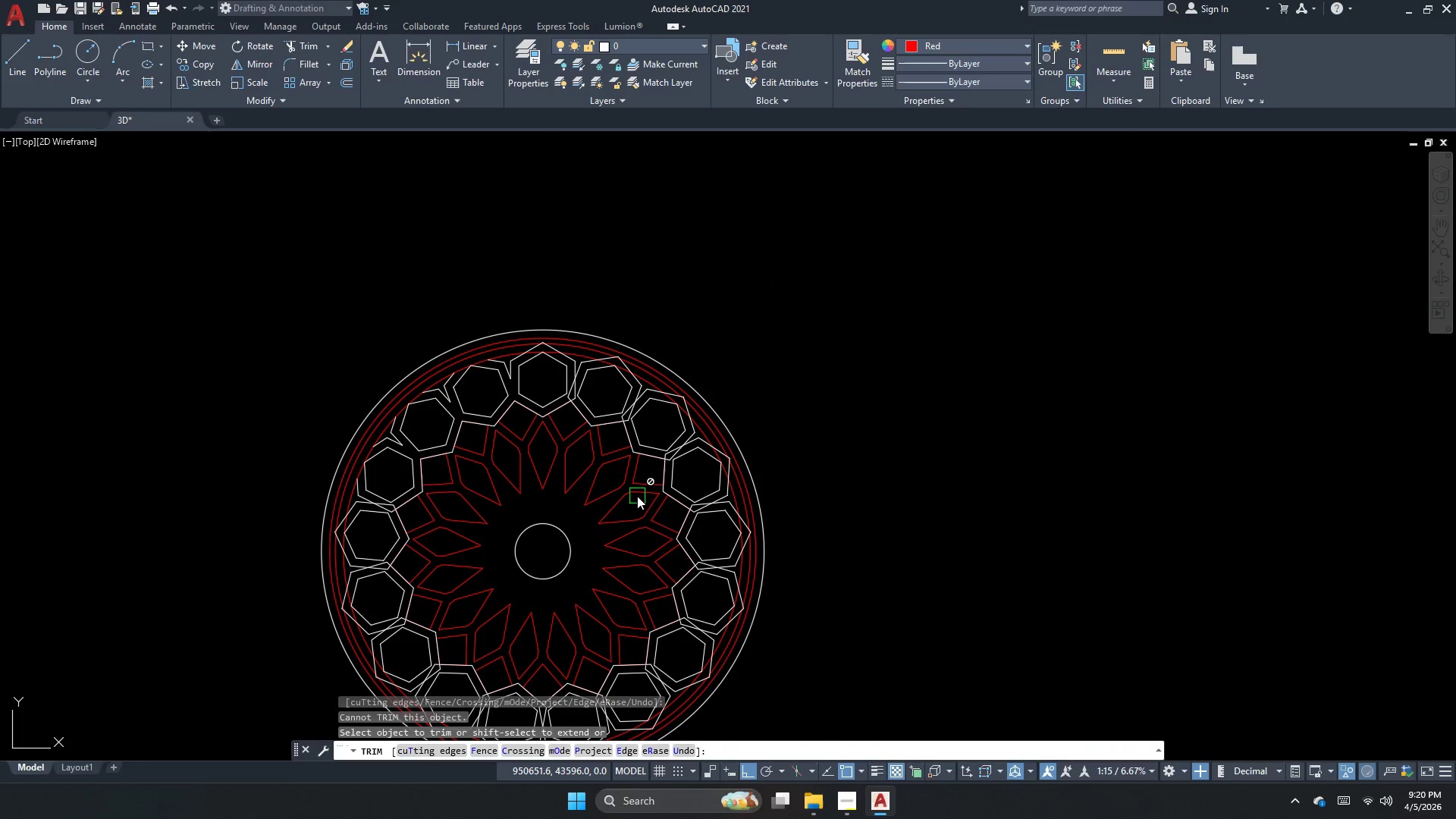 
scroll: coordinate [570, 394], scroll_direction: up, amount: 1.0
 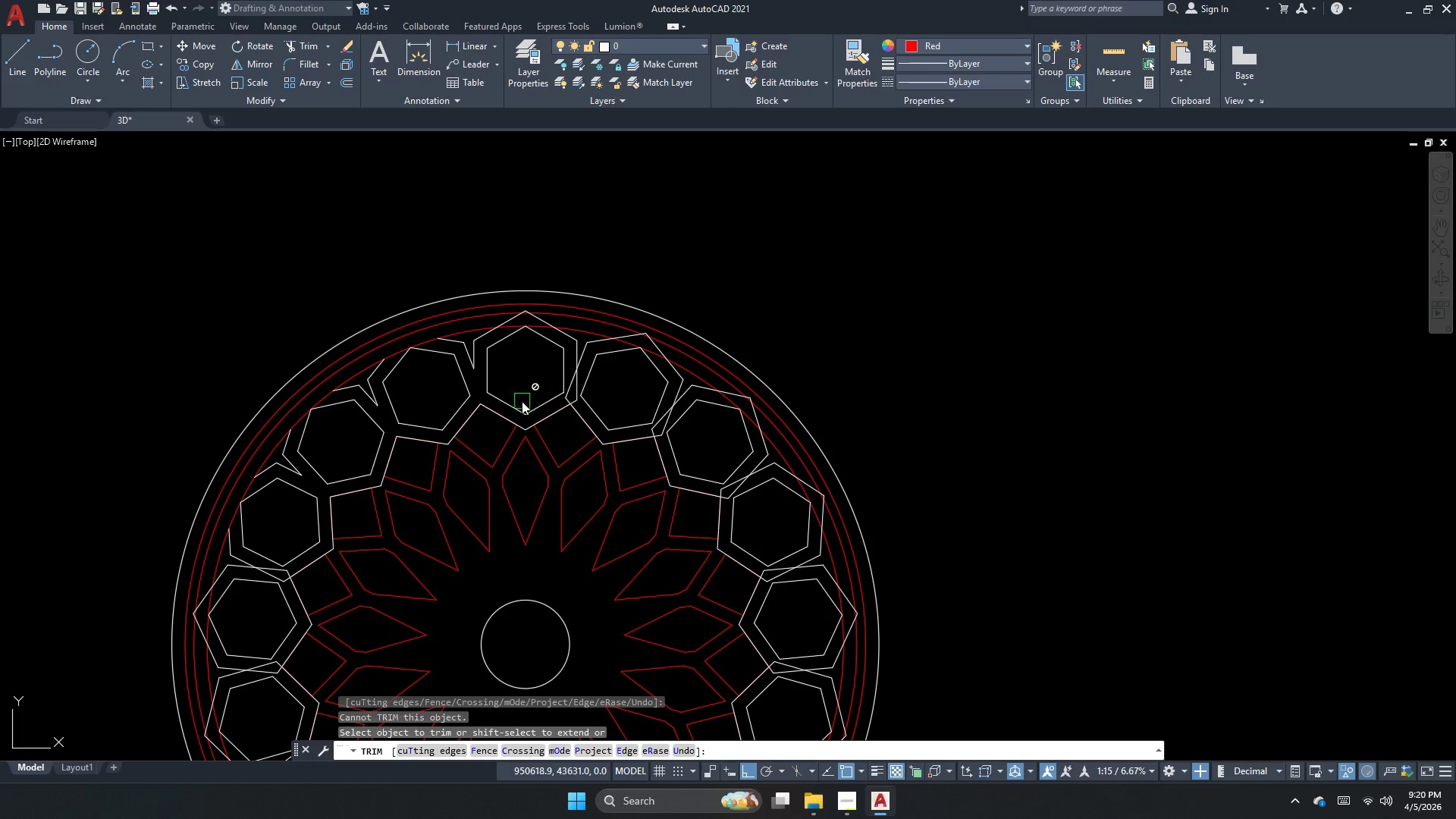 
key(Escape)
 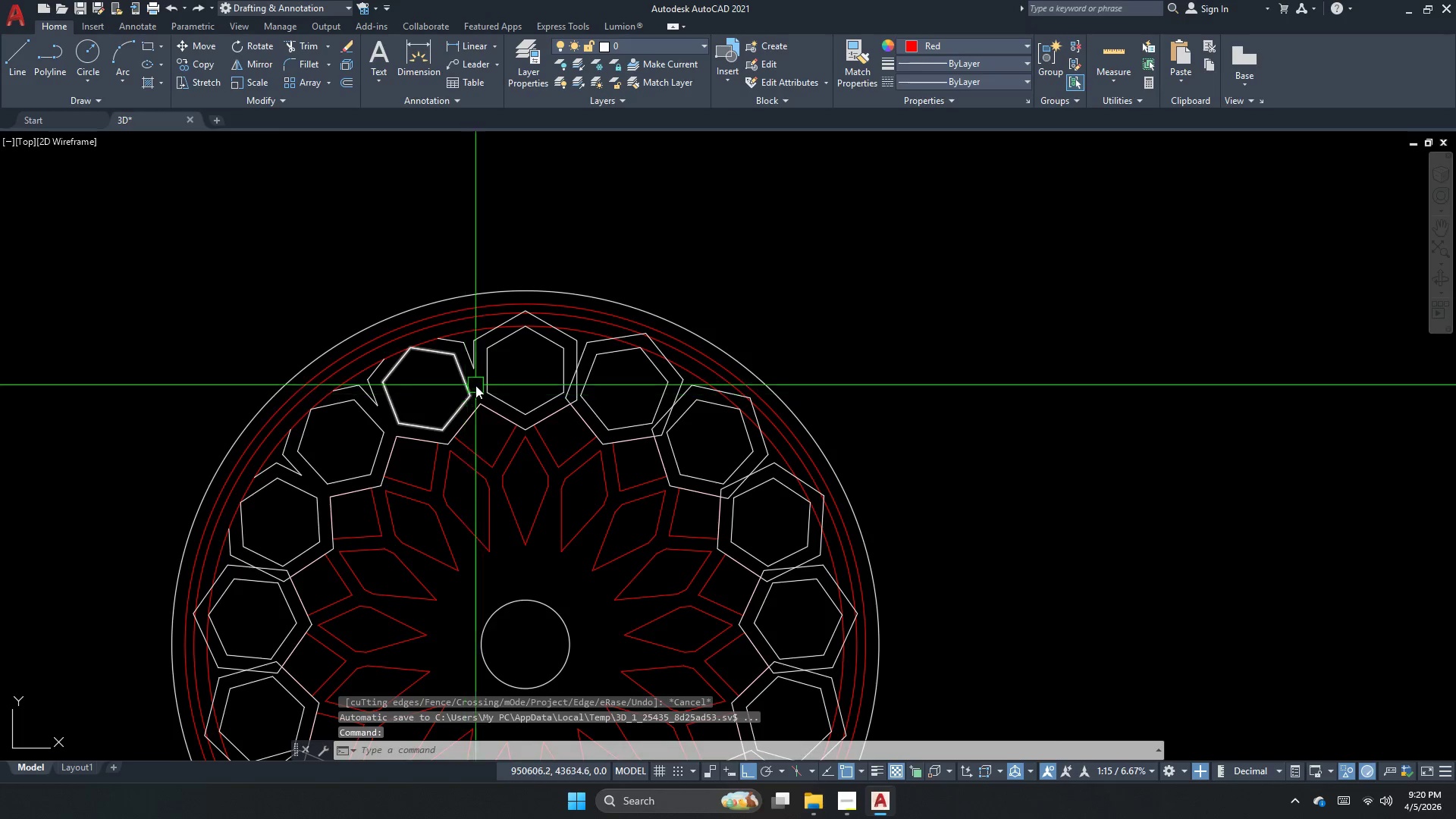 
scroll: coordinate [481, 381], scroll_direction: up, amount: 2.0
 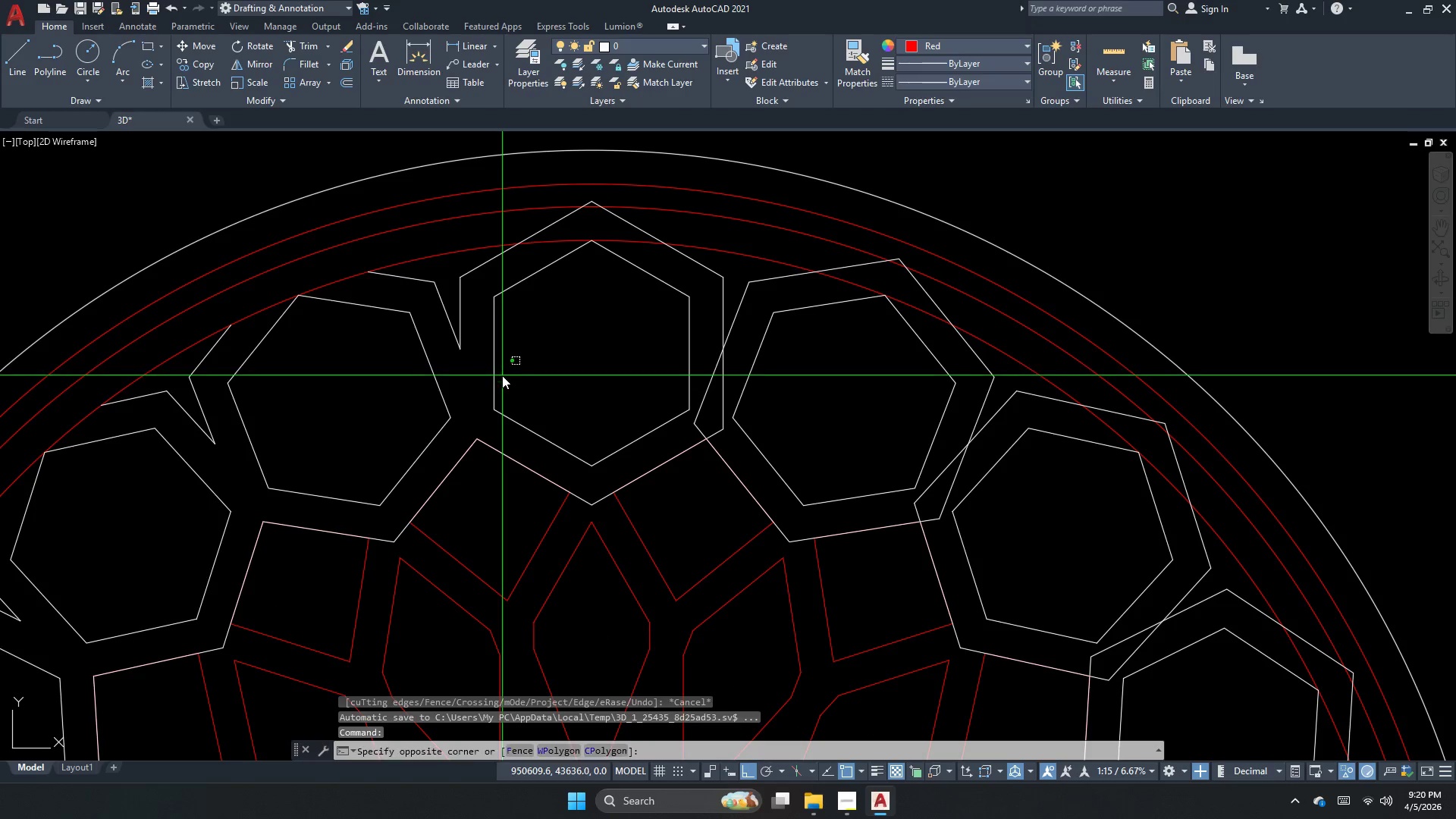 
double_click([411, 366])
 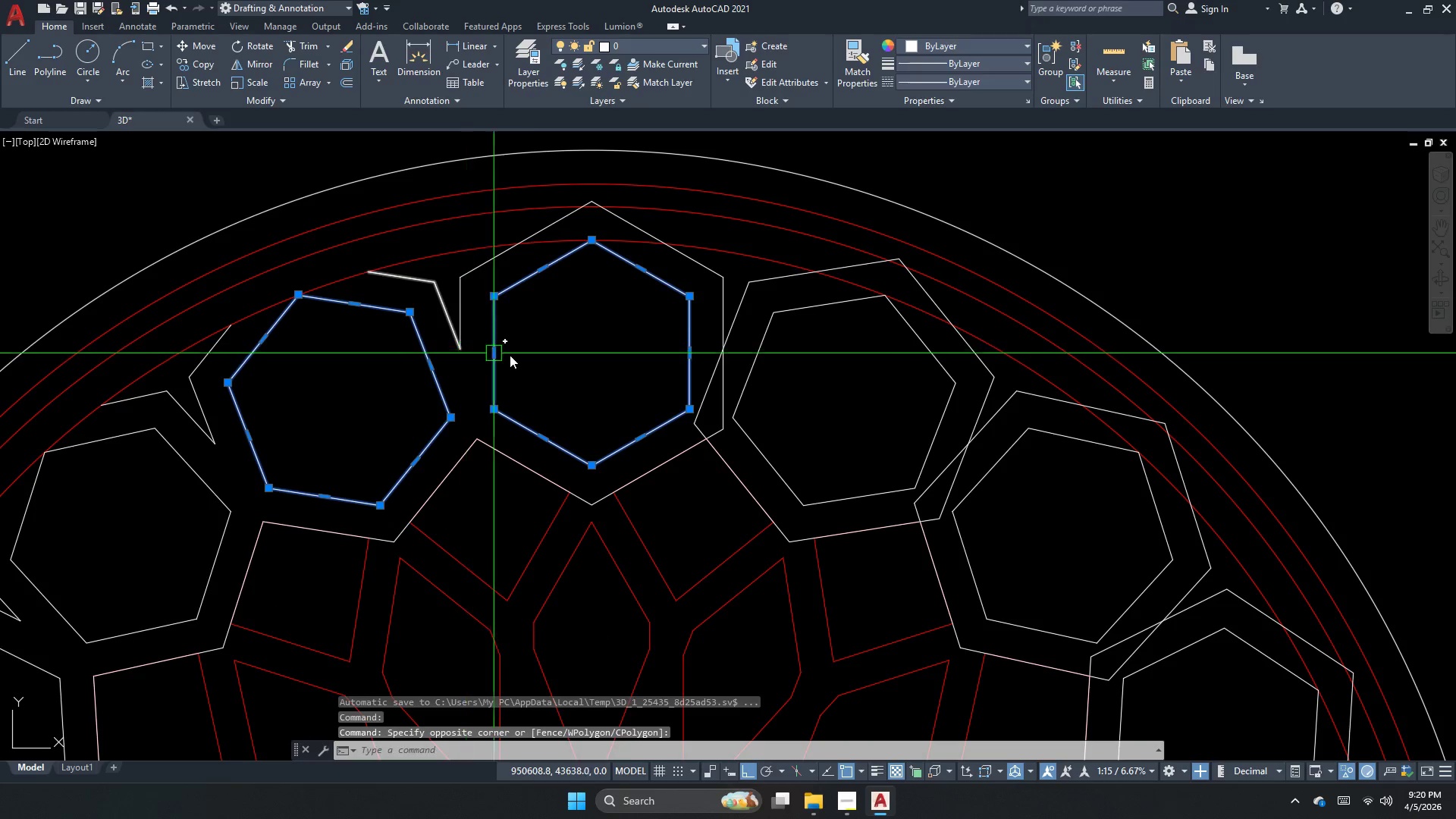 
left_click_drag(start_coordinate=[556, 356], to_coordinate=[494, 333])
 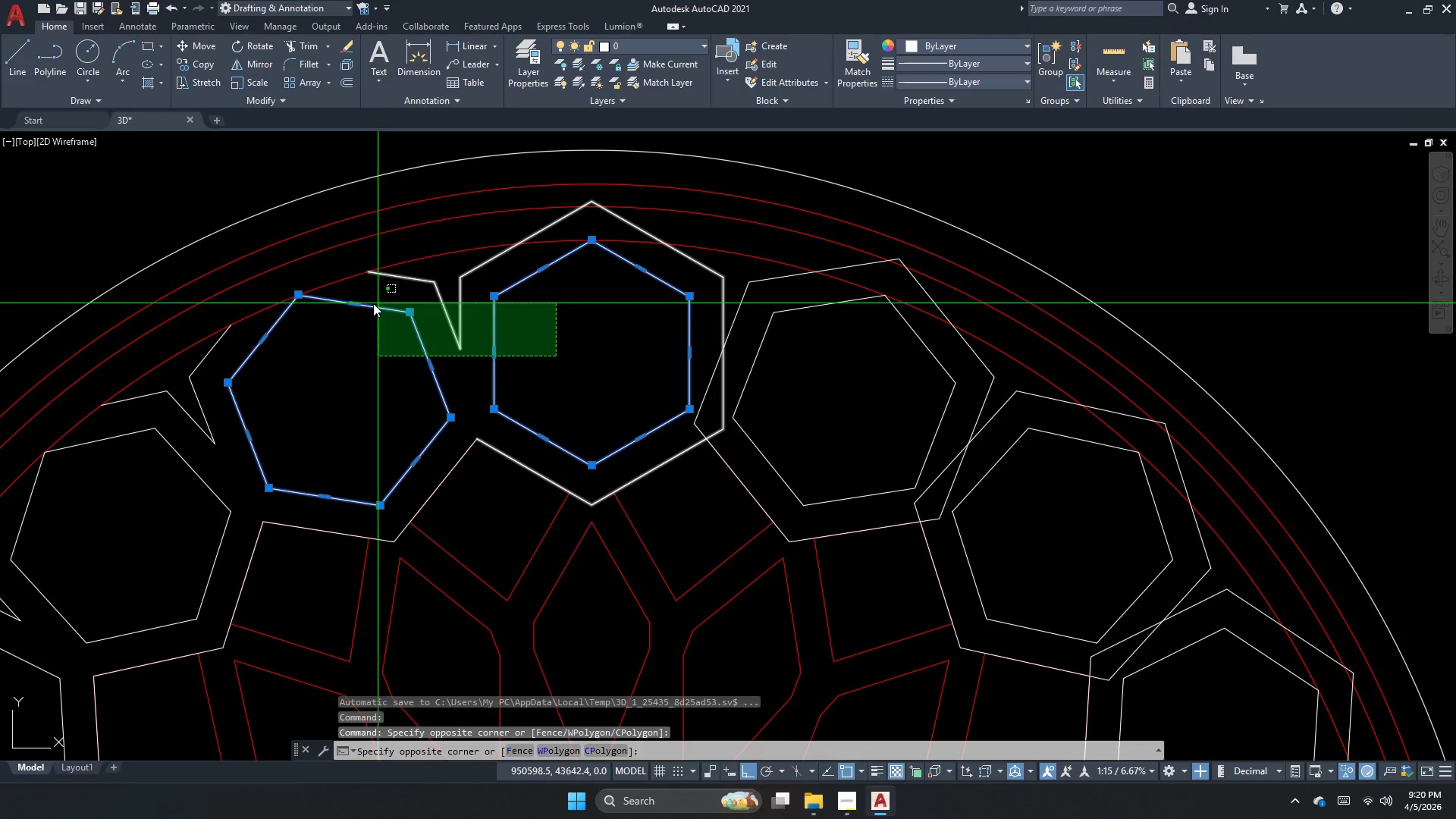 
triple_click([372, 303])
 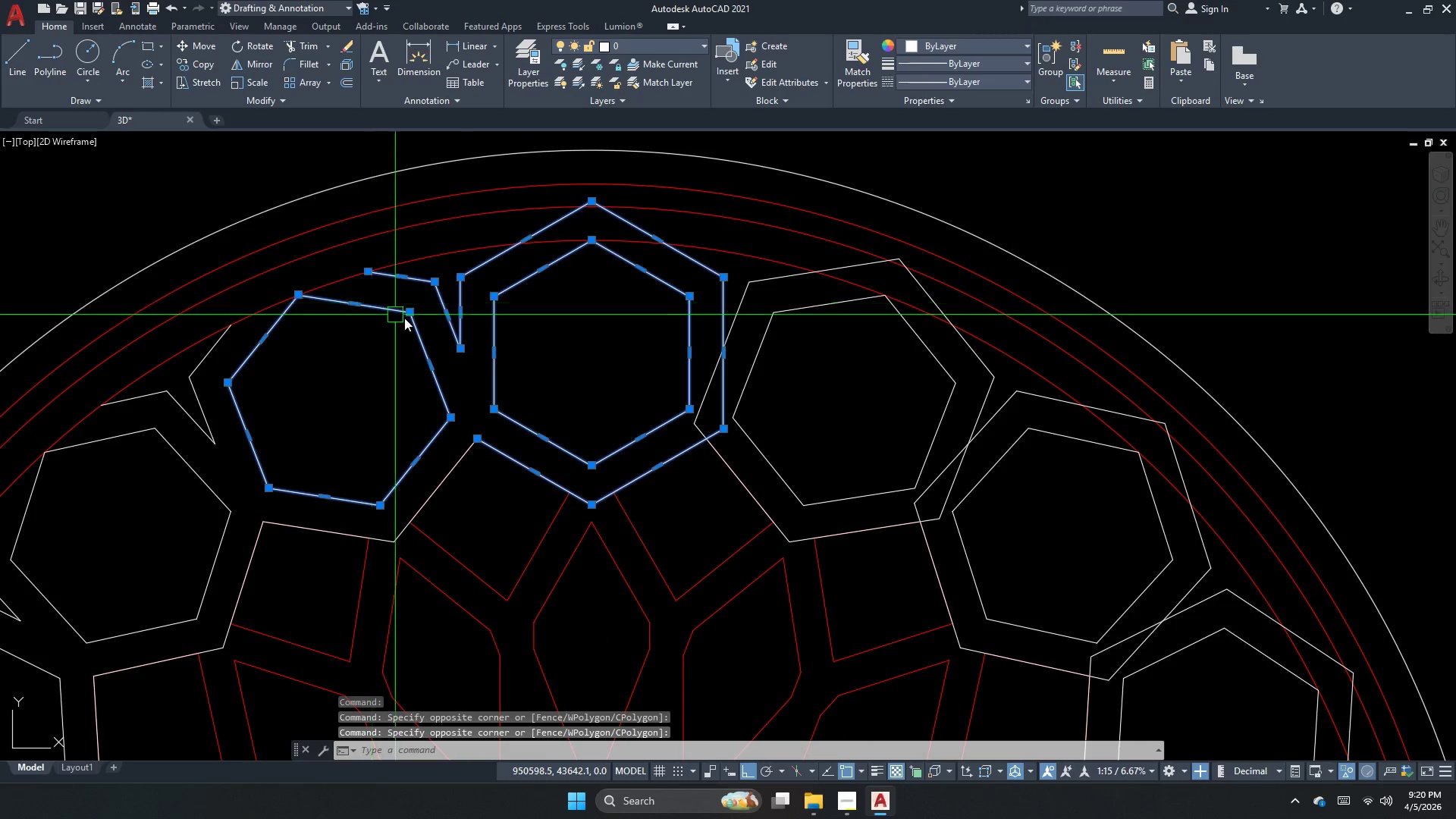 
key(Escape)
 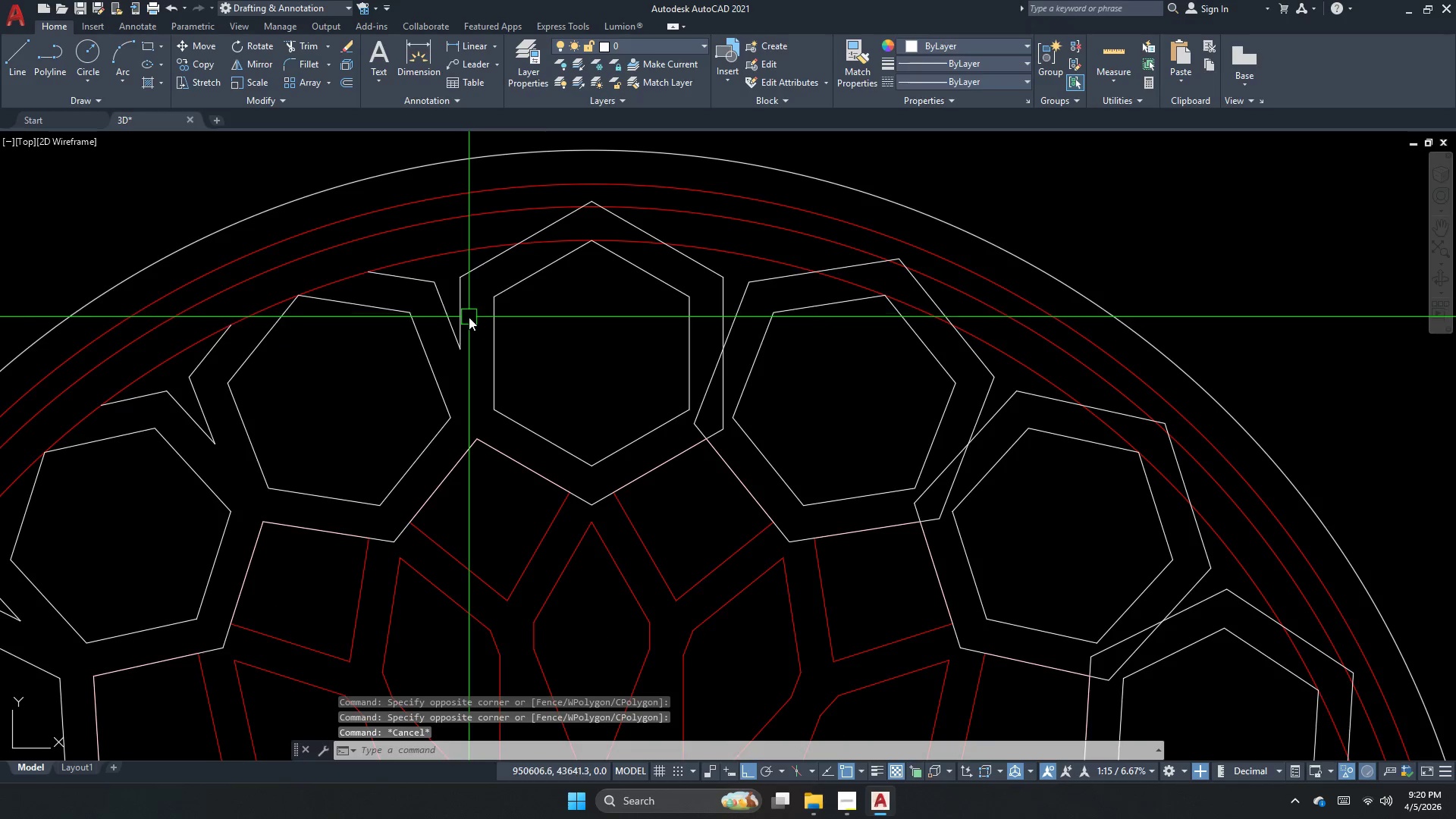 
scroll: coordinate [469, 328], scroll_direction: down, amount: 1.0
 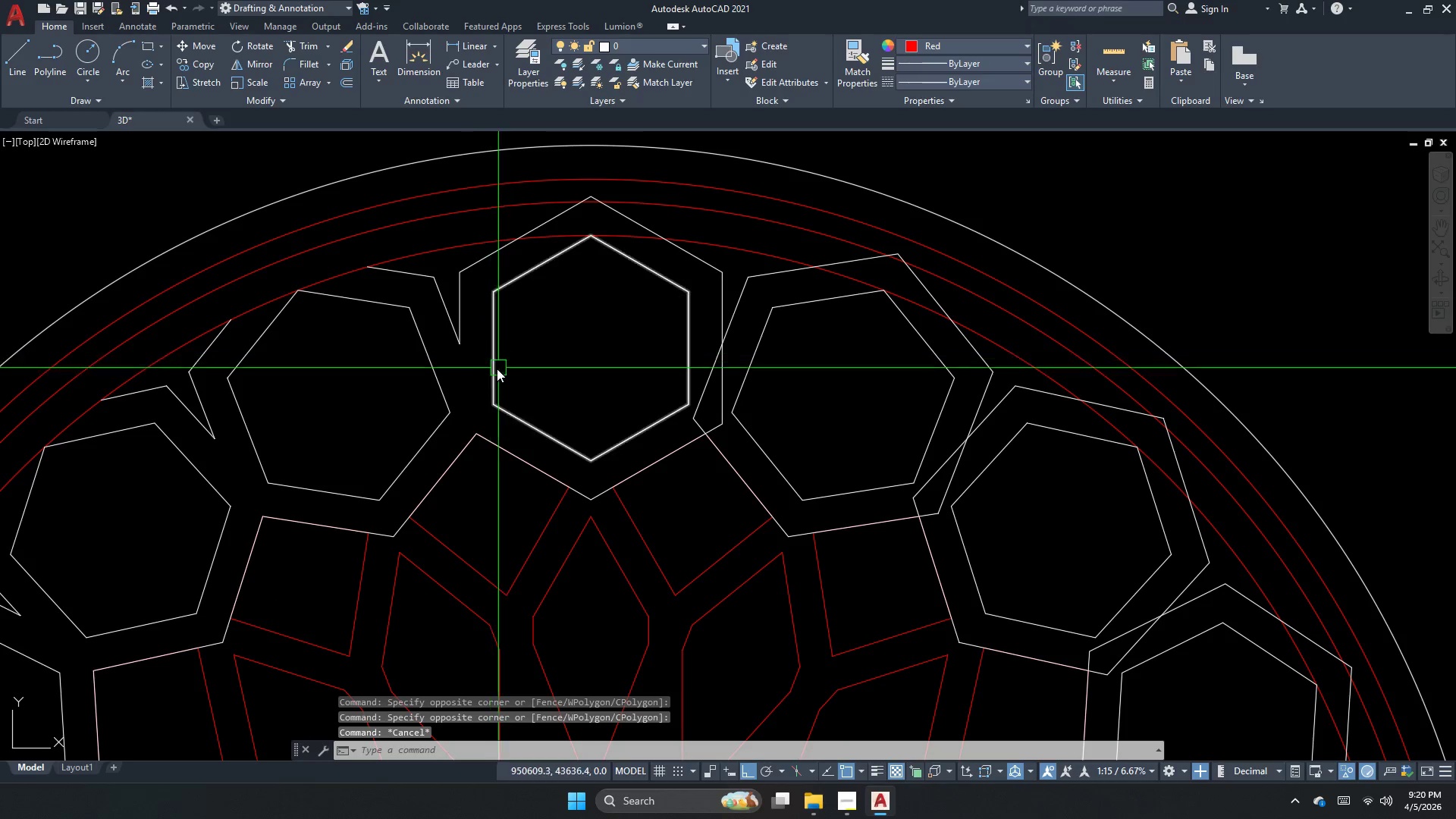 
key(Escape)
 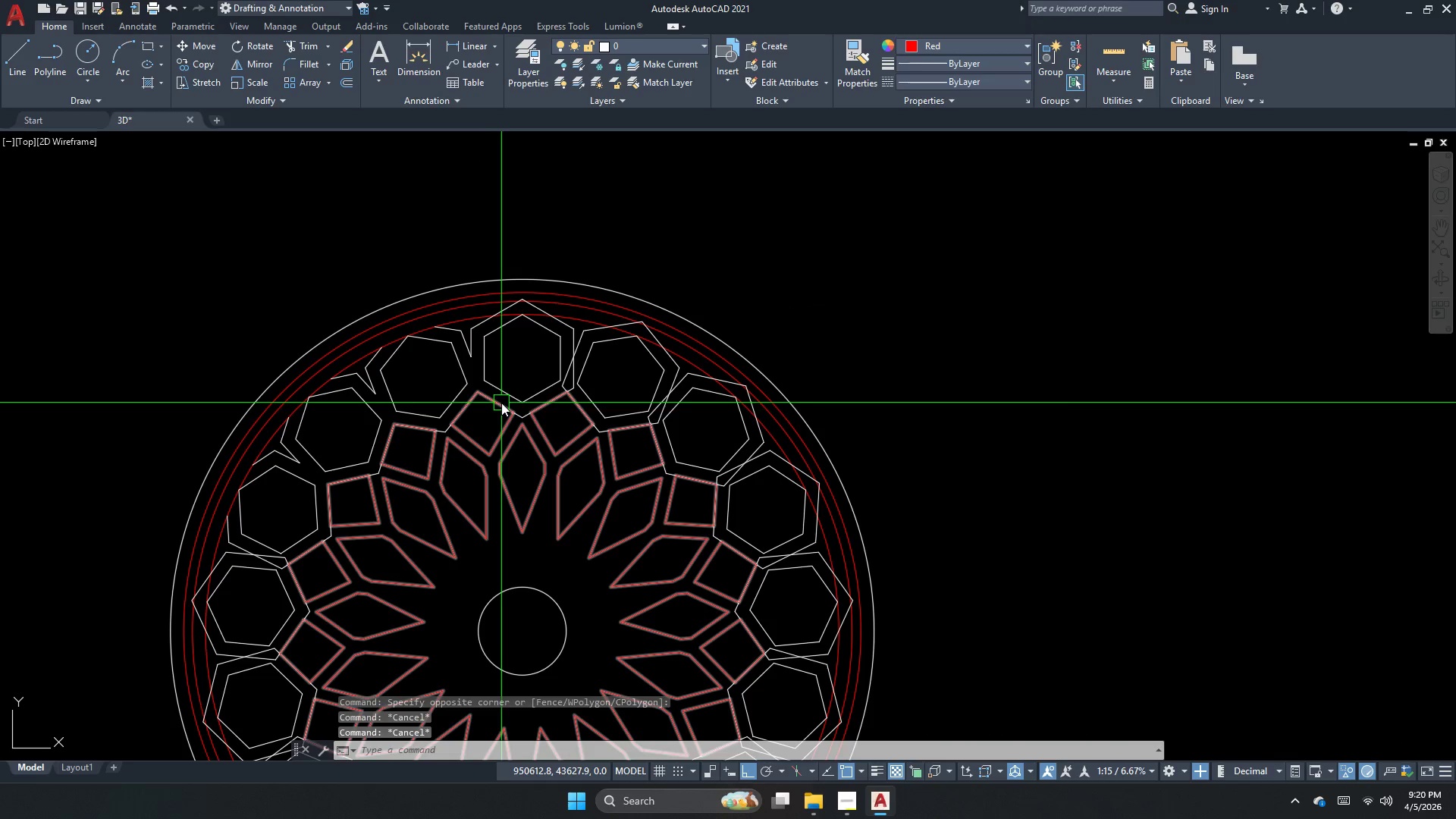 
scroll: coordinate [507, 394], scroll_direction: down, amount: 2.0
 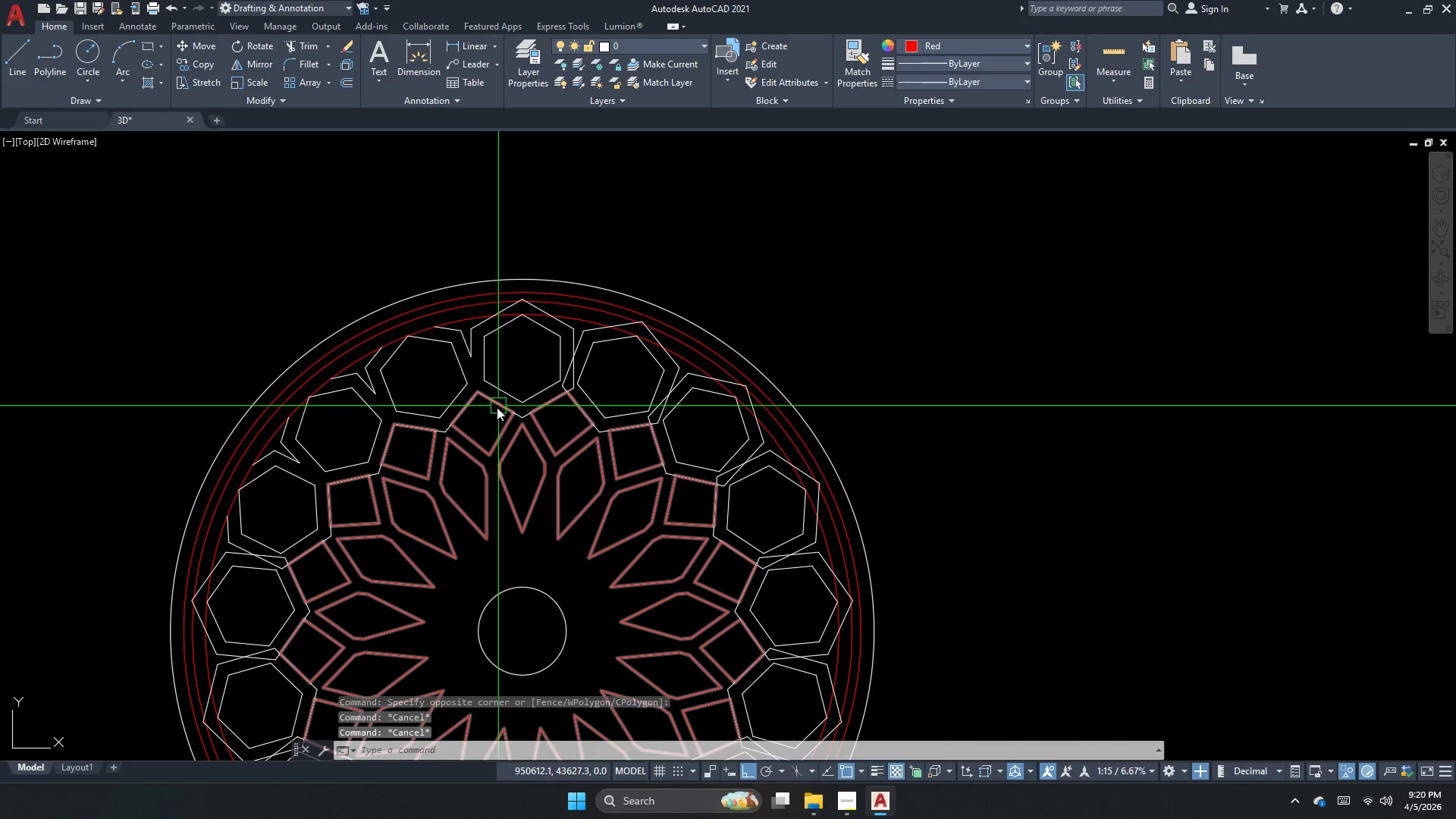 
left_click([497, 407])
 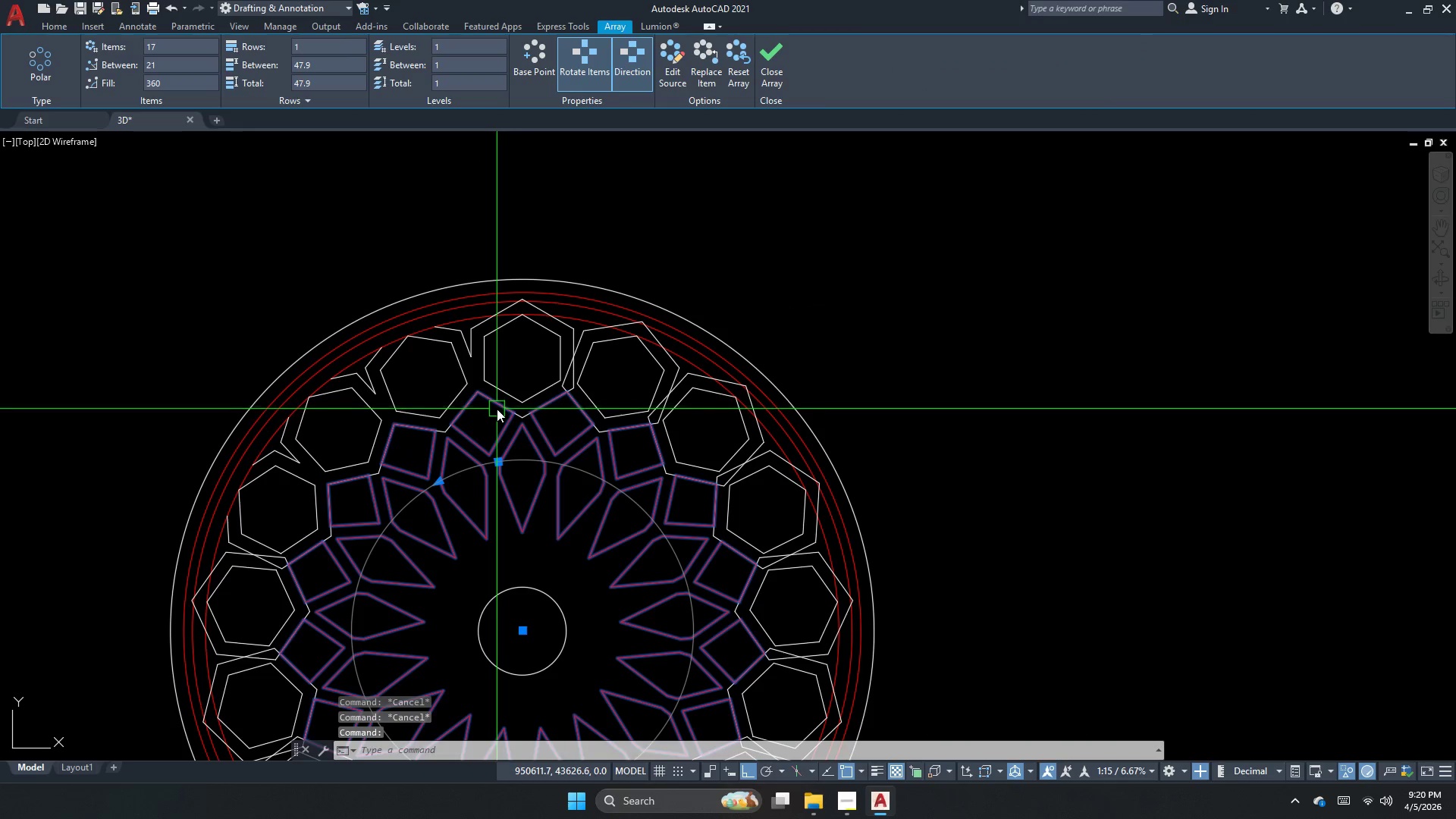 
scroll: coordinate [498, 409], scroll_direction: up, amount: 2.0
 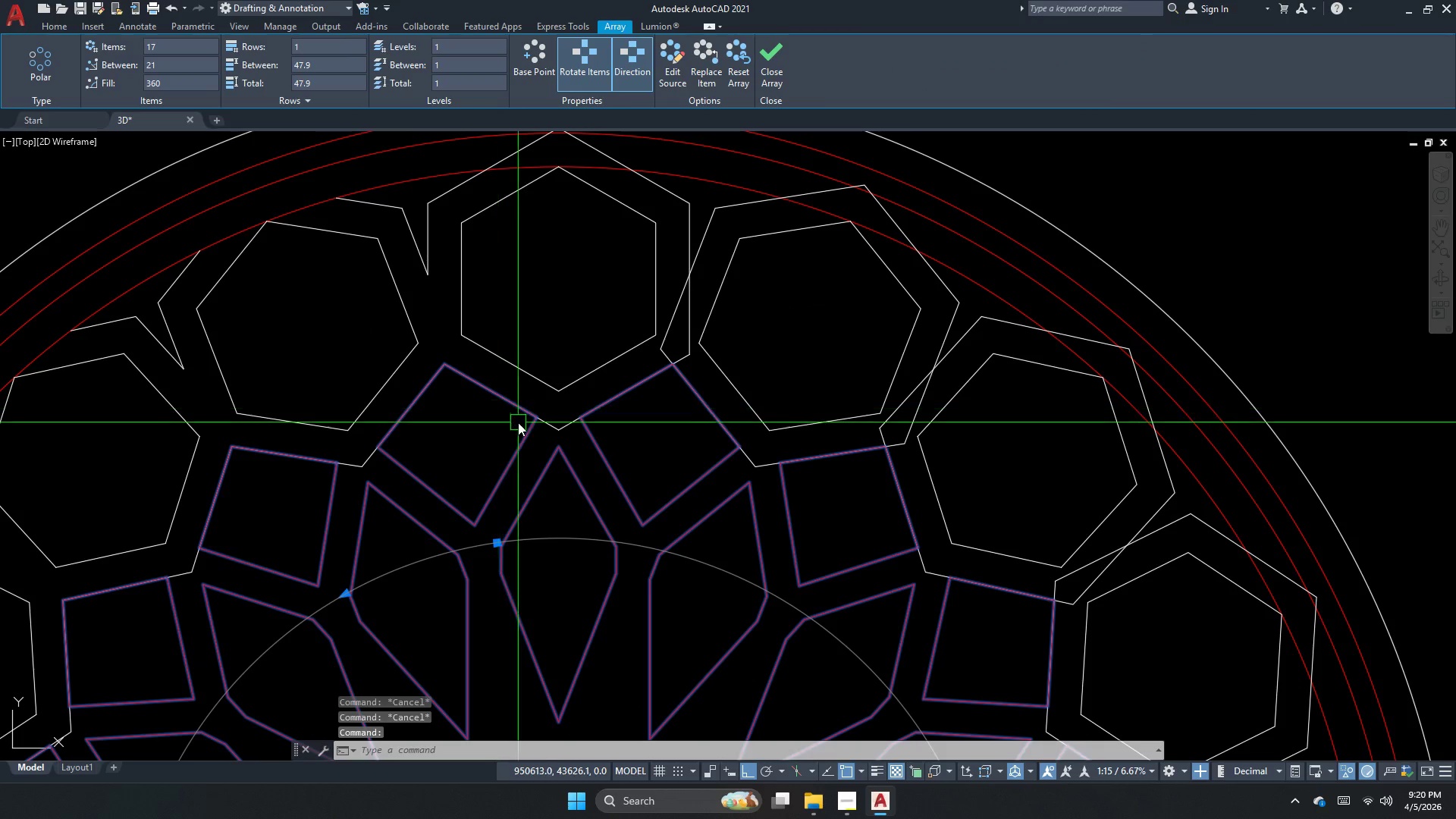 
key(Escape)
 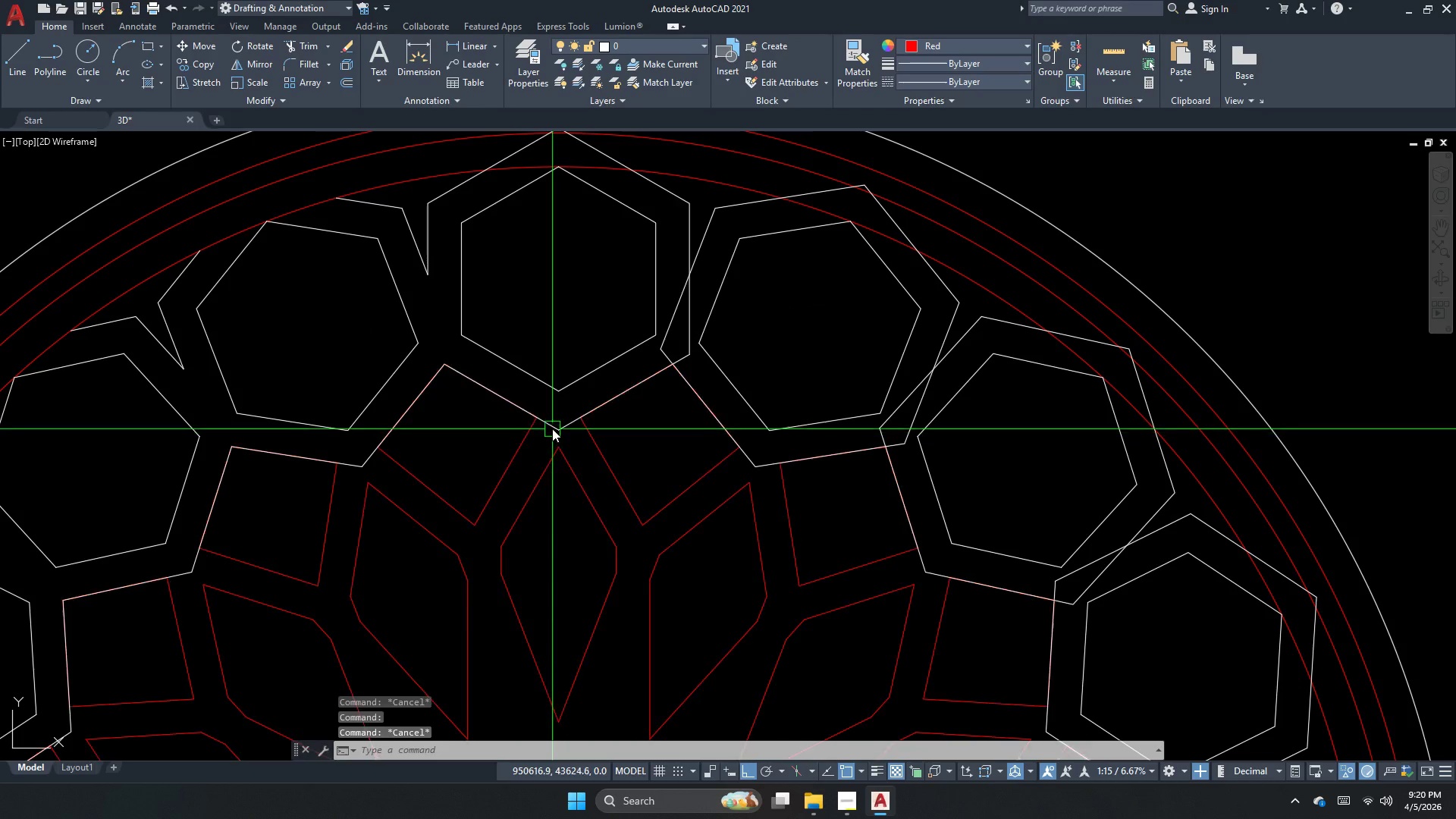 
left_click([552, 425])
 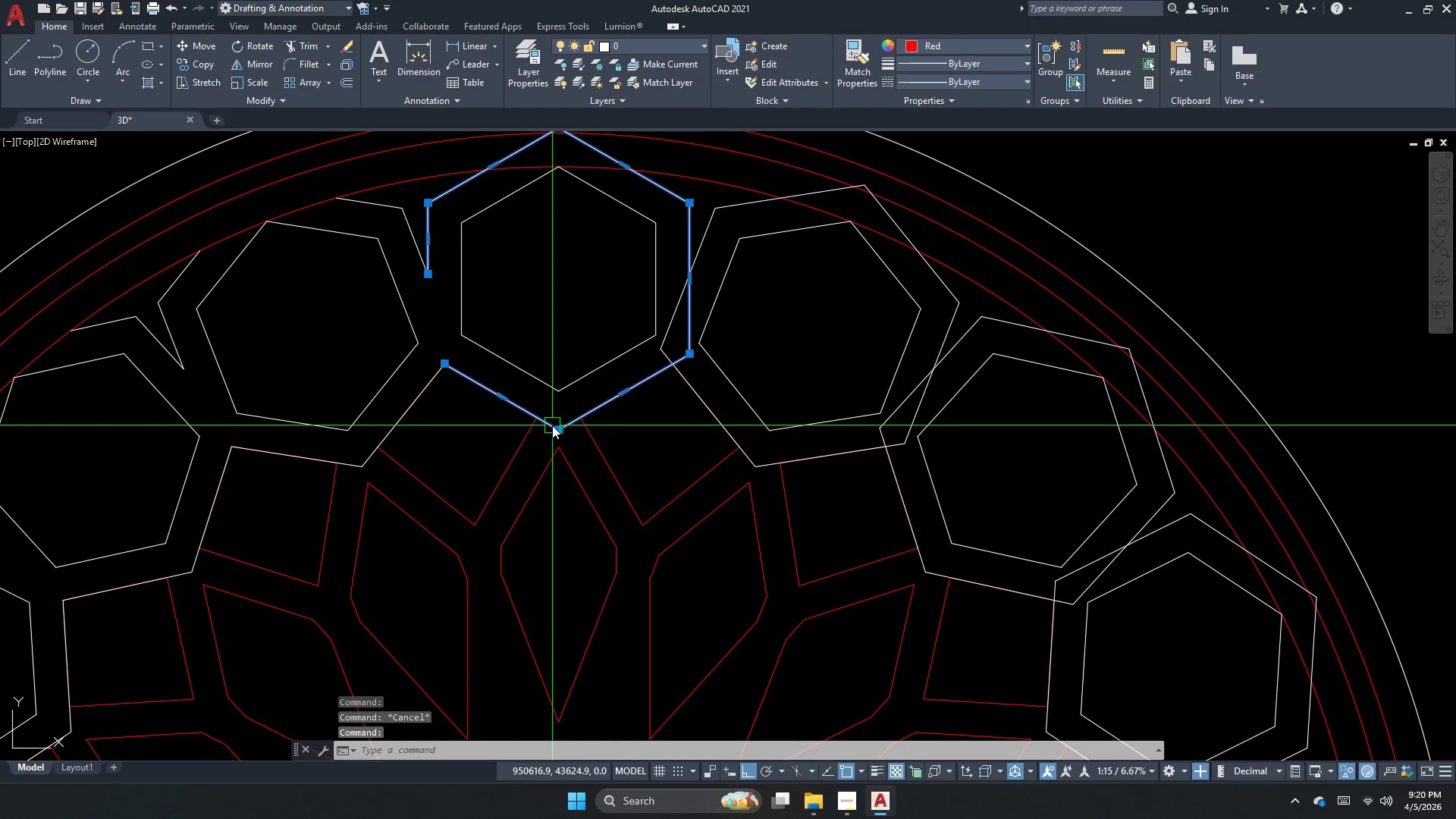 
key(E)
 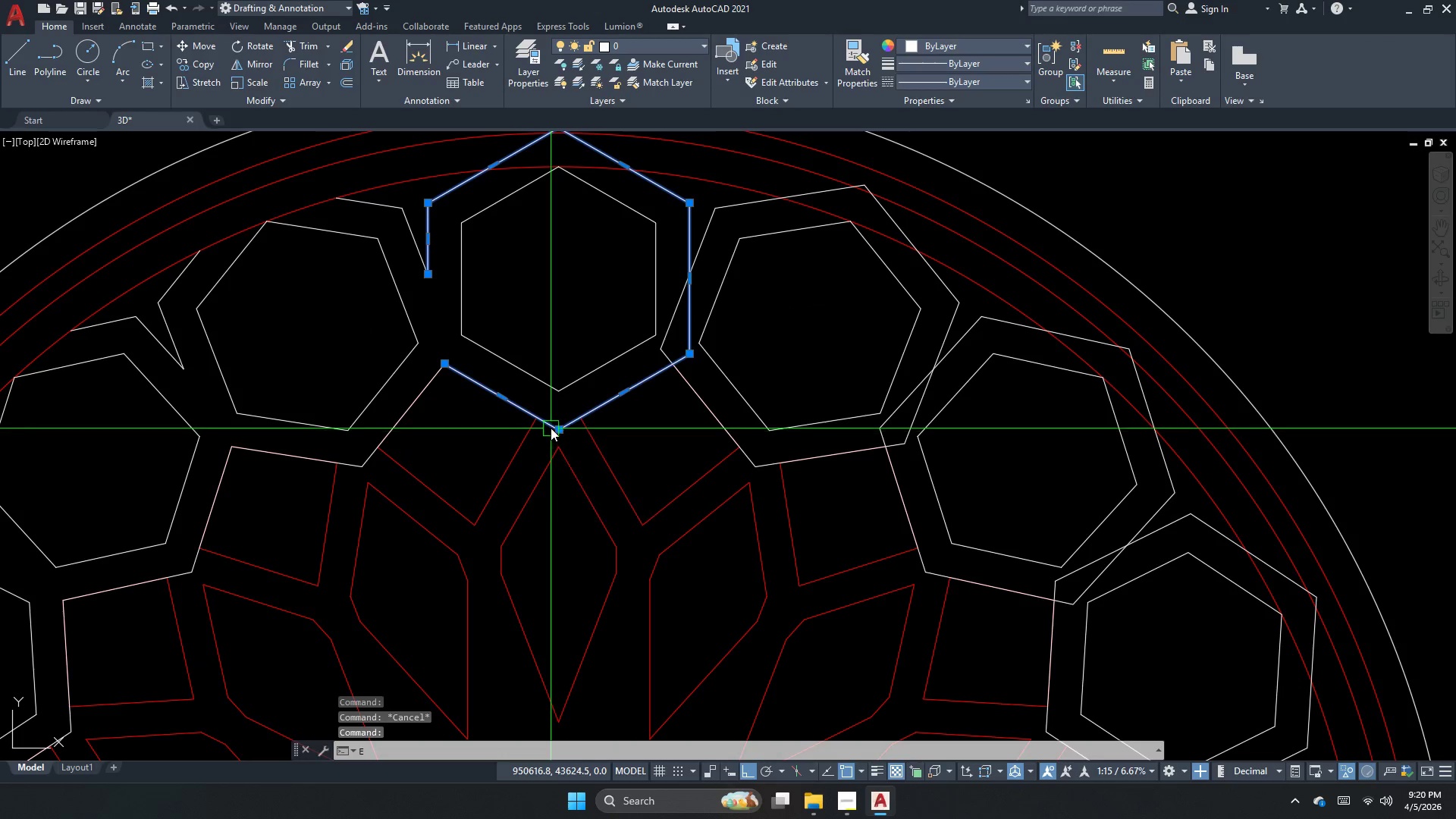 
key(Escape)
 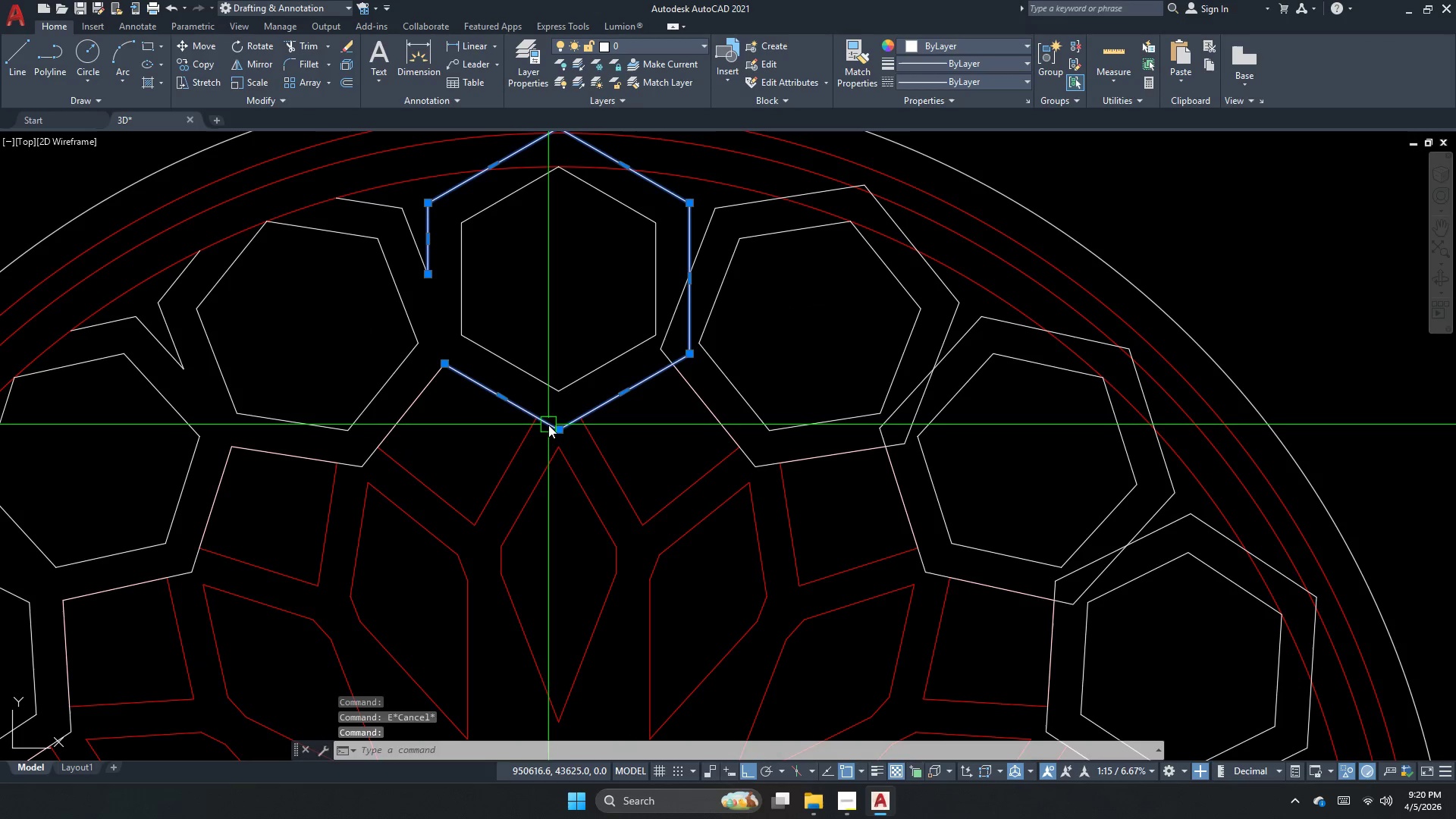 
key(Escape)
 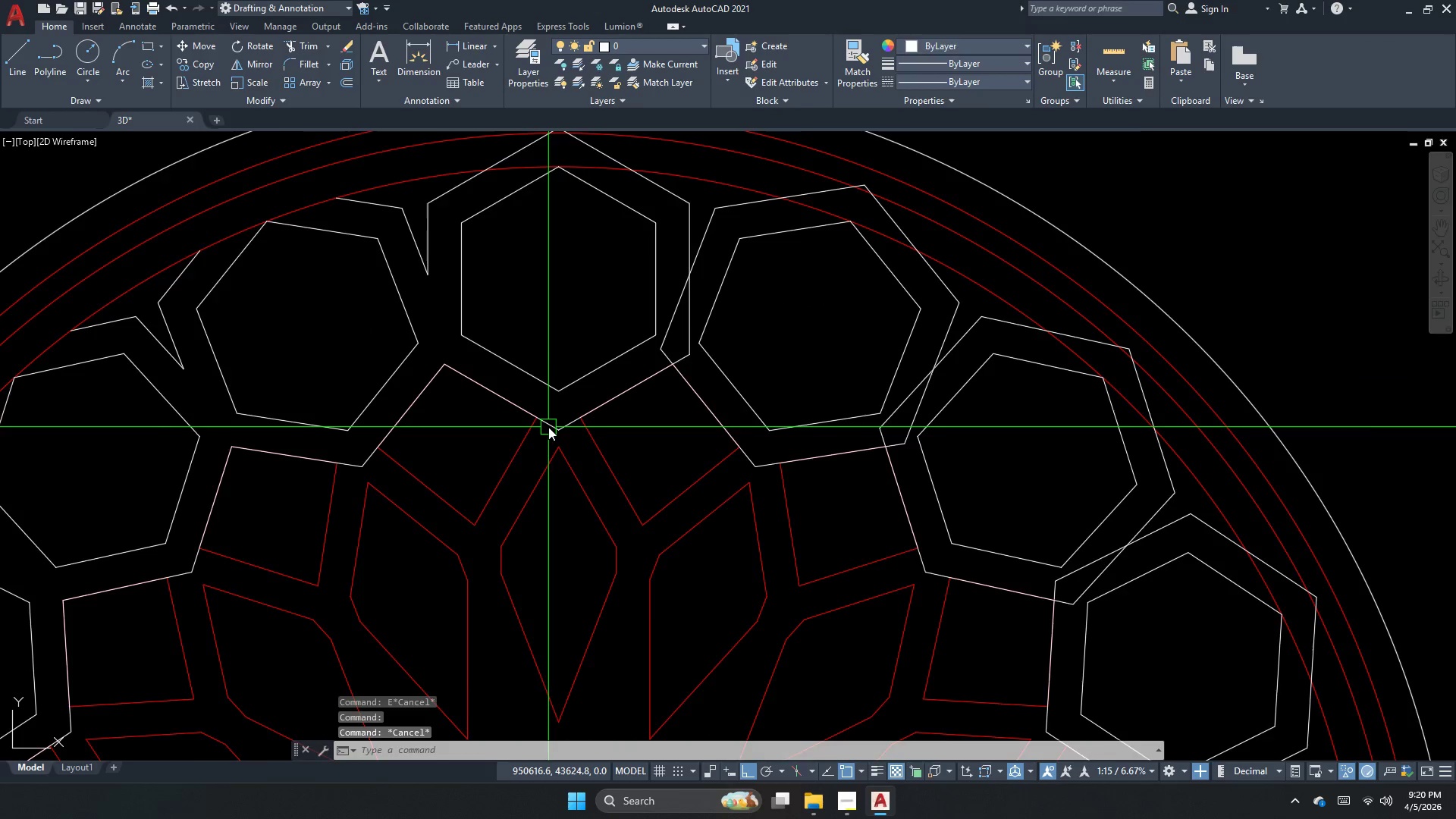 
scroll: coordinate [548, 427], scroll_direction: up, amount: 1.0
 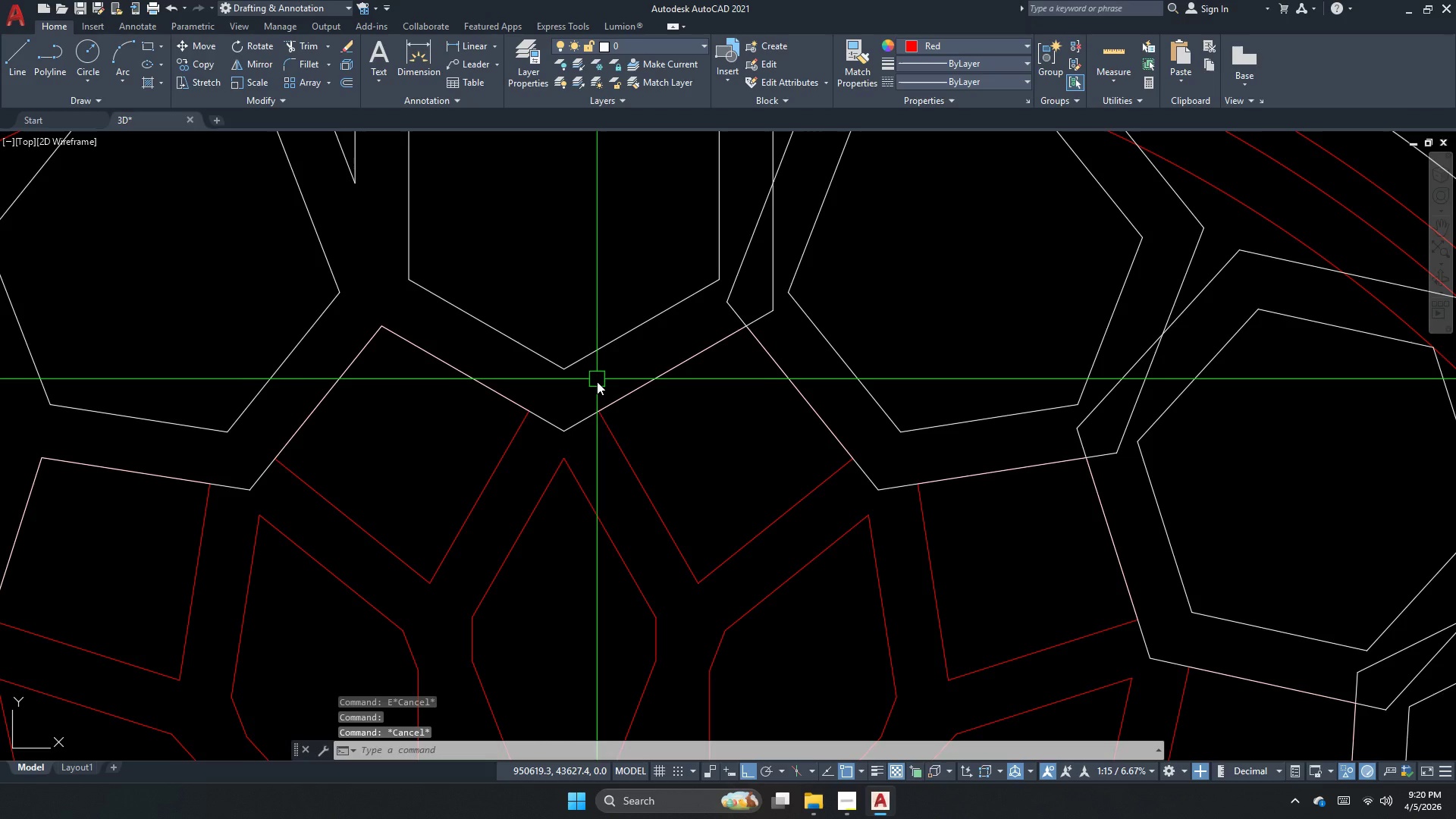 
key(Escape)
 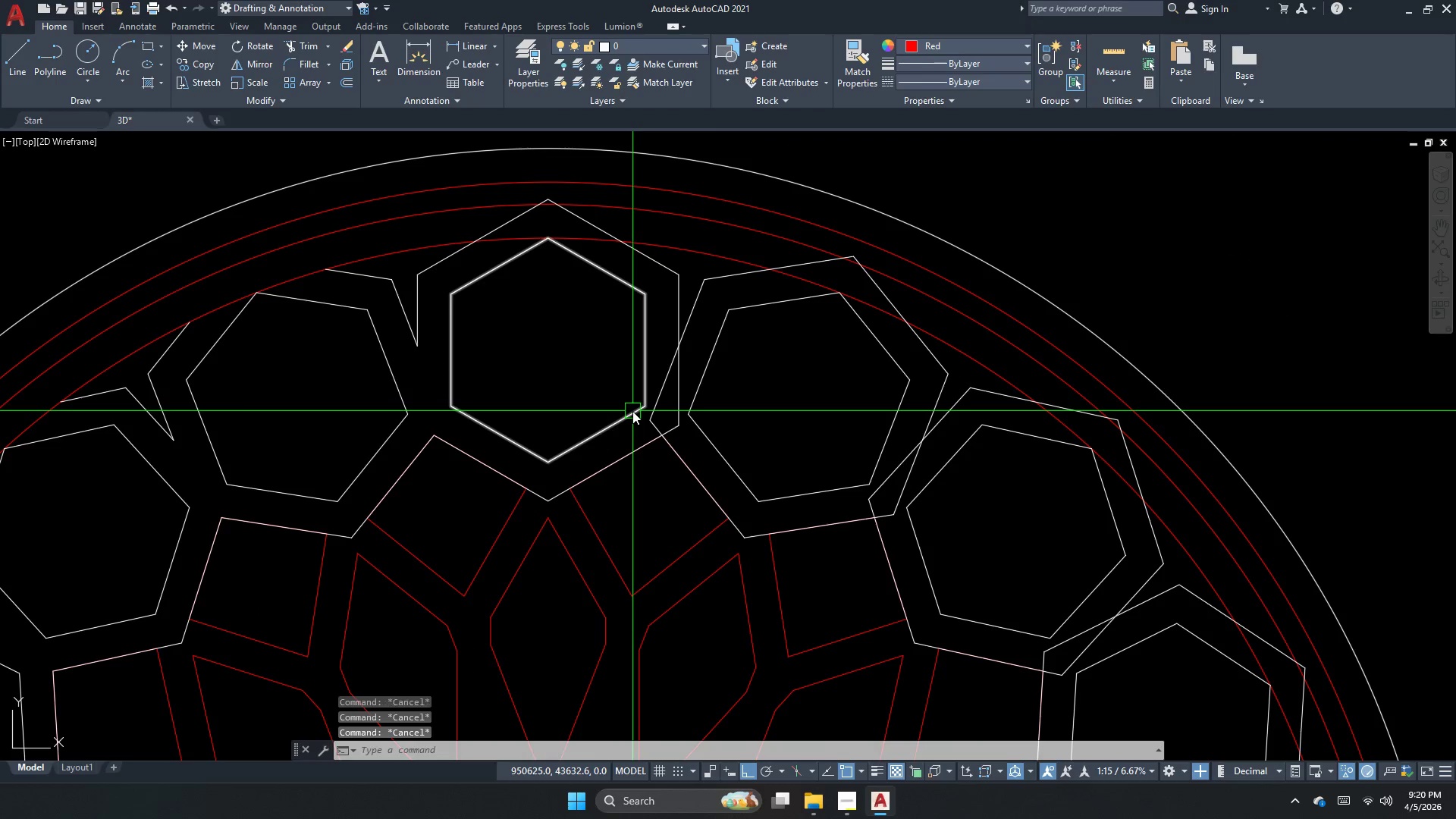 
scroll: coordinate [566, 483], scroll_direction: down, amount: 1.0
 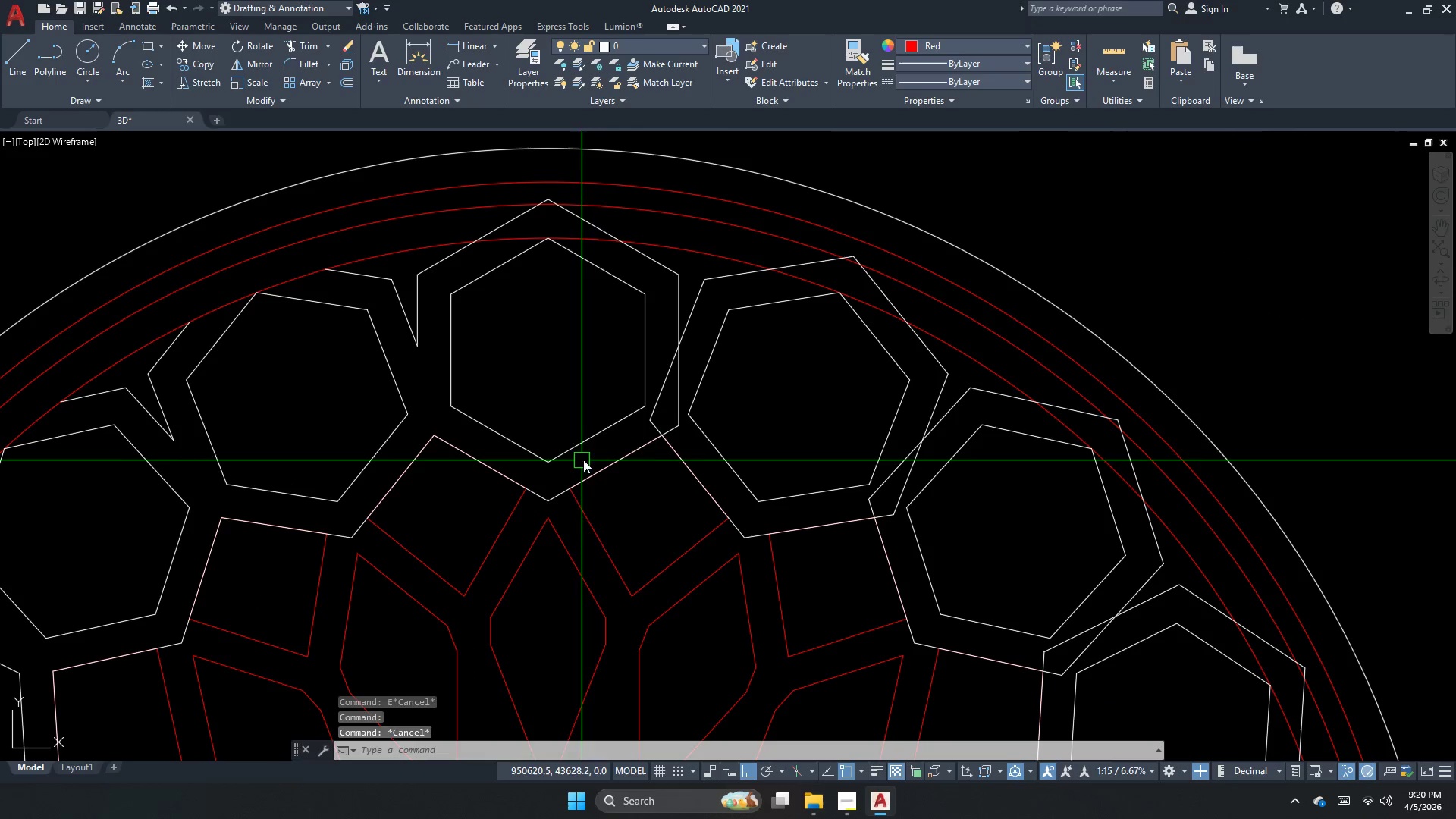 
key(Escape)
key(Escape)
type(tr  )
 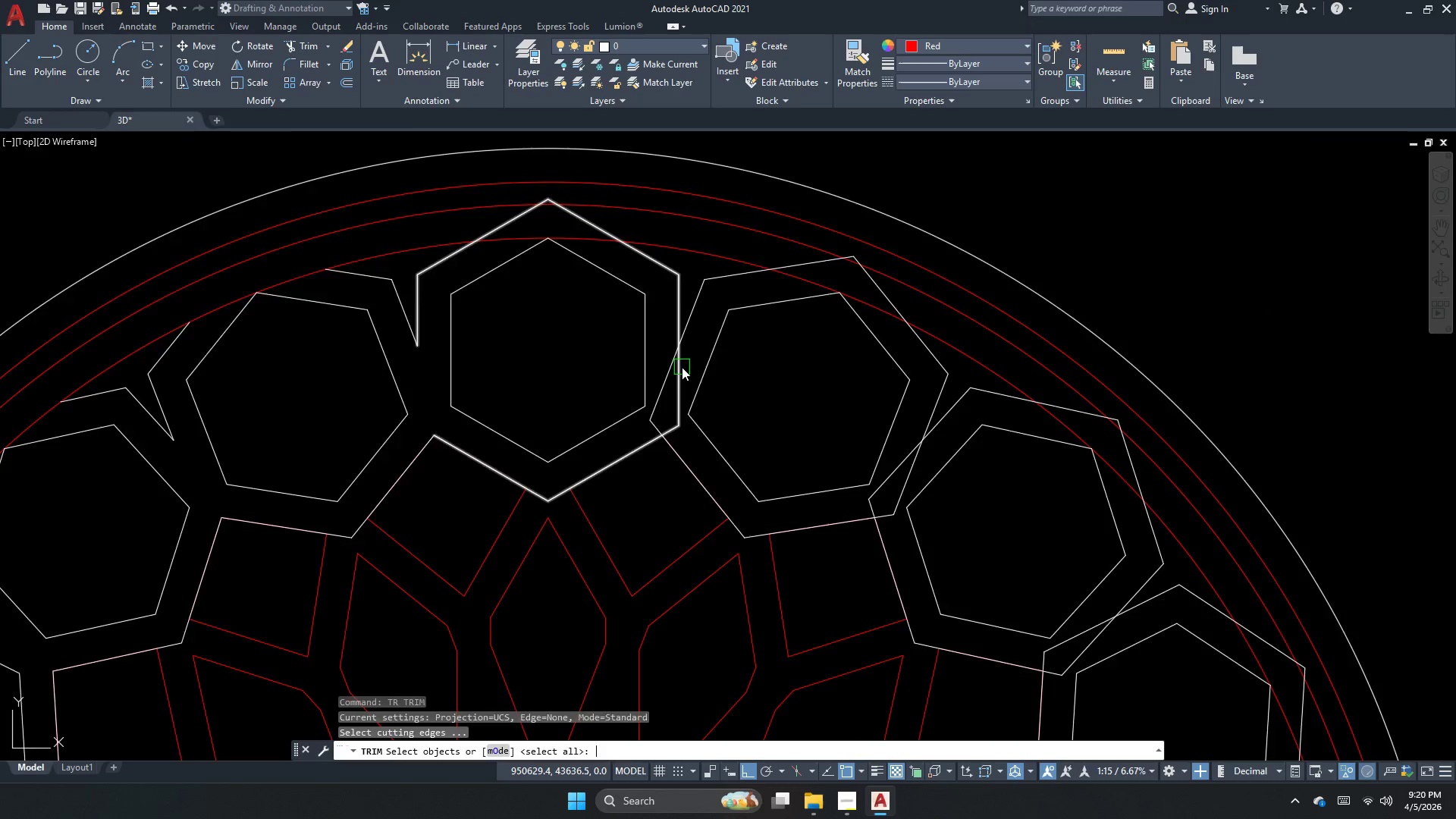 
left_click_drag(start_coordinate=[689, 373], to_coordinate=[685, 375])
 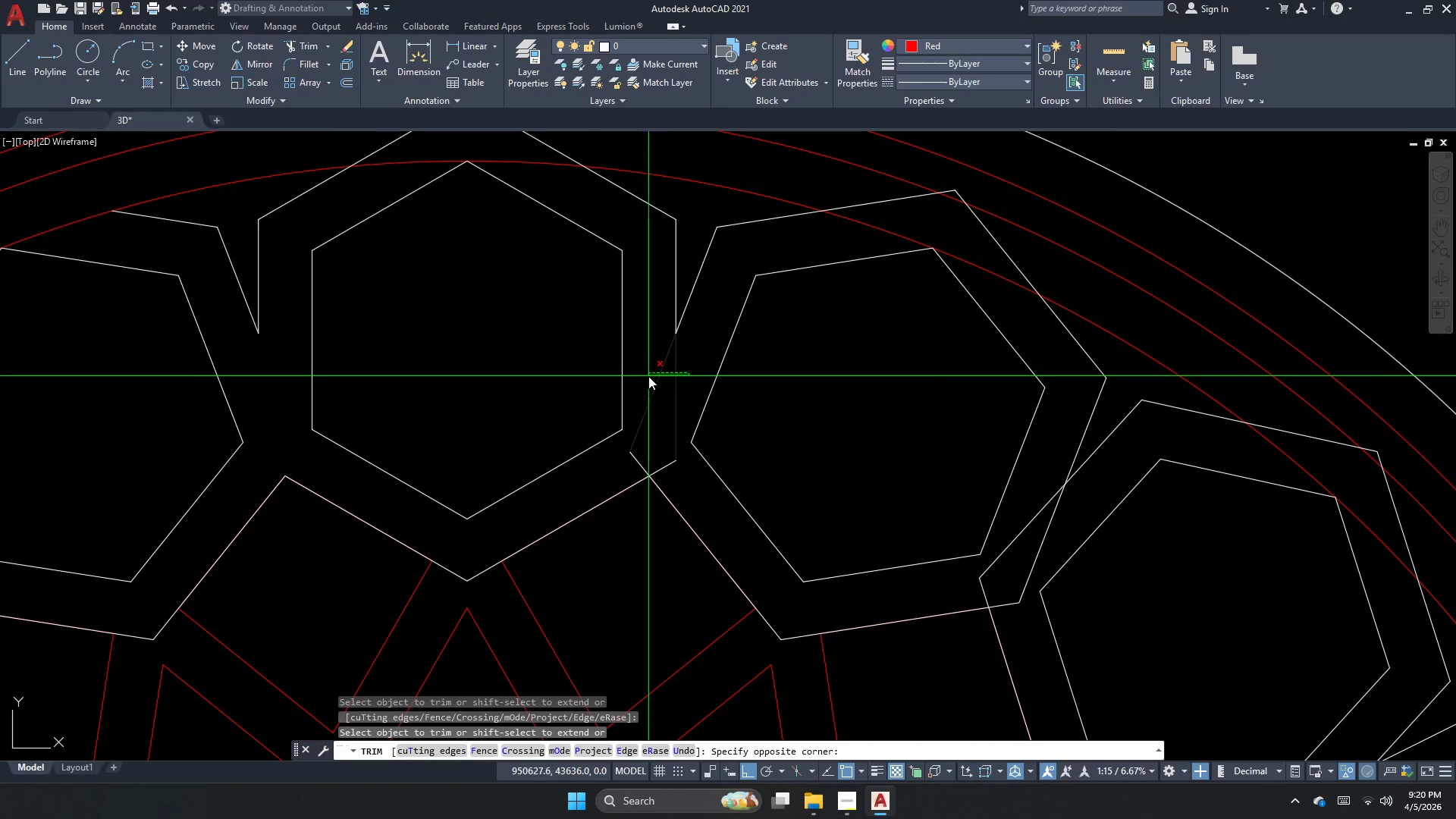 
scroll: coordinate [682, 367], scroll_direction: up, amount: 1.0
 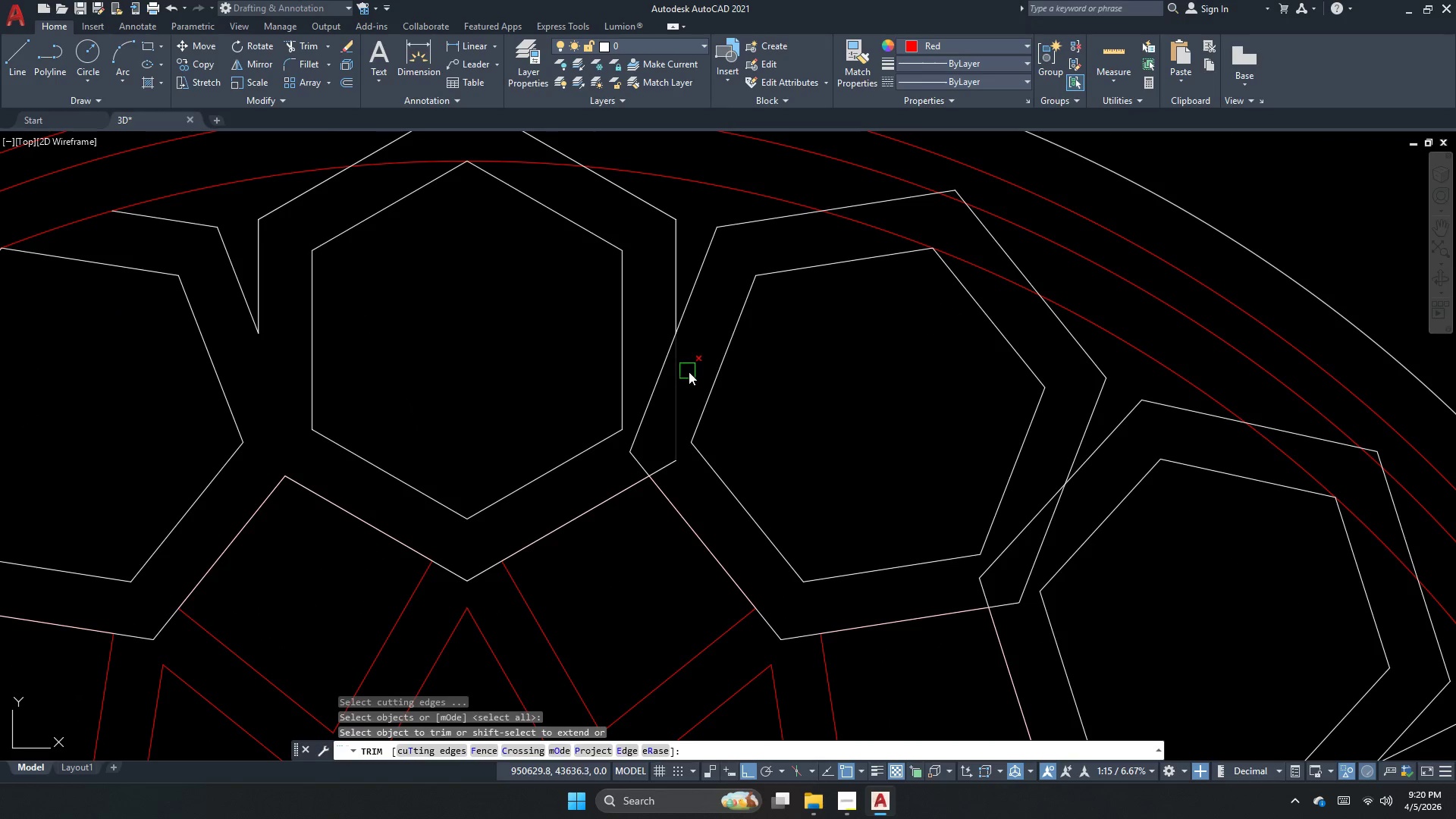 
double_click([647, 376])
 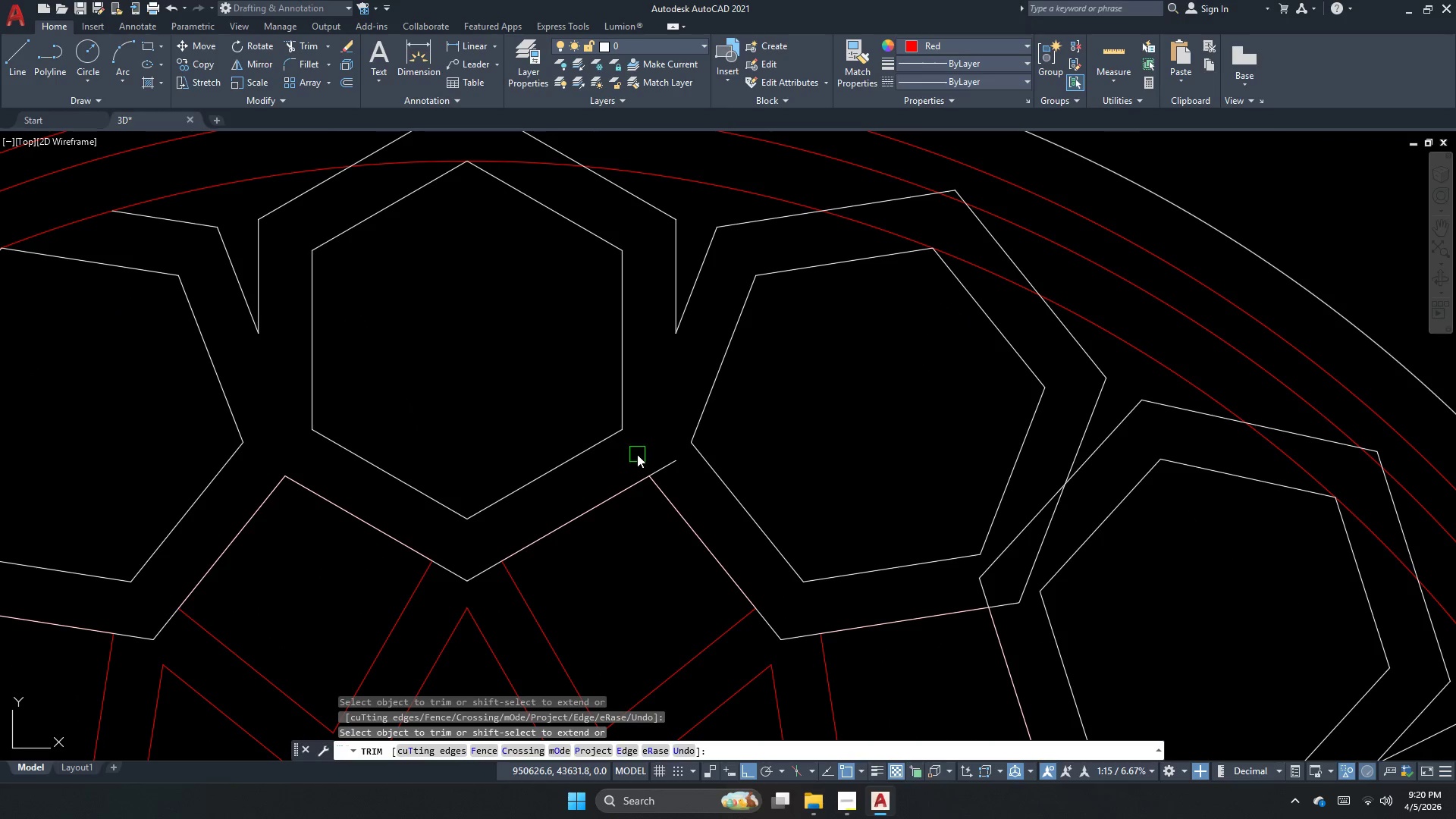 
left_click_drag(start_coordinate=[662, 460], to_coordinate=[662, 463])
 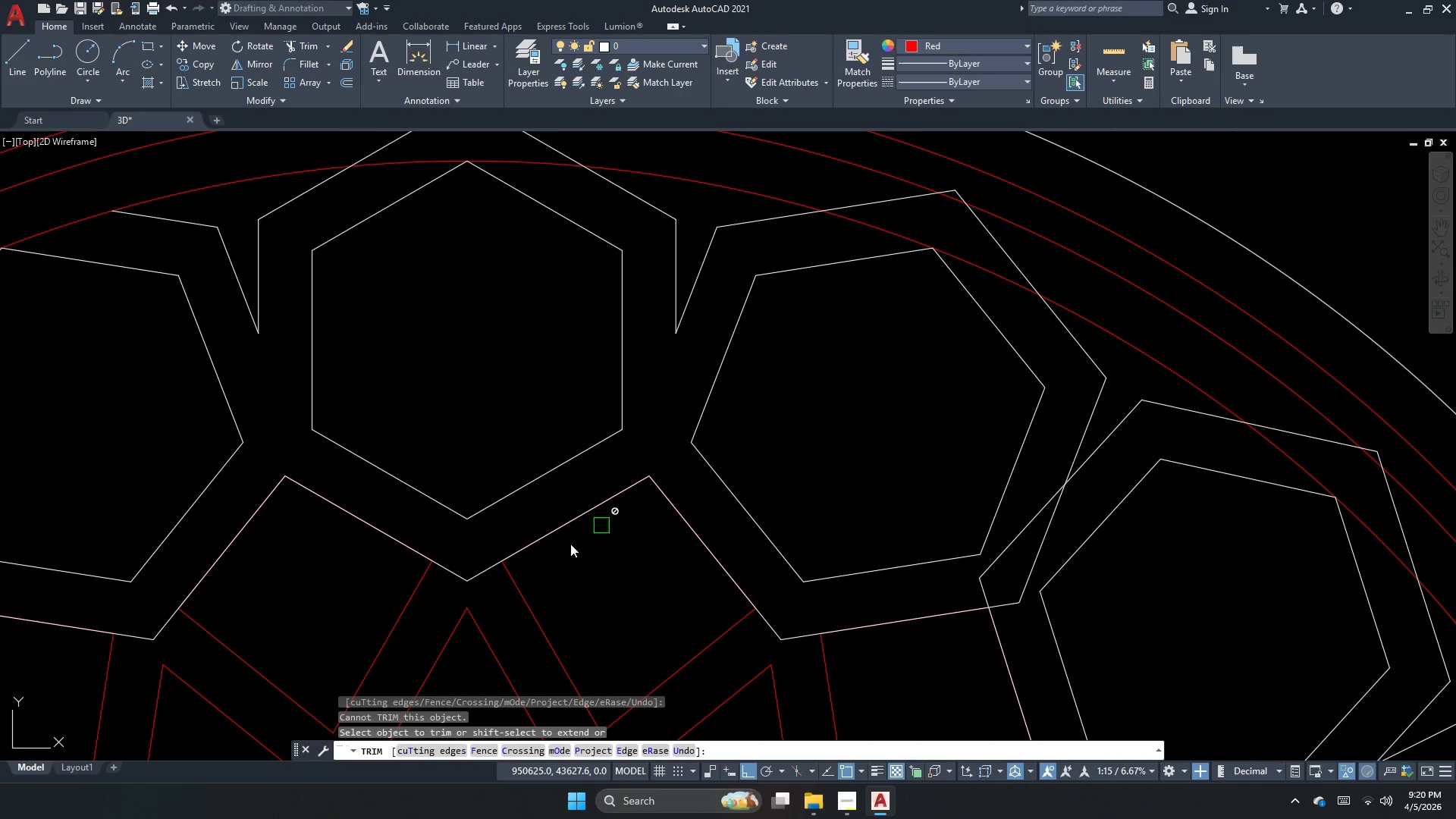 
key(Escape)
 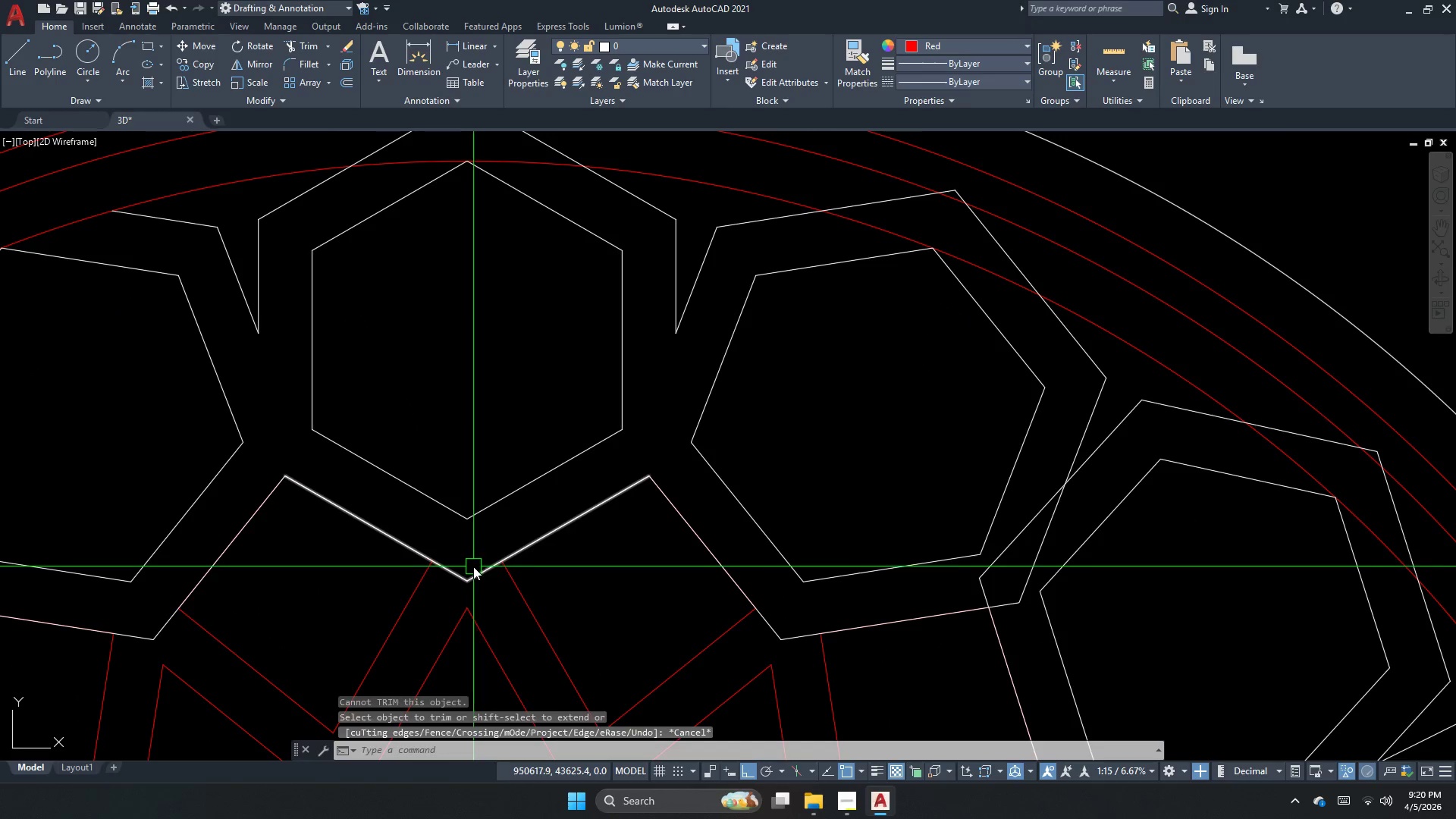 
key(E)
 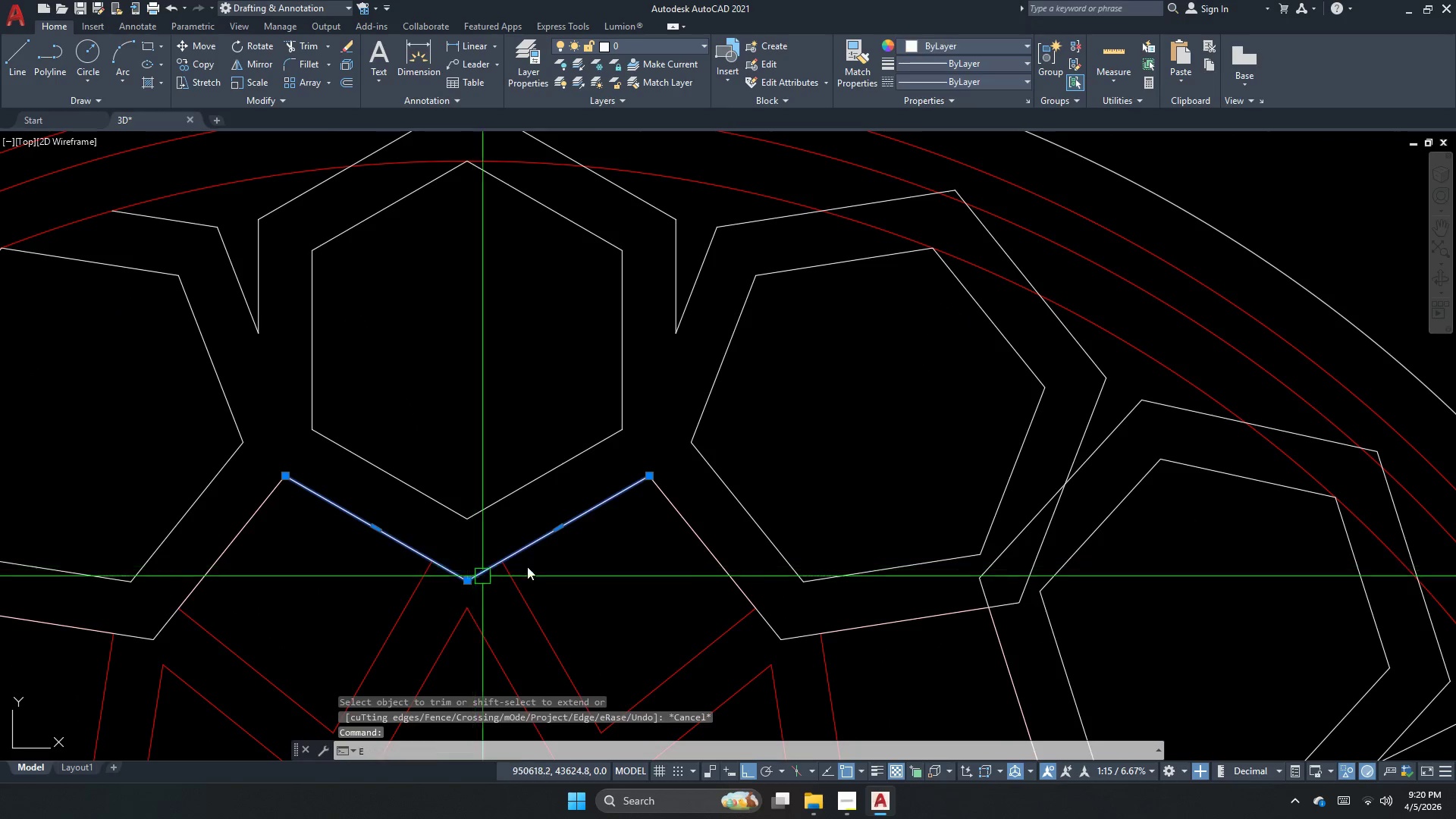 
key(Space)
 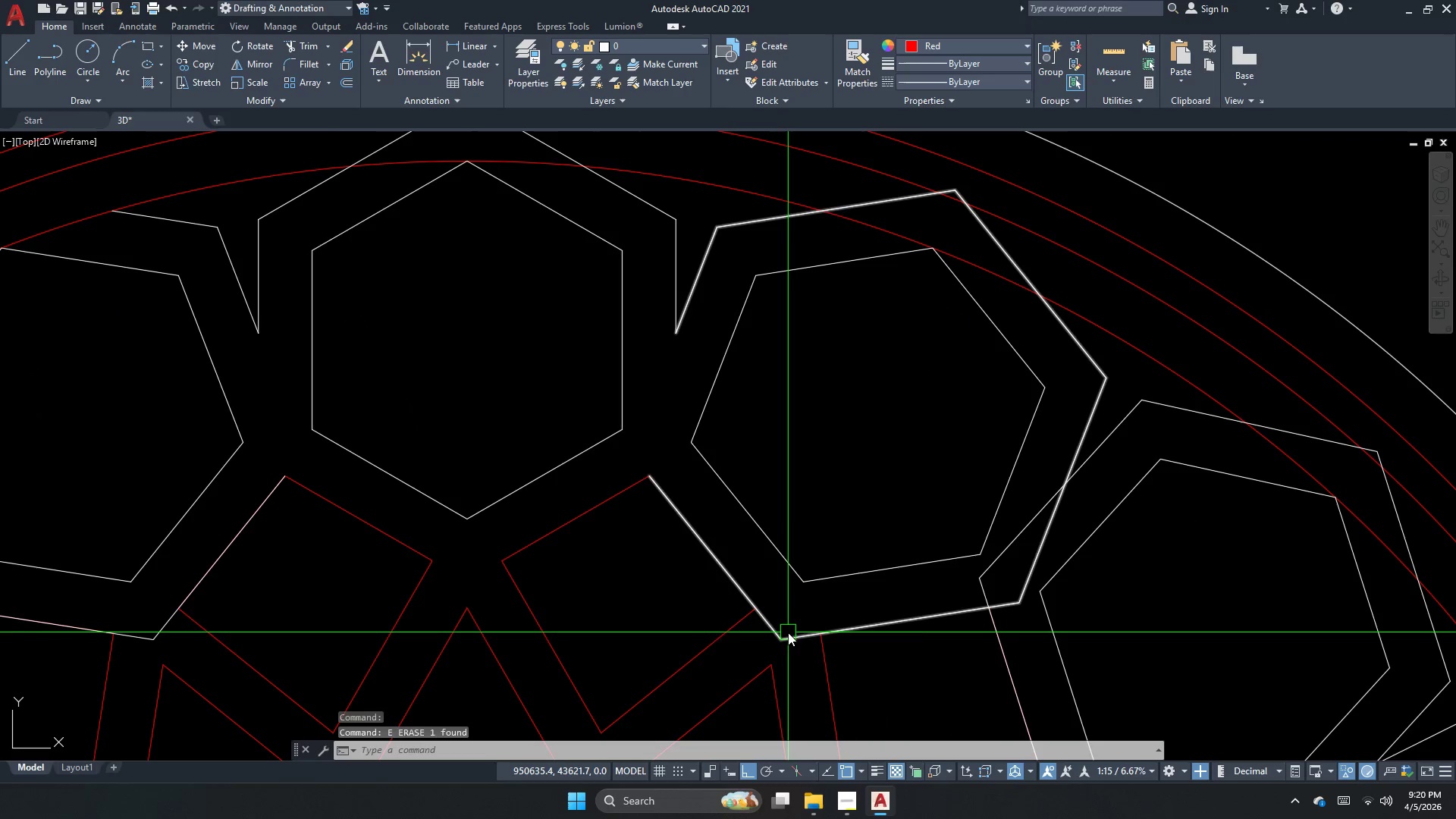 
left_click([780, 629])
 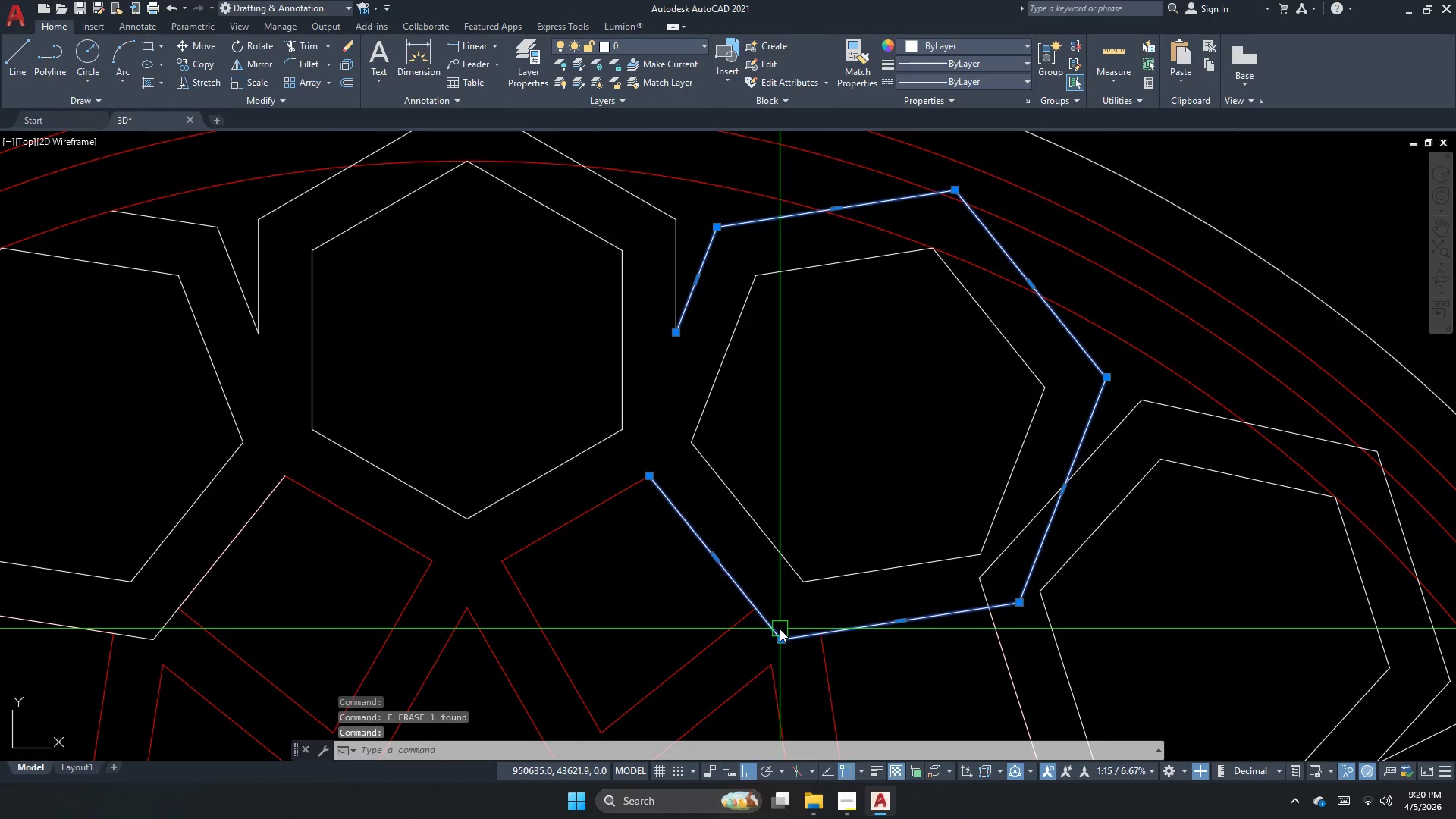 
key(Escape)
 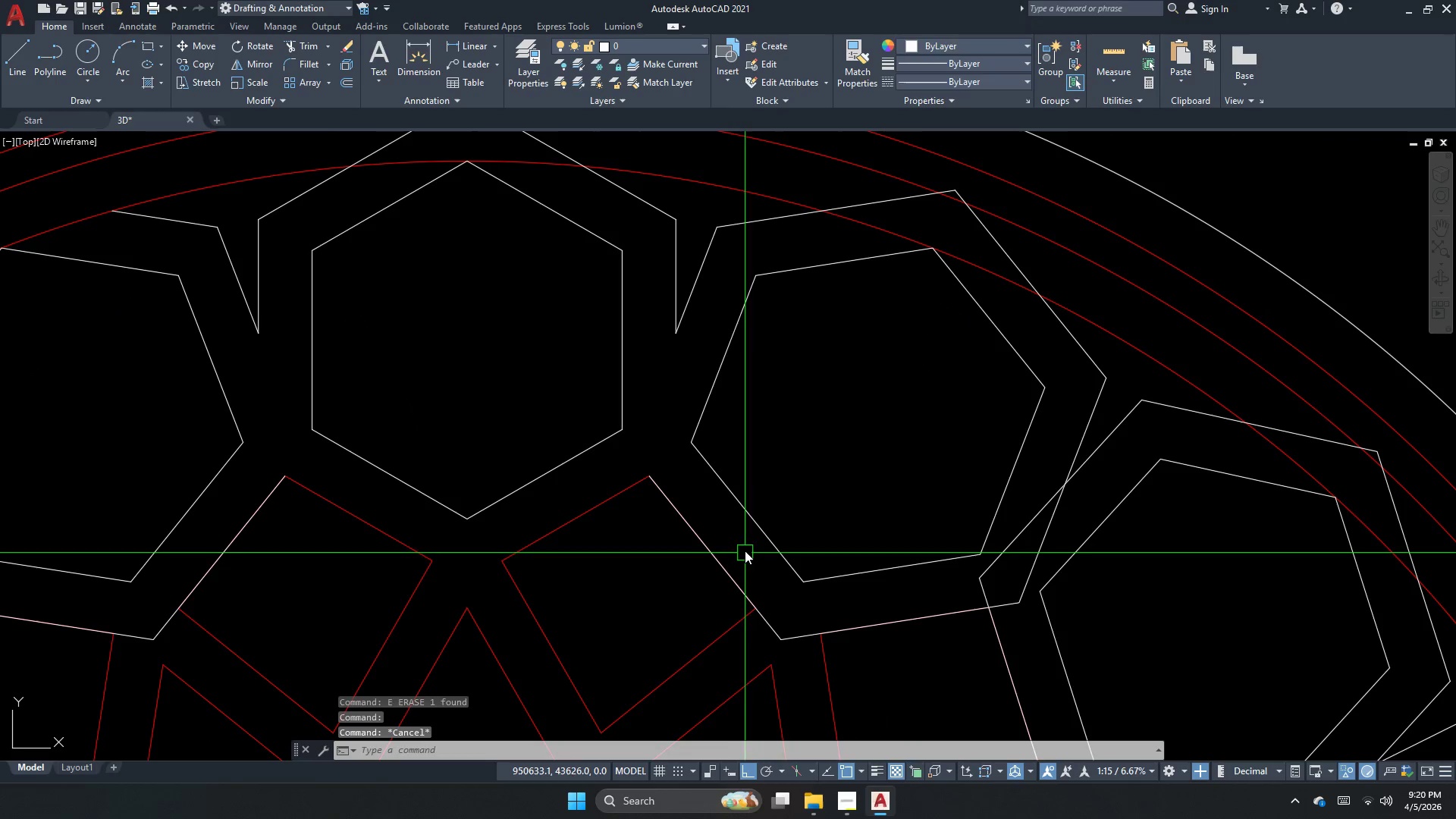 
key(Escape)
 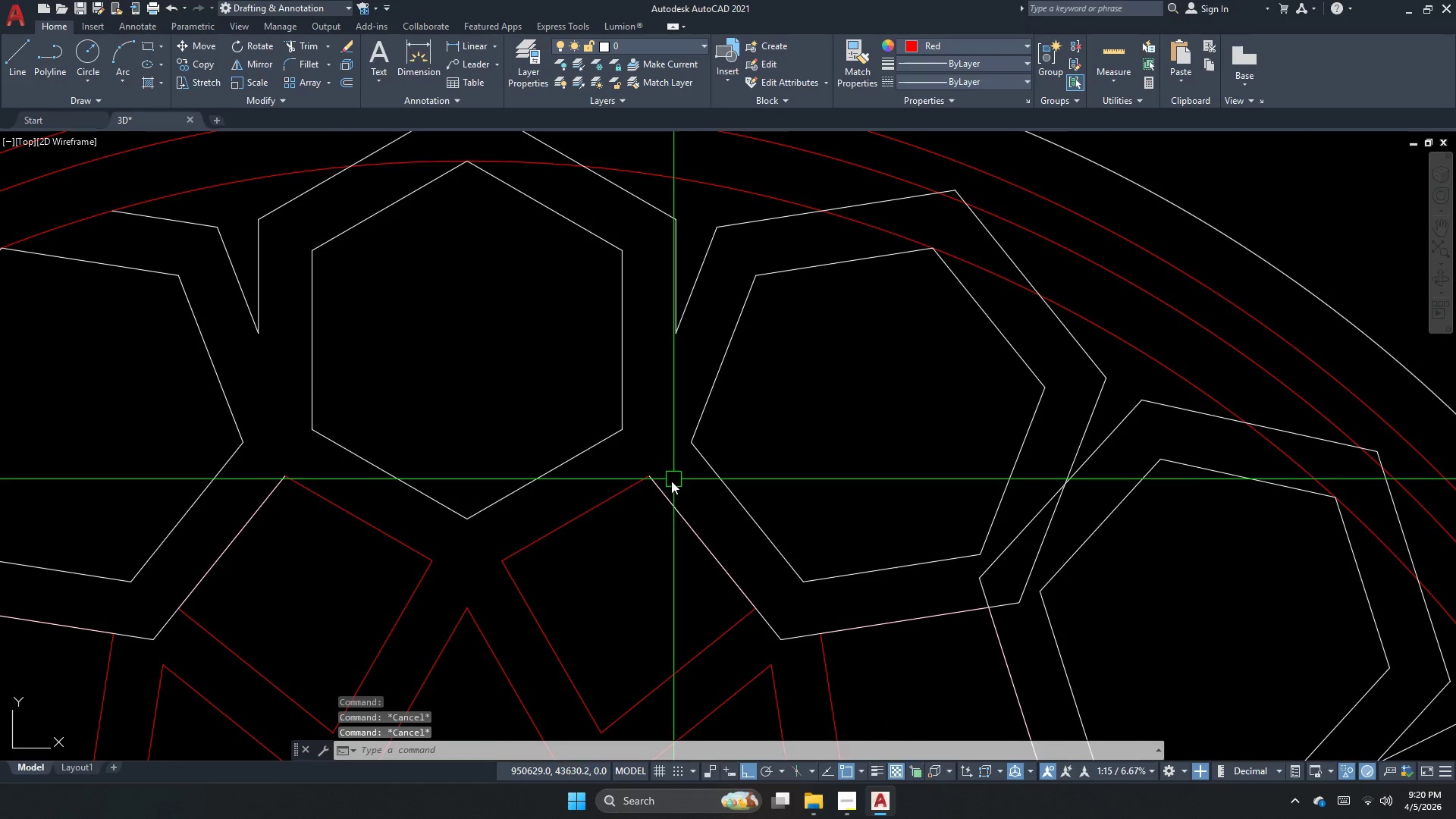 
key(Escape)
 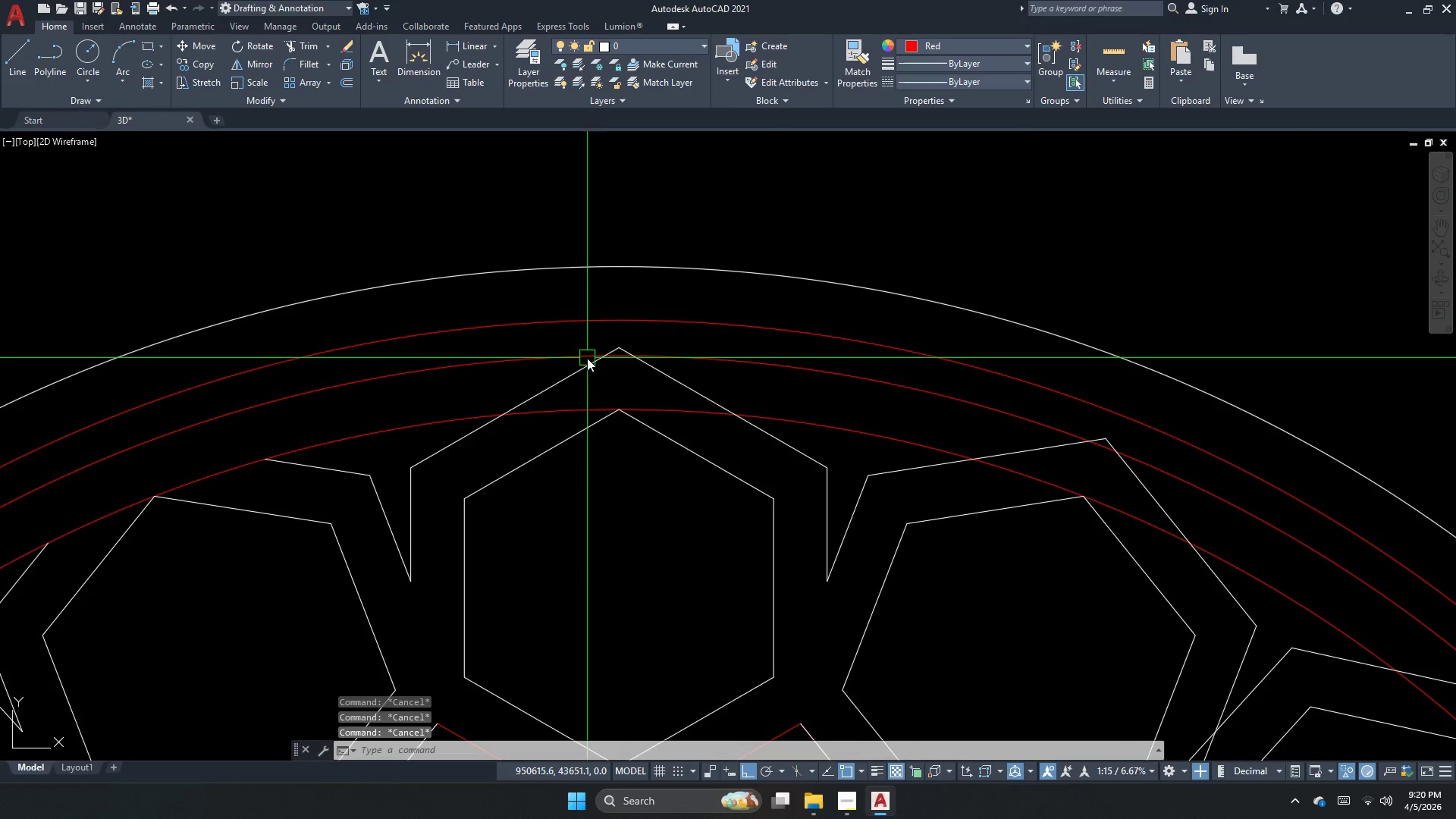 
key(Escape)
 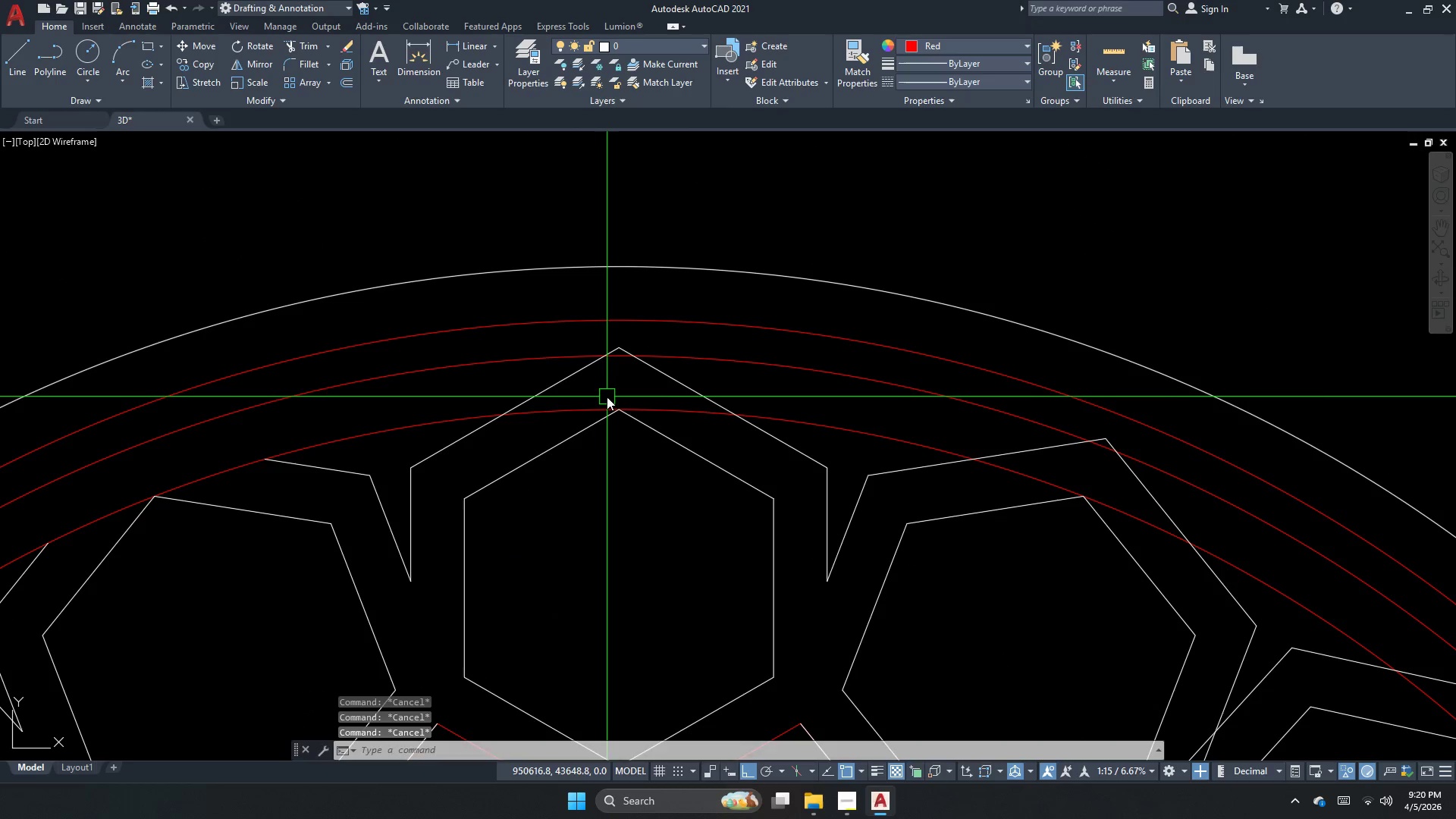 
scroll: coordinate [571, 322], scroll_direction: none, amount: 0.0
 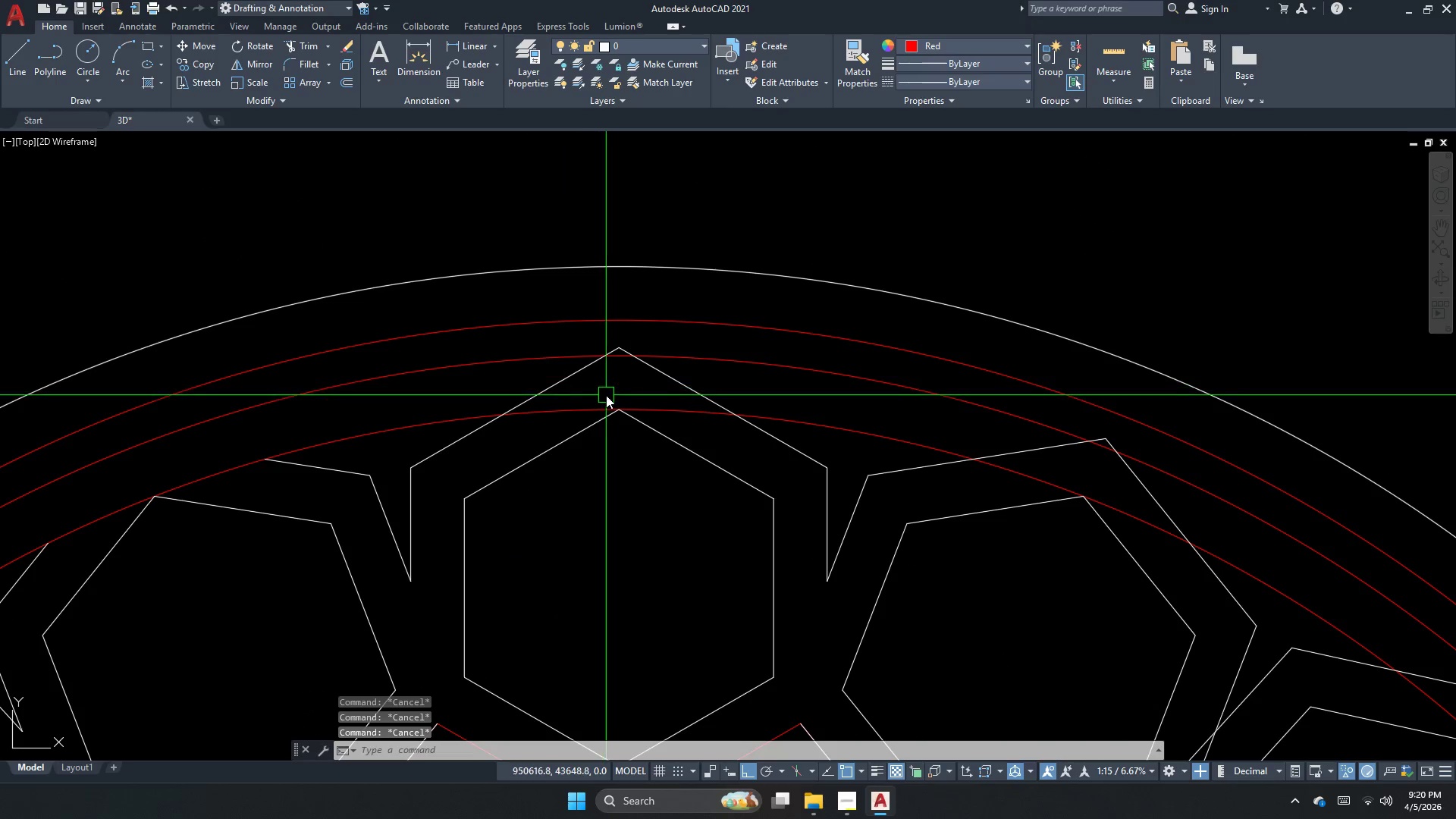 
type(tr  )
key(Escape)
 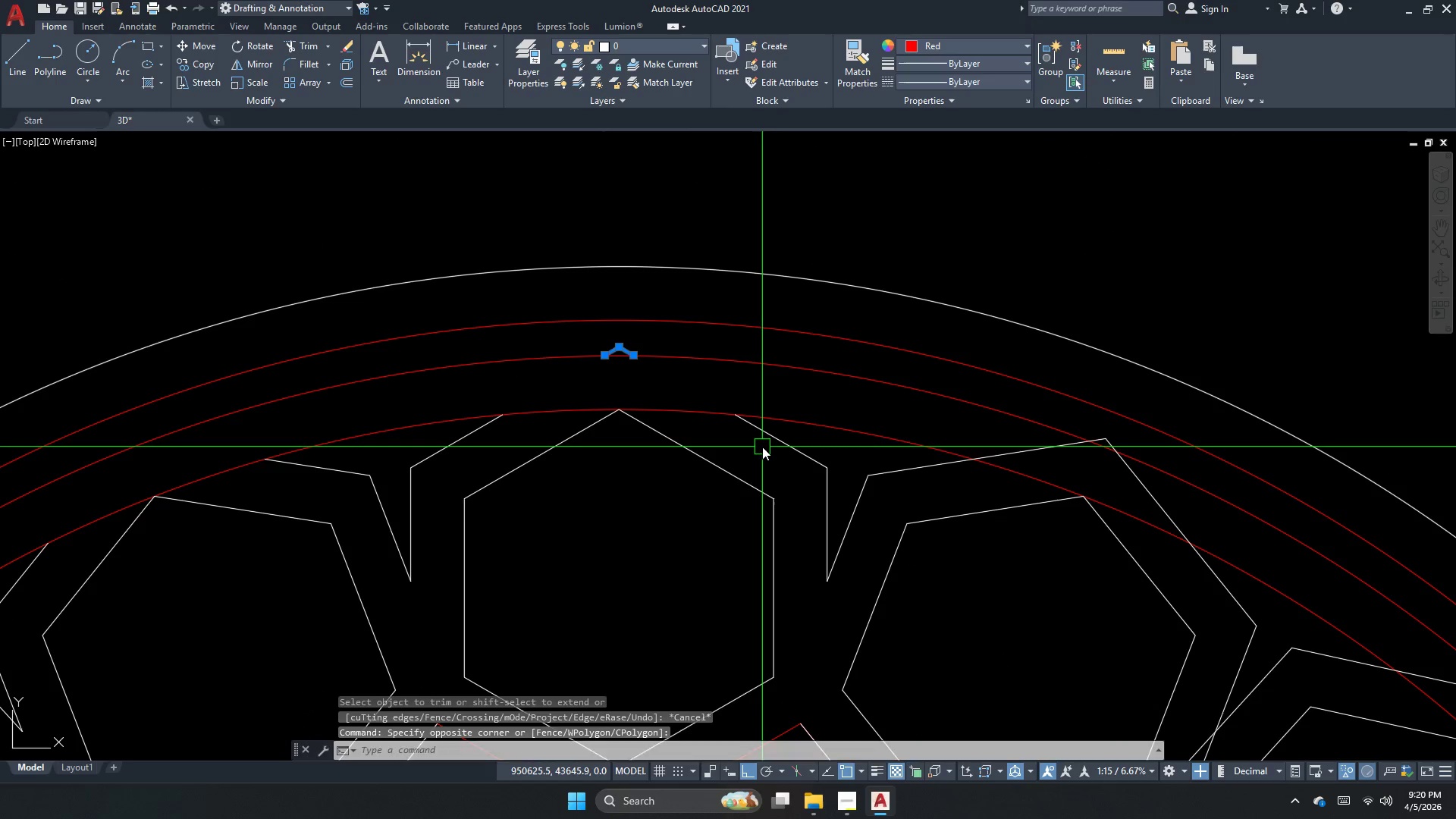 
left_click_drag(start_coordinate=[736, 394], to_coordinate=[707, 379])
 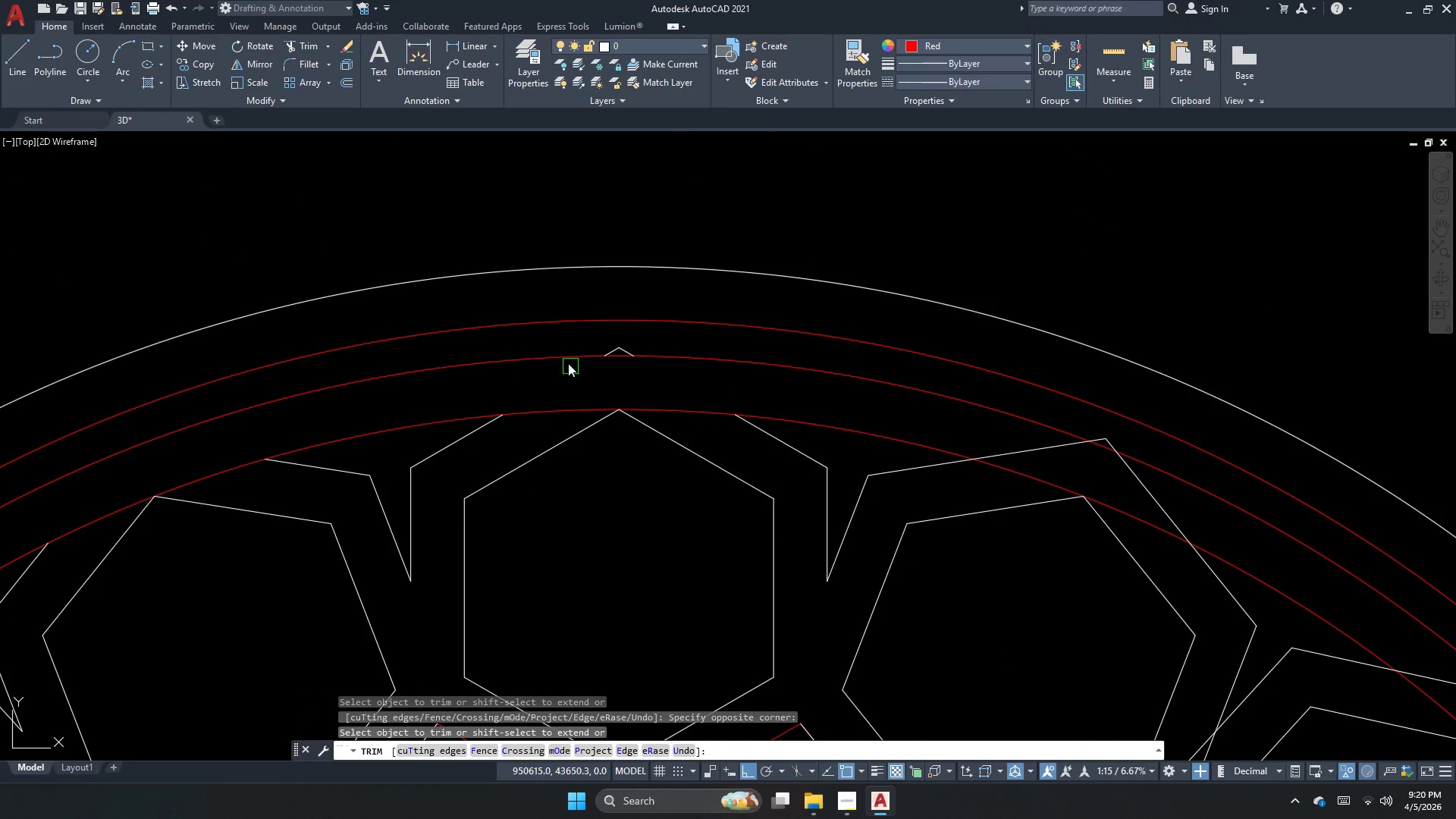 
left_click_drag(start_coordinate=[522, 199], to_coordinate=[600, 287])
 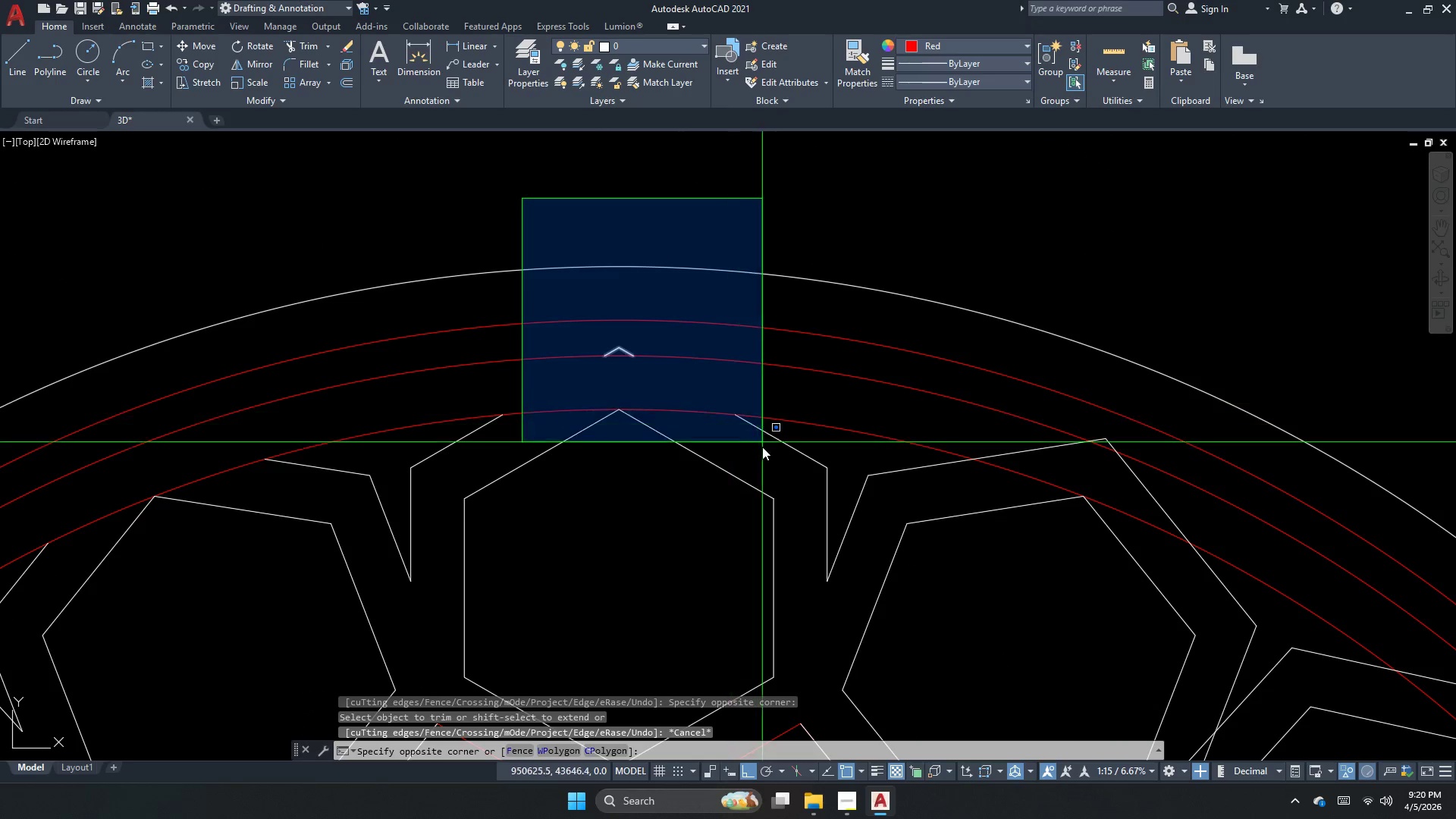 
double_click([762, 447])
 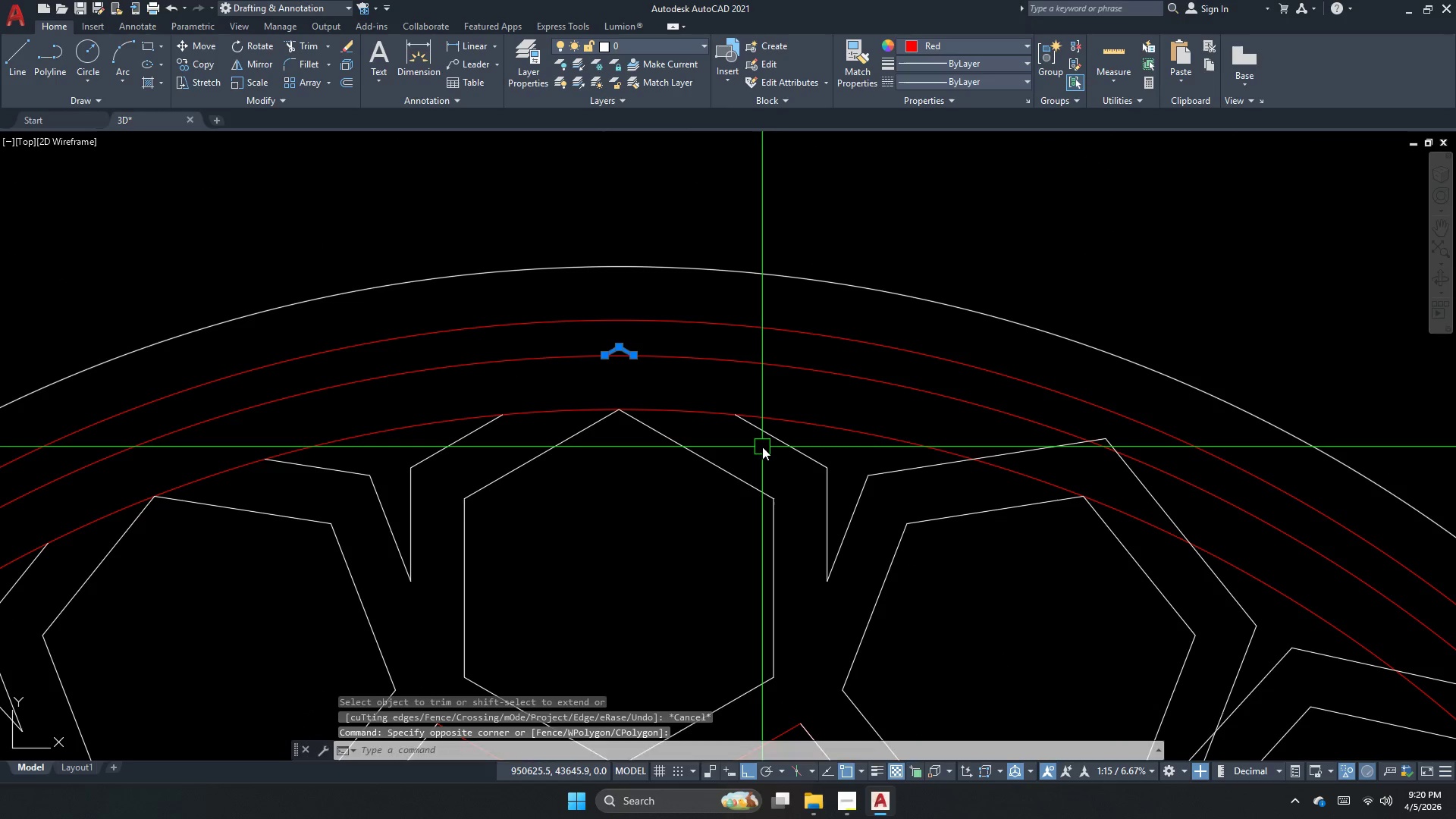 
key(E)
 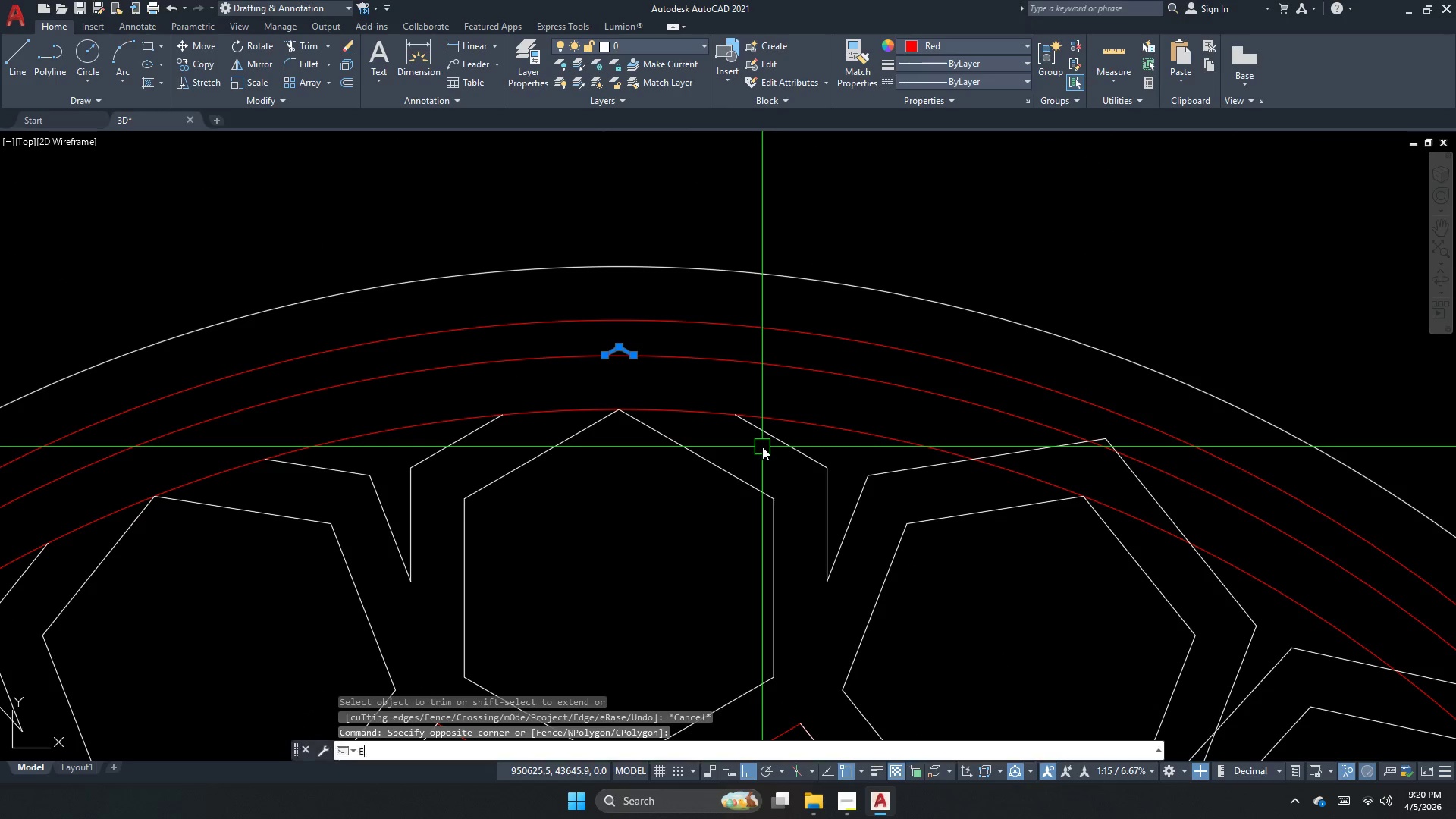 
key(Space)
 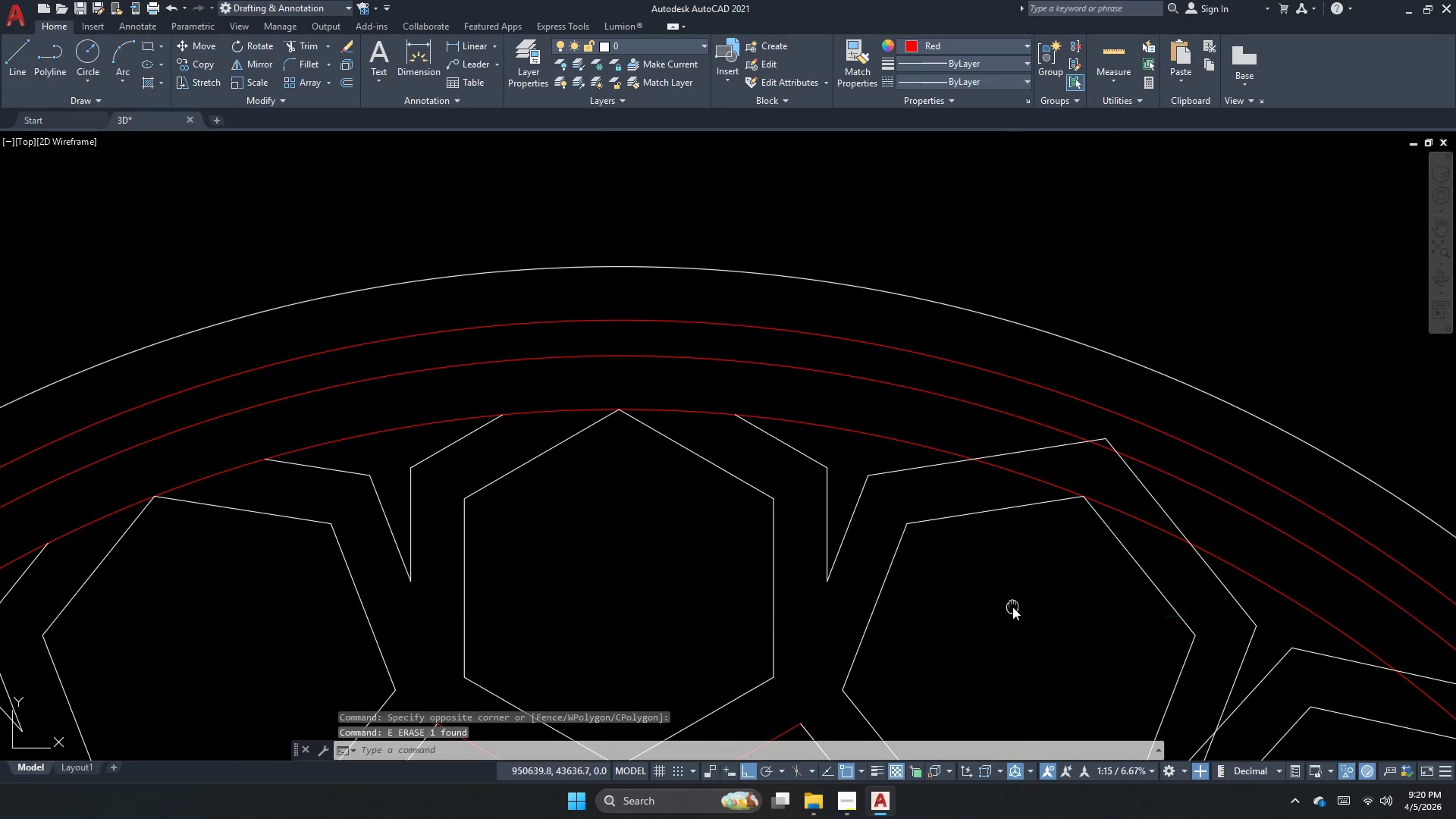 
key(Escape)
 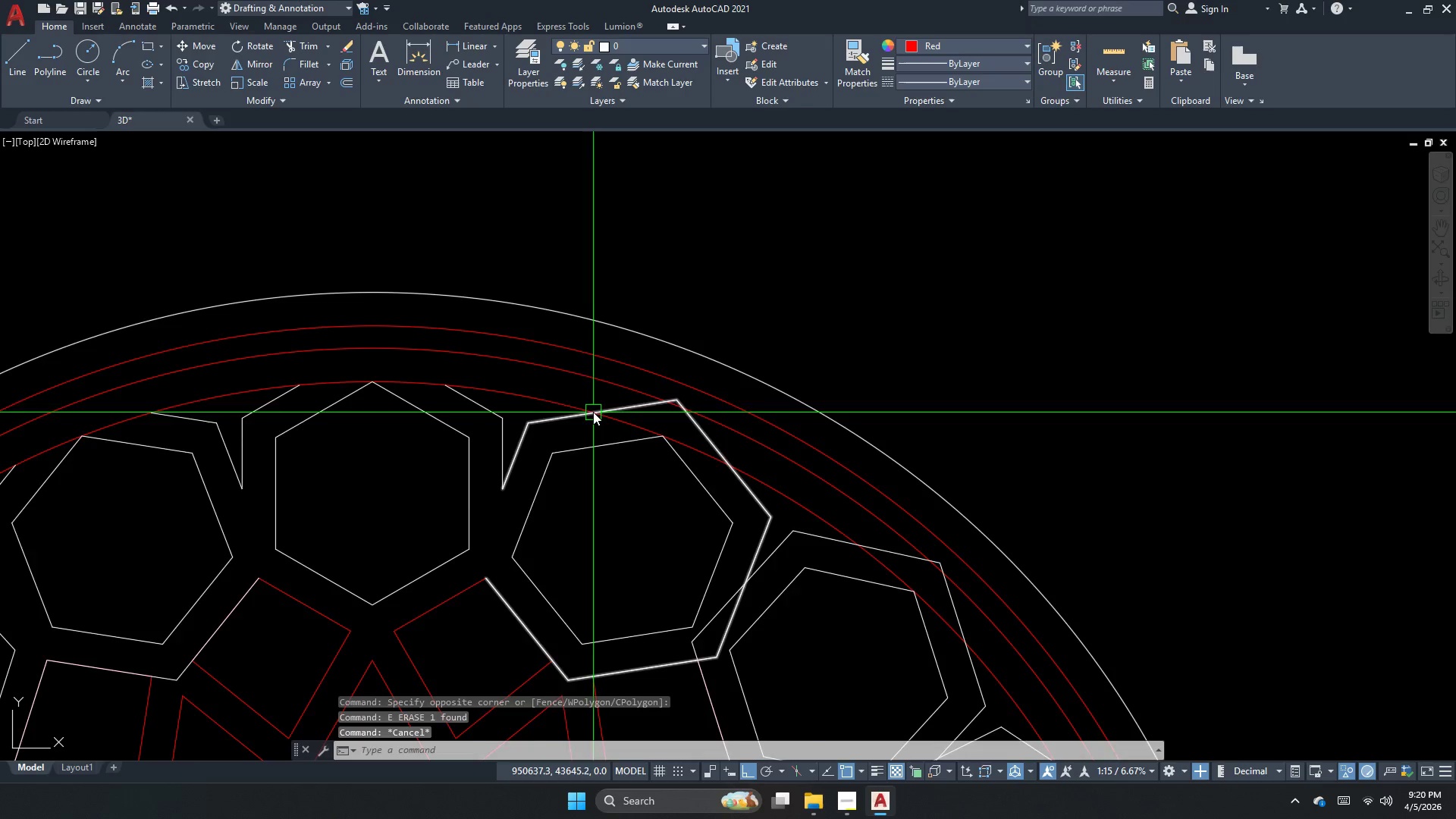 
scroll: coordinate [570, 502], scroll_direction: down, amount: 1.0
 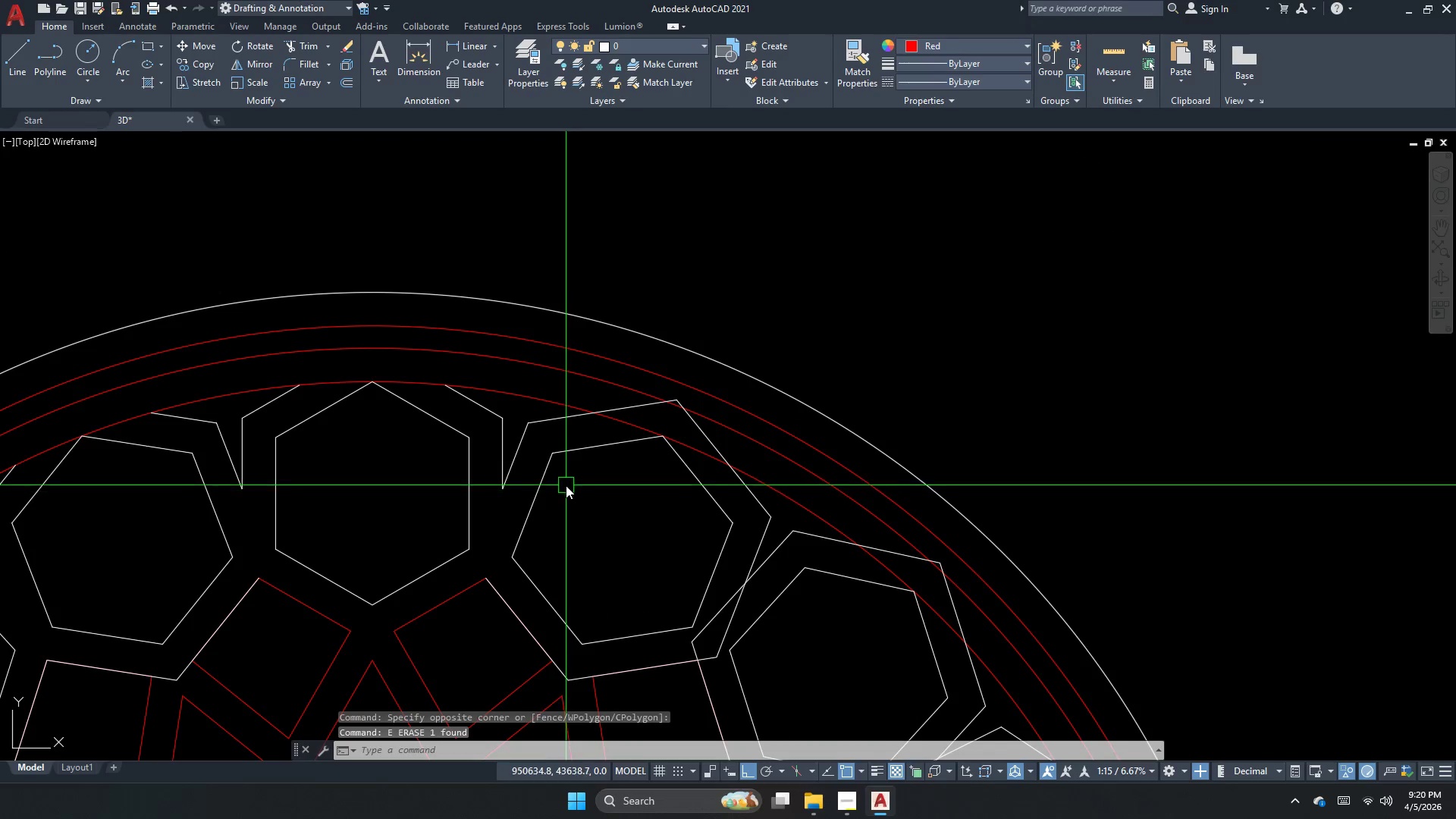 
key(Escape)
 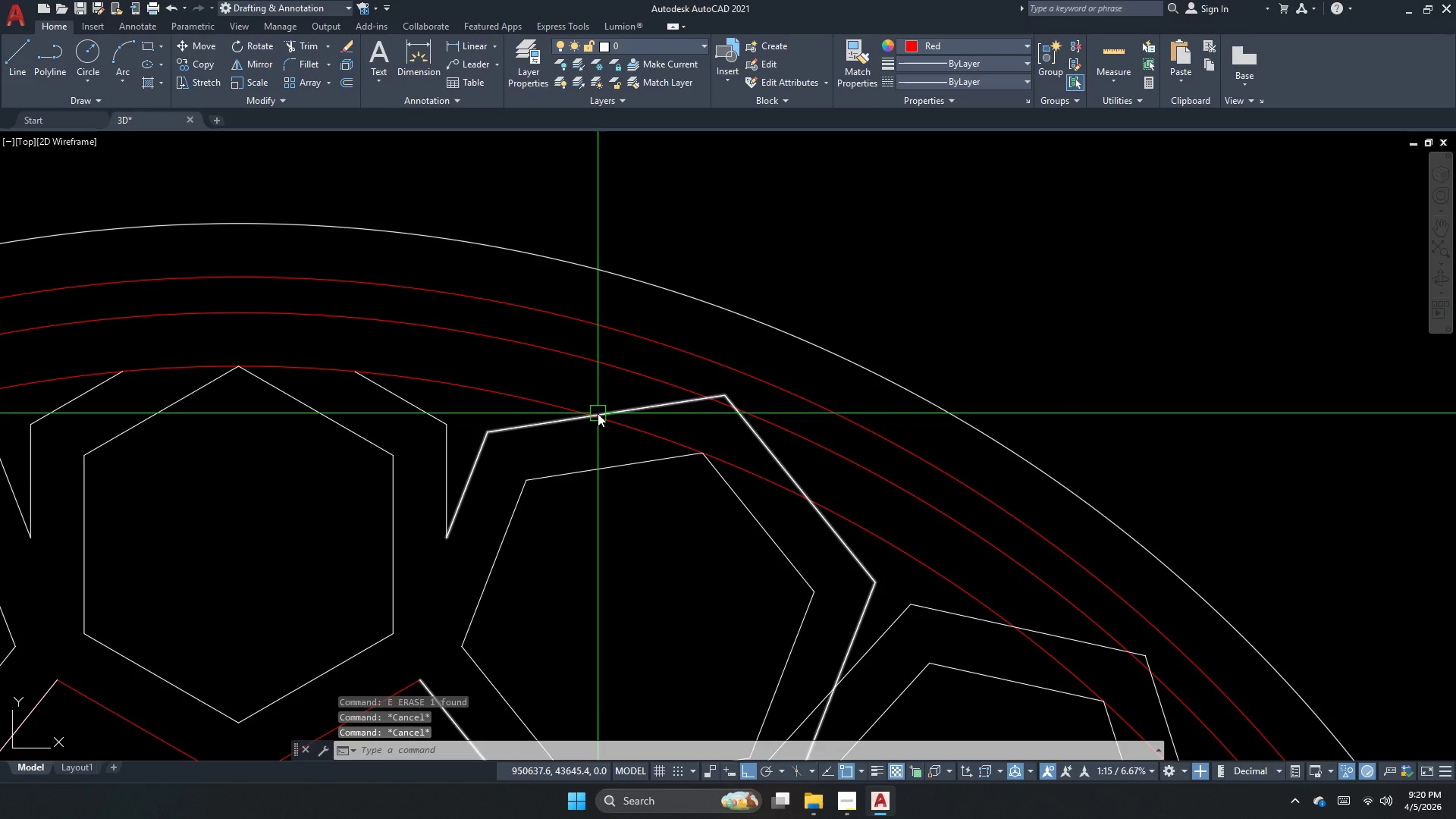 
key(Escape)
 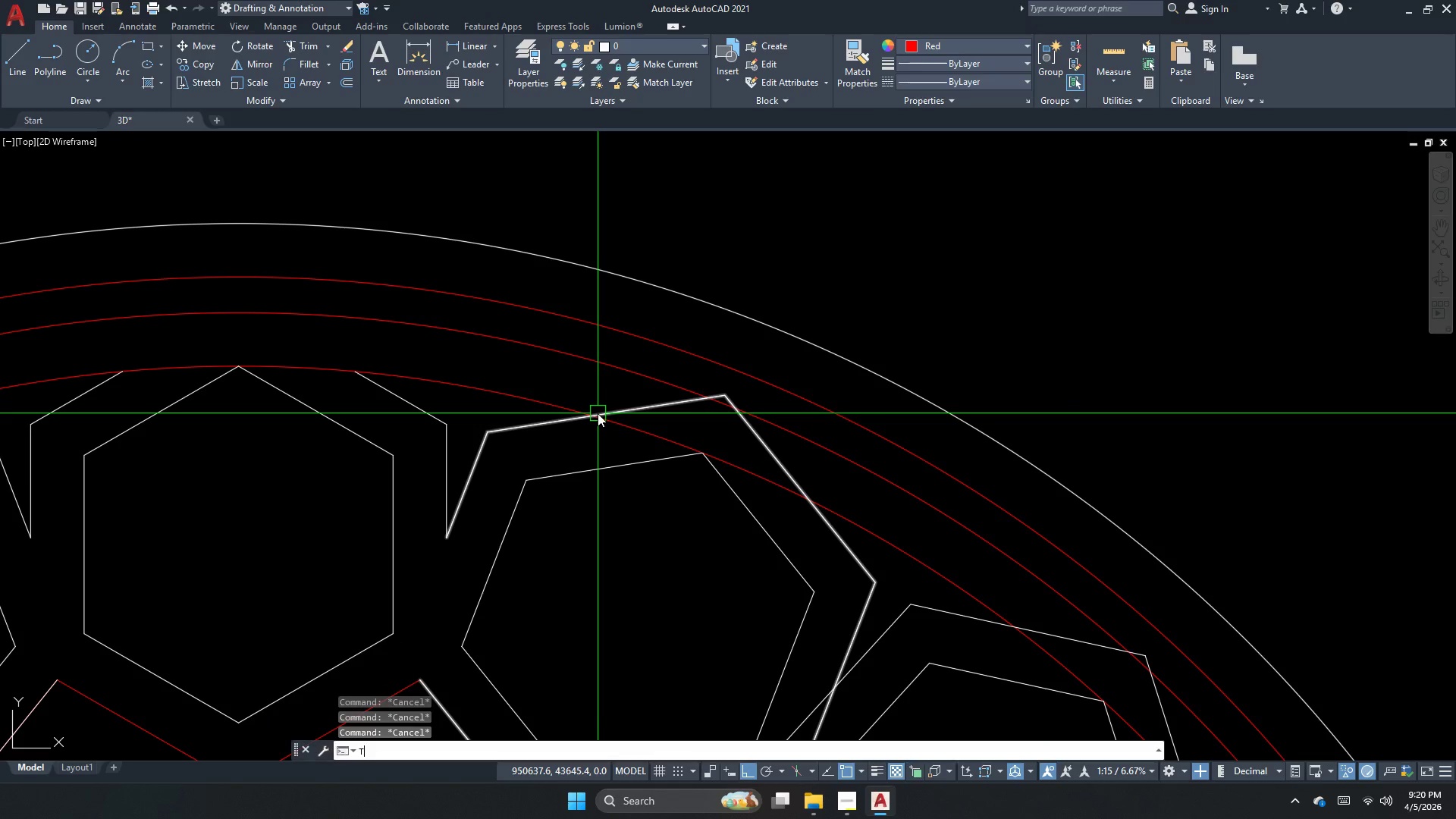 
scroll: coordinate [595, 408], scroll_direction: up, amount: 1.0
 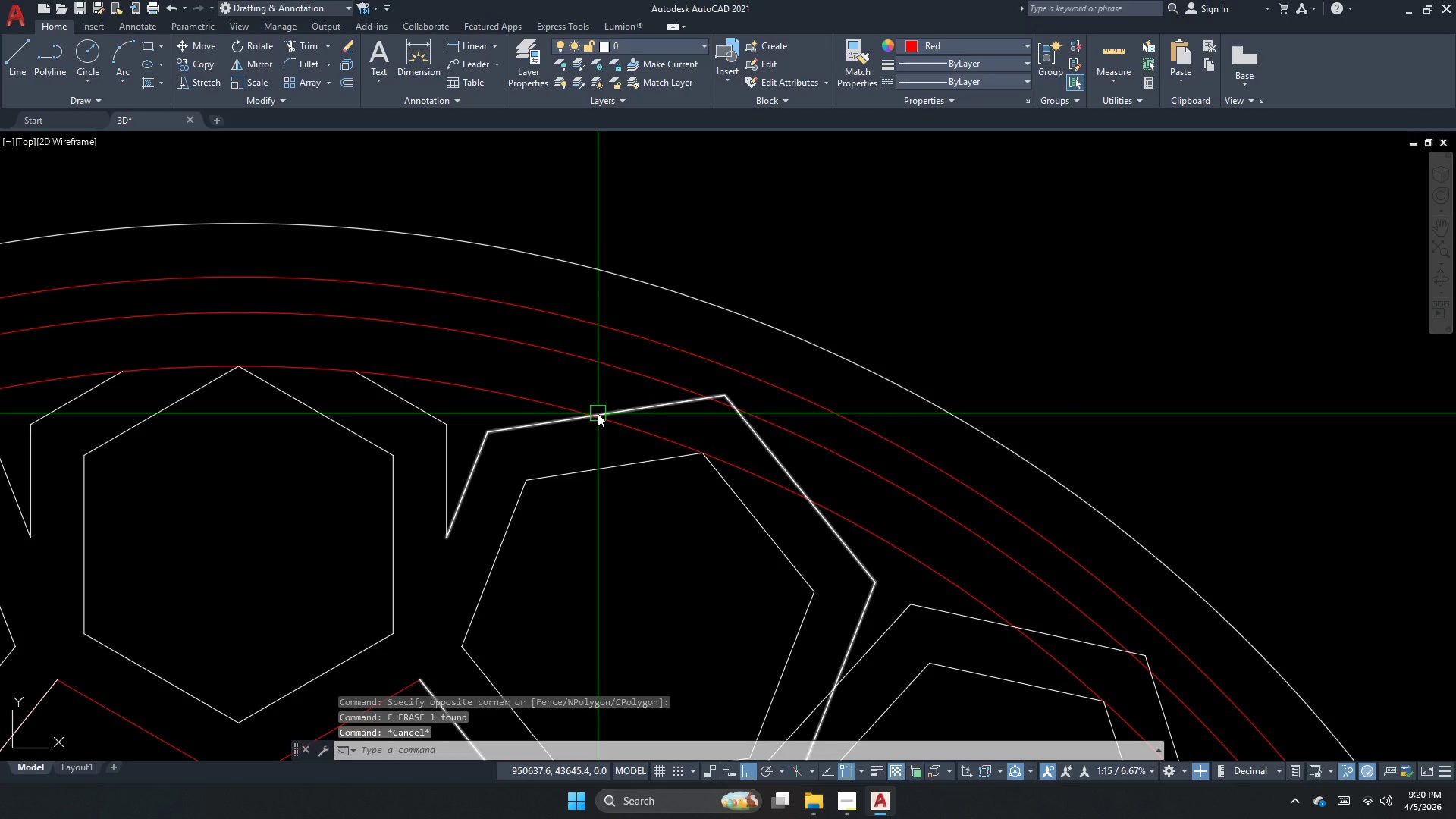 
type(tr  )
 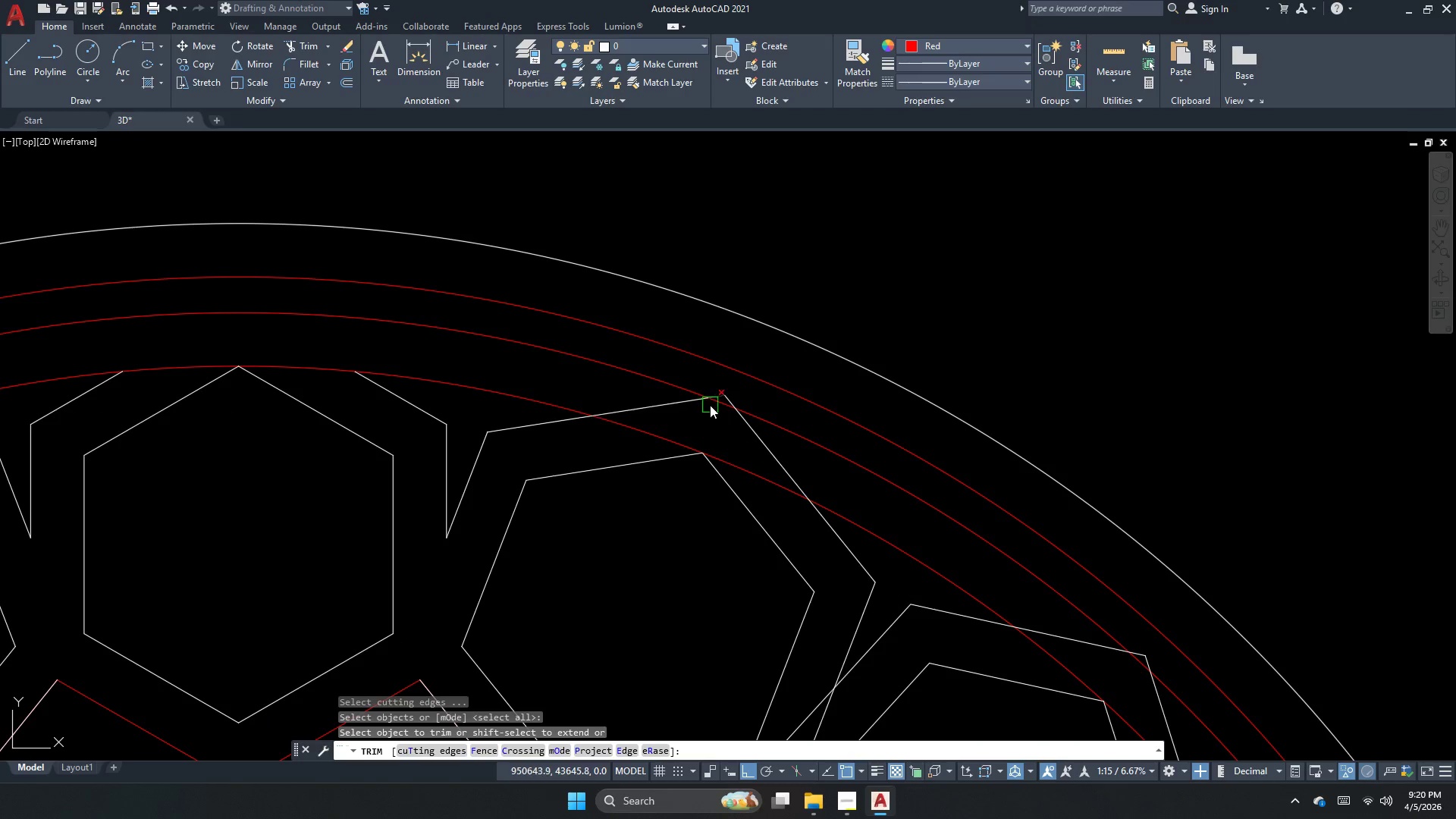 
scroll: coordinate [710, 405], scroll_direction: up, amount: 1.0
 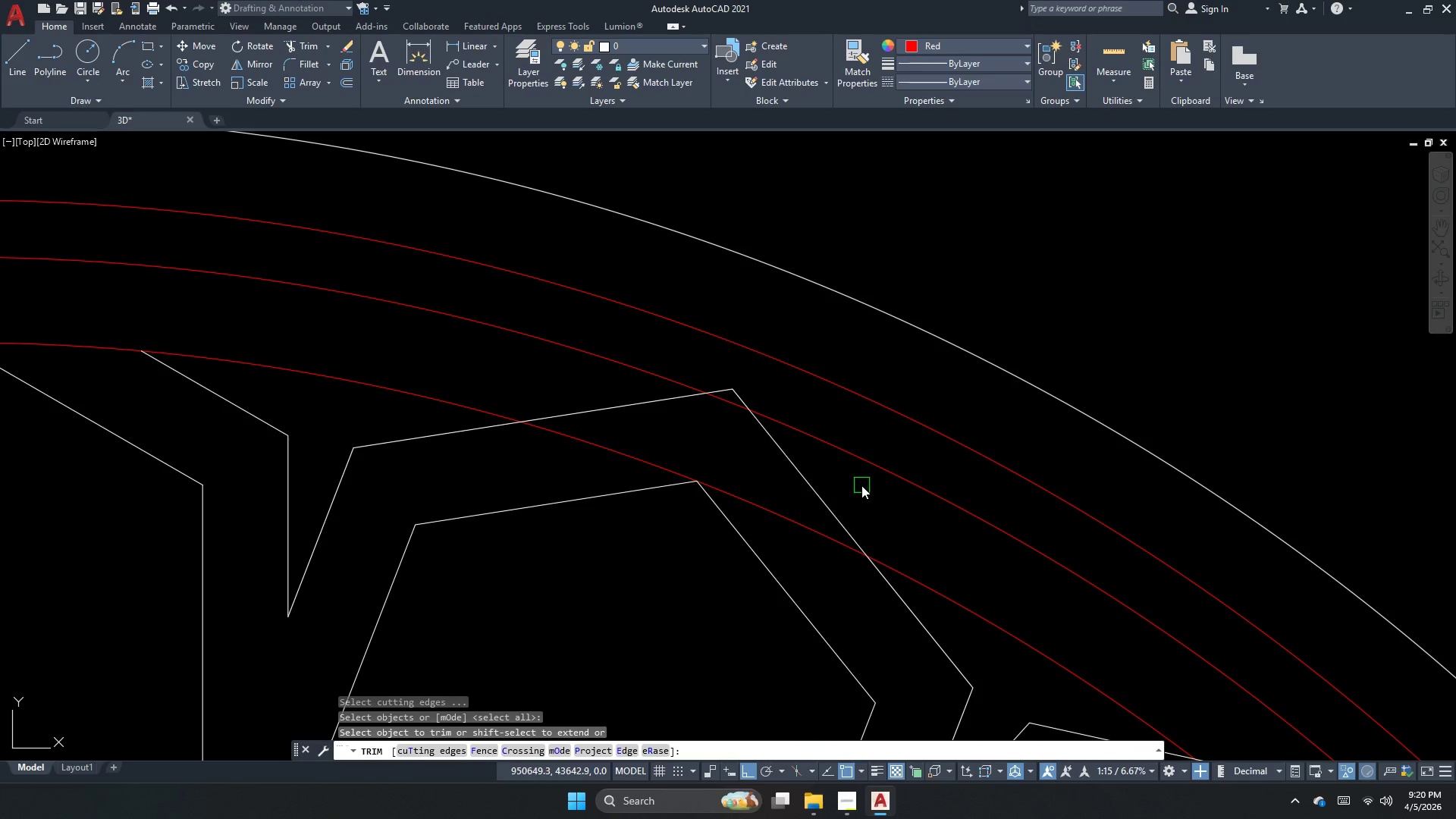 
left_click_drag(start_coordinate=[860, 484], to_coordinate=[827, 487])
 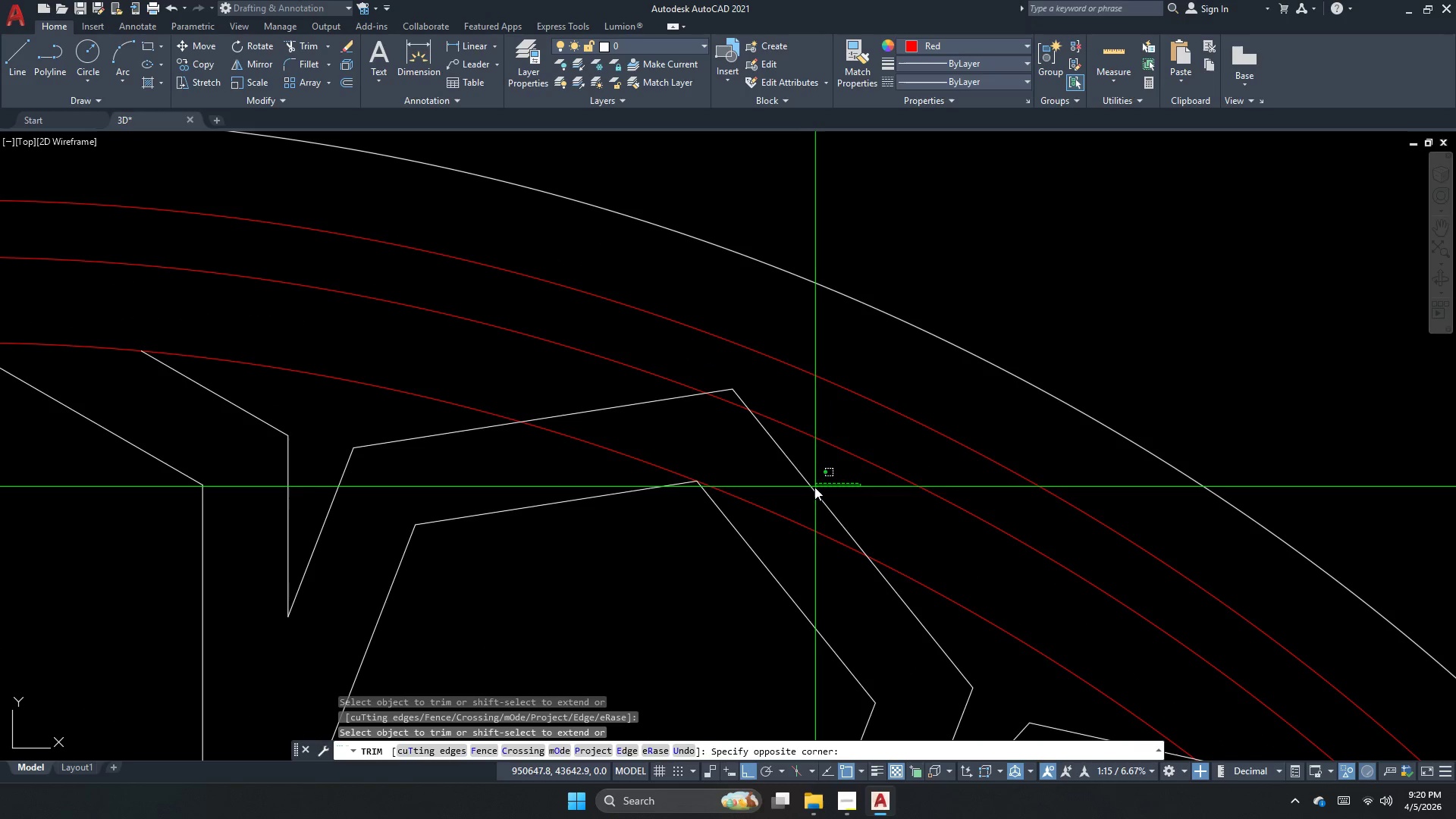 
left_click_drag(start_coordinate=[812, 487], to_coordinate=[808, 485])
 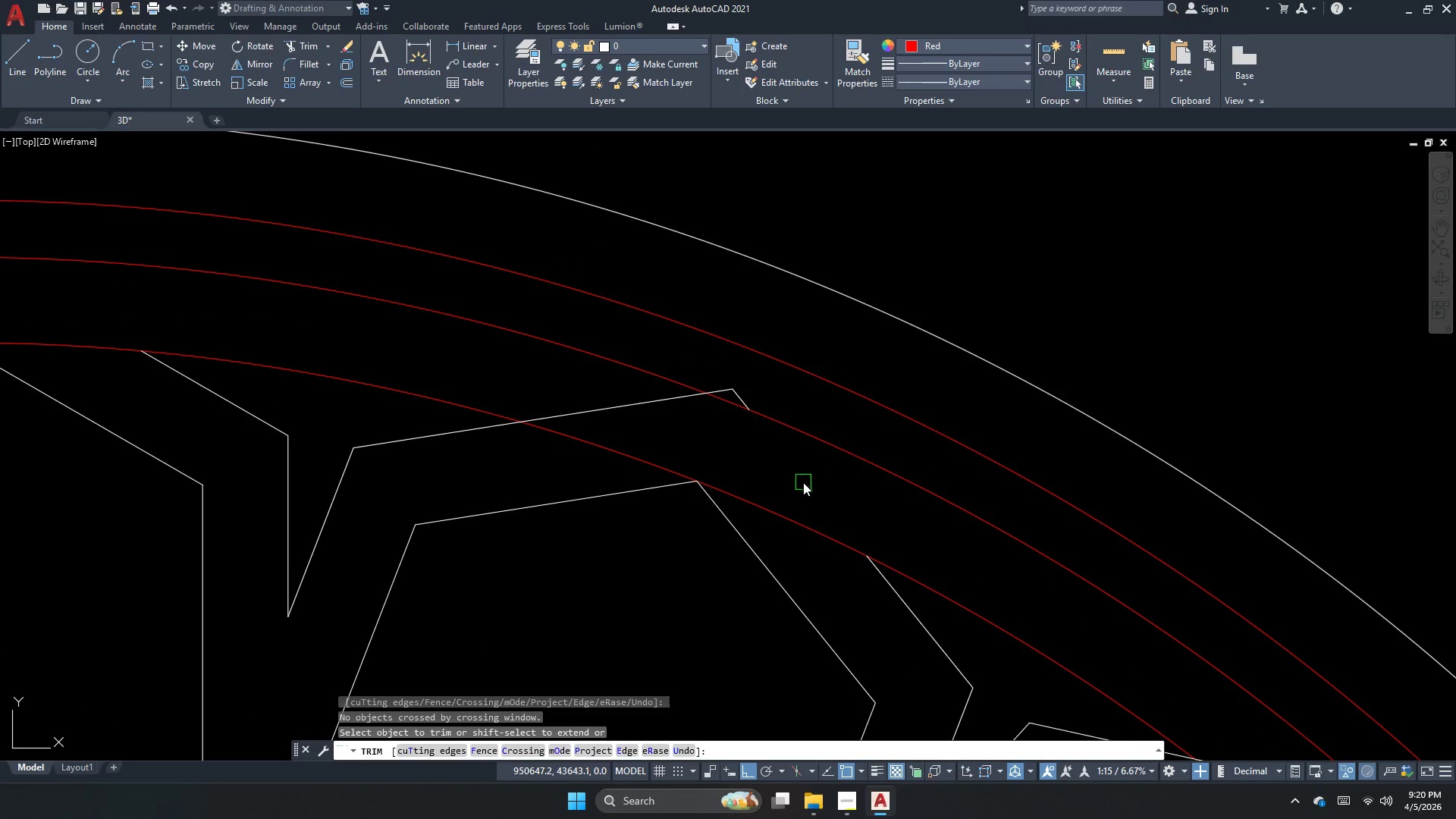 
left_click_drag(start_coordinate=[803, 482], to_coordinate=[795, 479])
 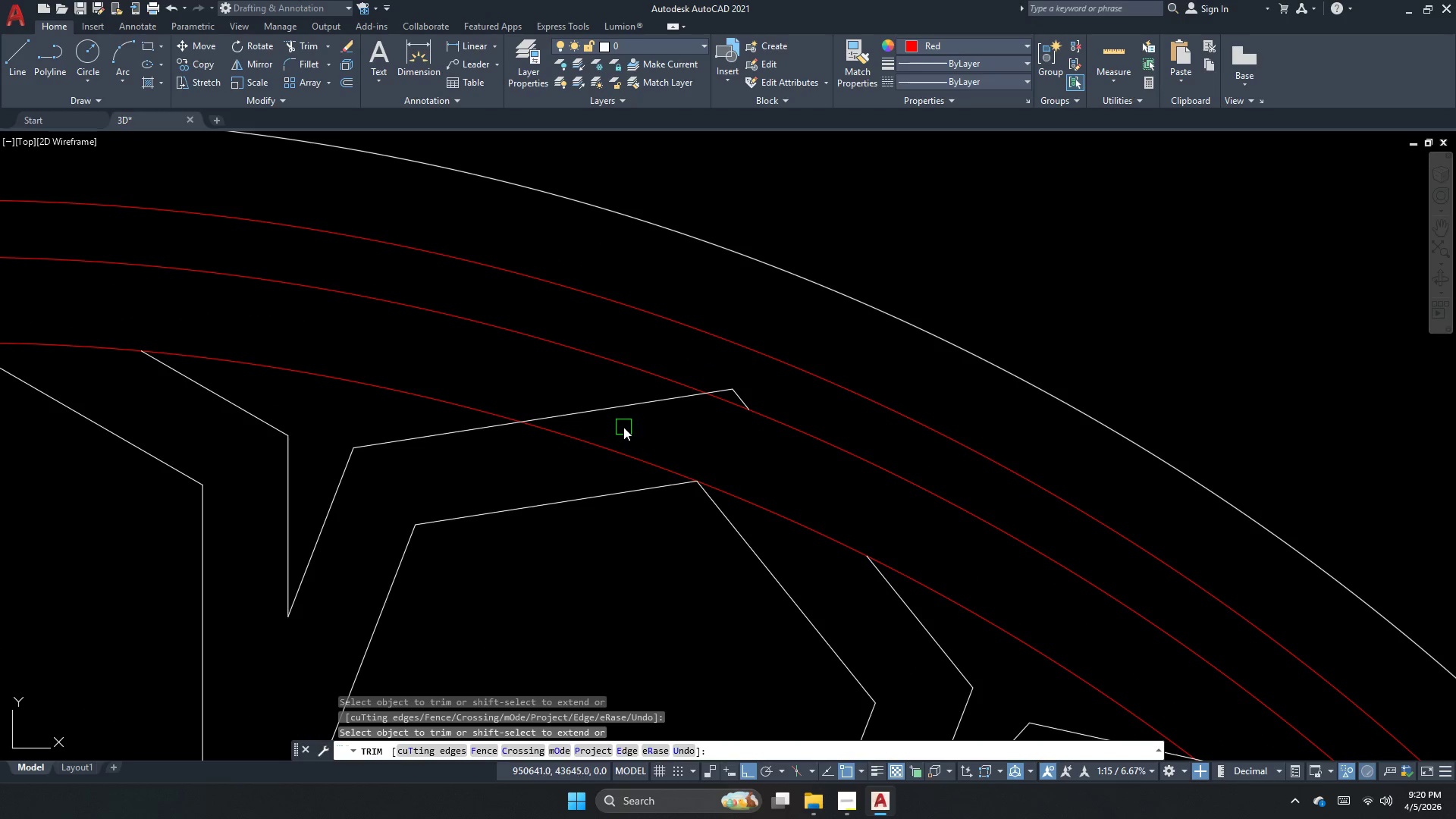 
left_click_drag(start_coordinate=[626, 413], to_coordinate=[629, 405])
 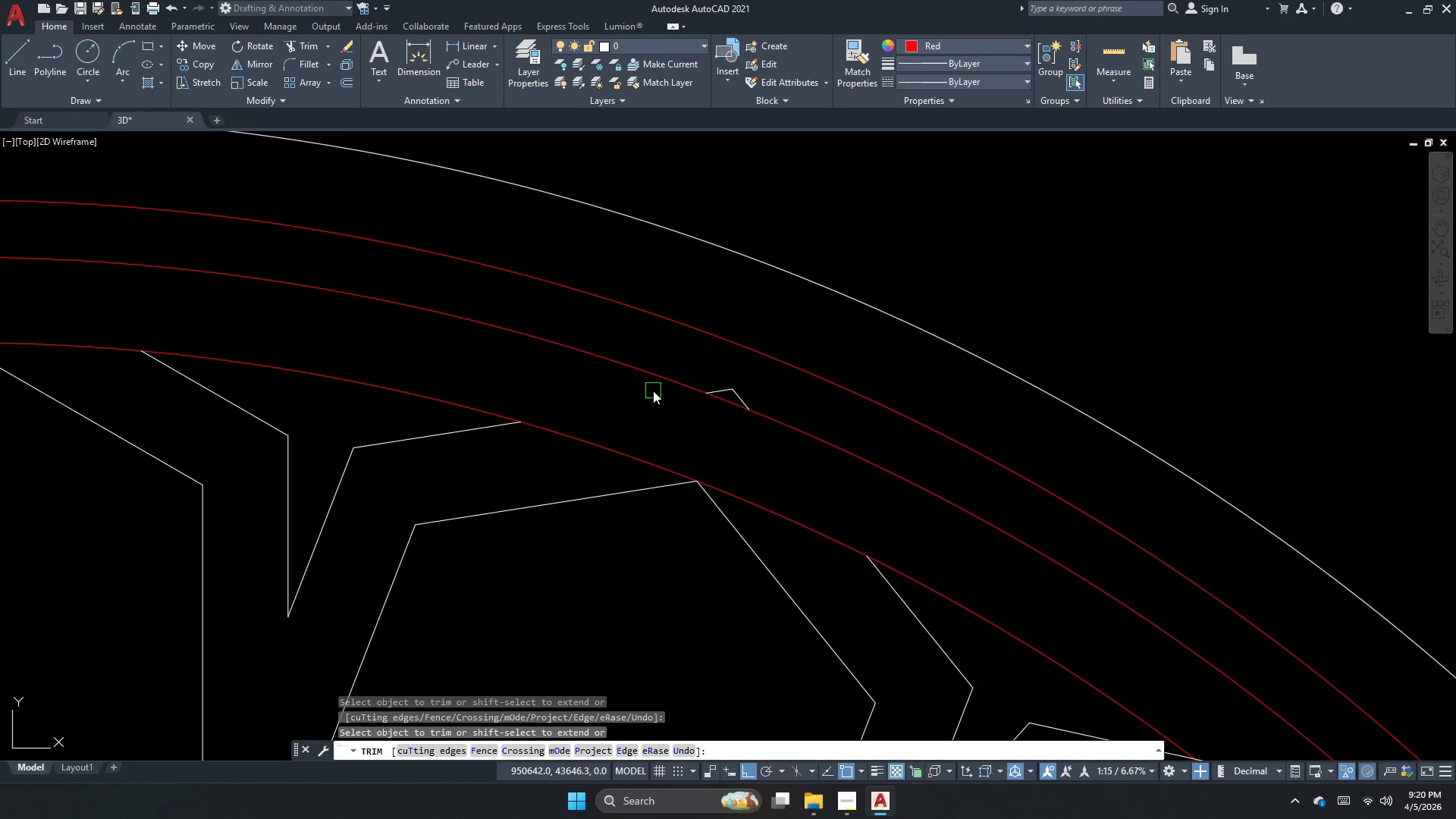 
key(Escape)
 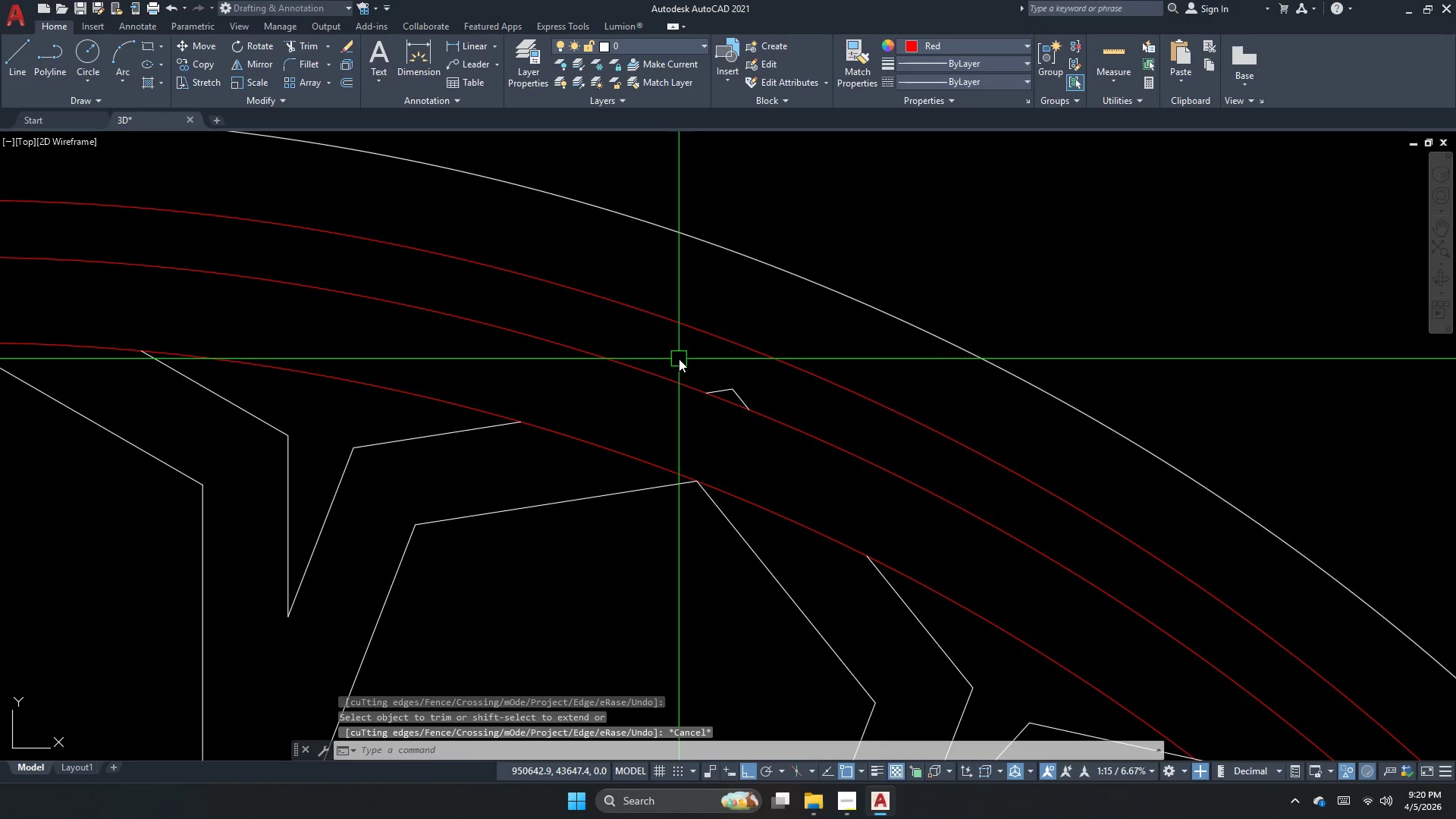 
left_click_drag(start_coordinate=[679, 359], to_coordinate=[682, 369])
 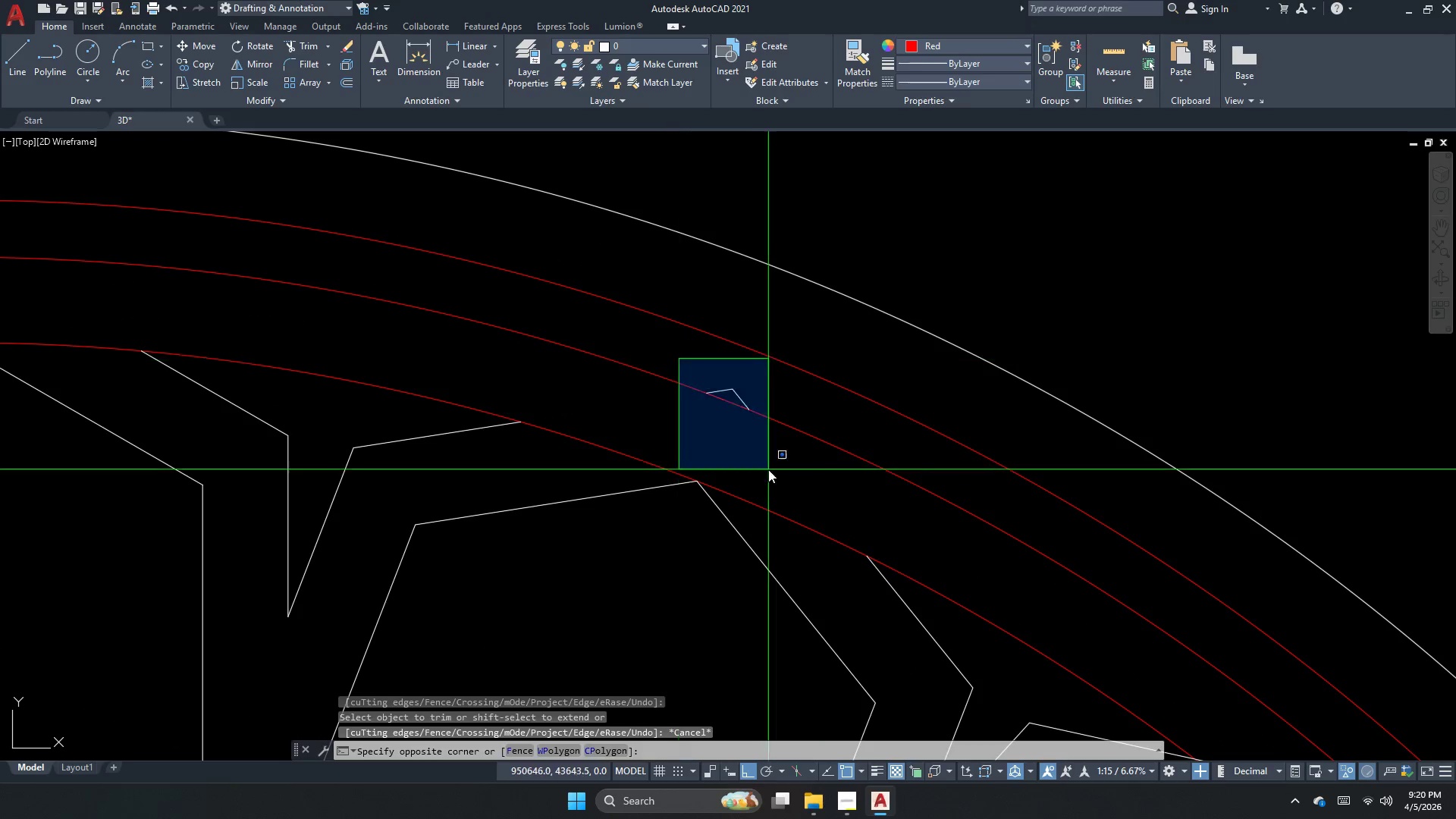 
double_click([773, 482])
 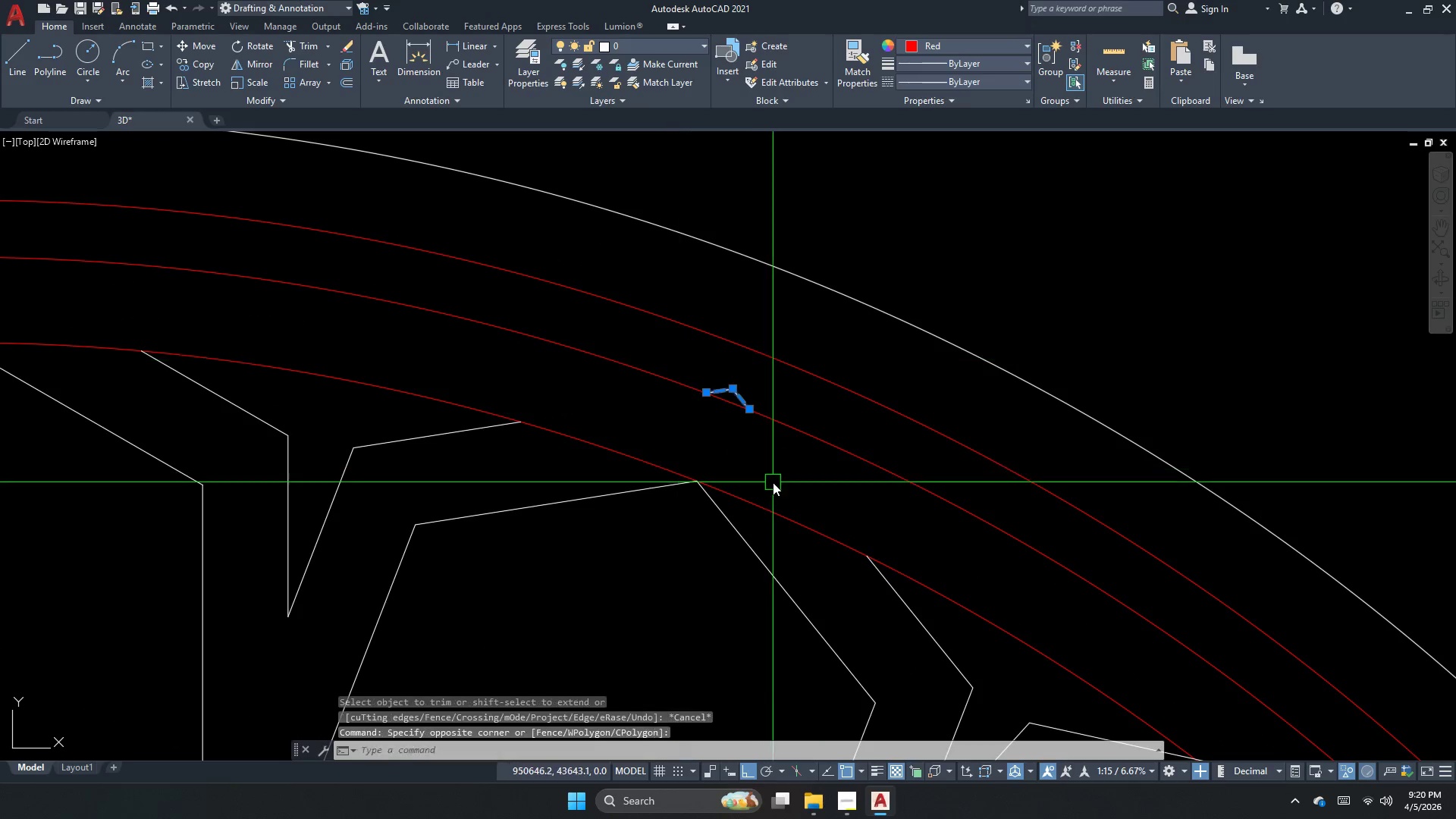 
key(E)
 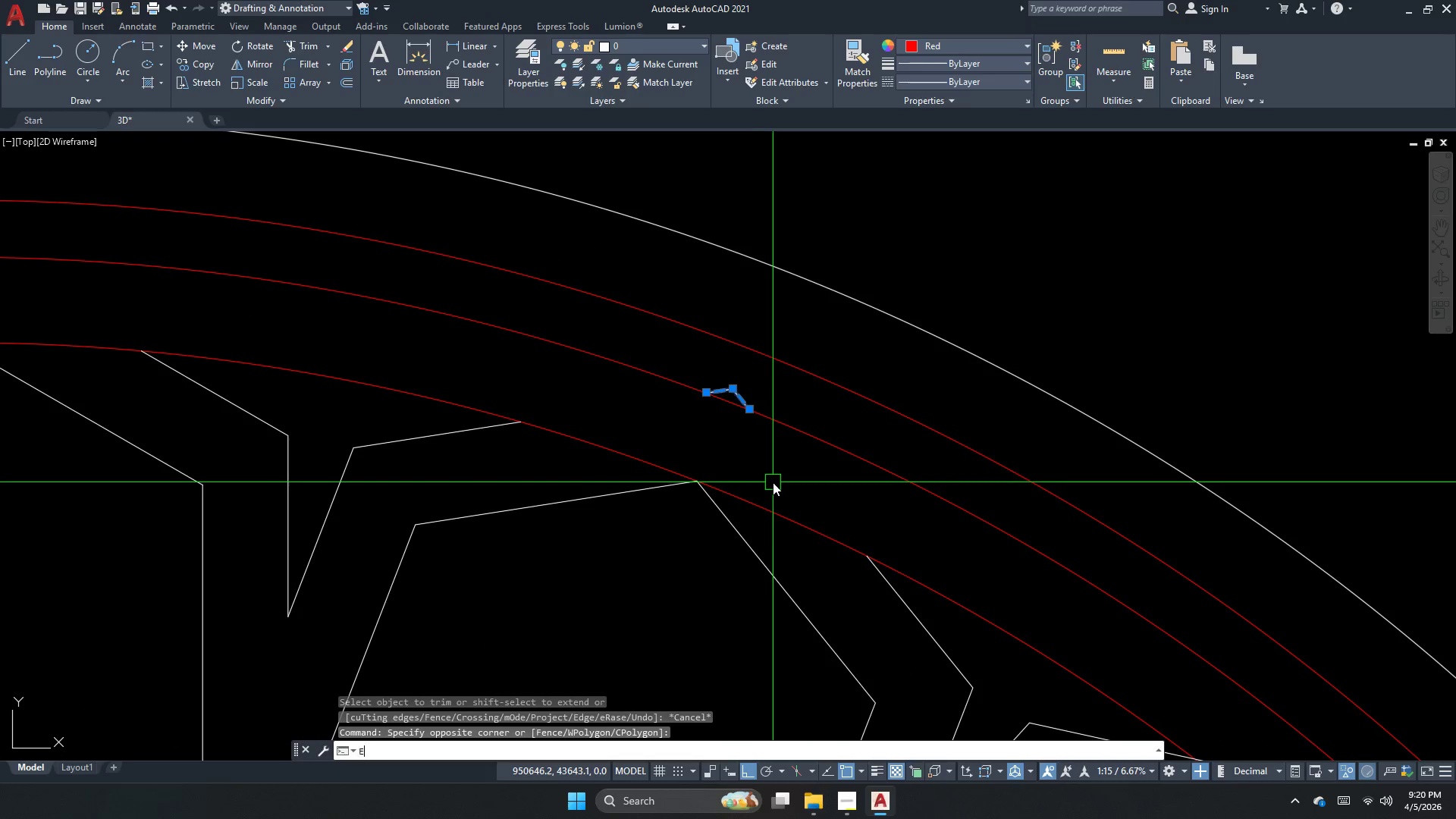 
key(Space)
 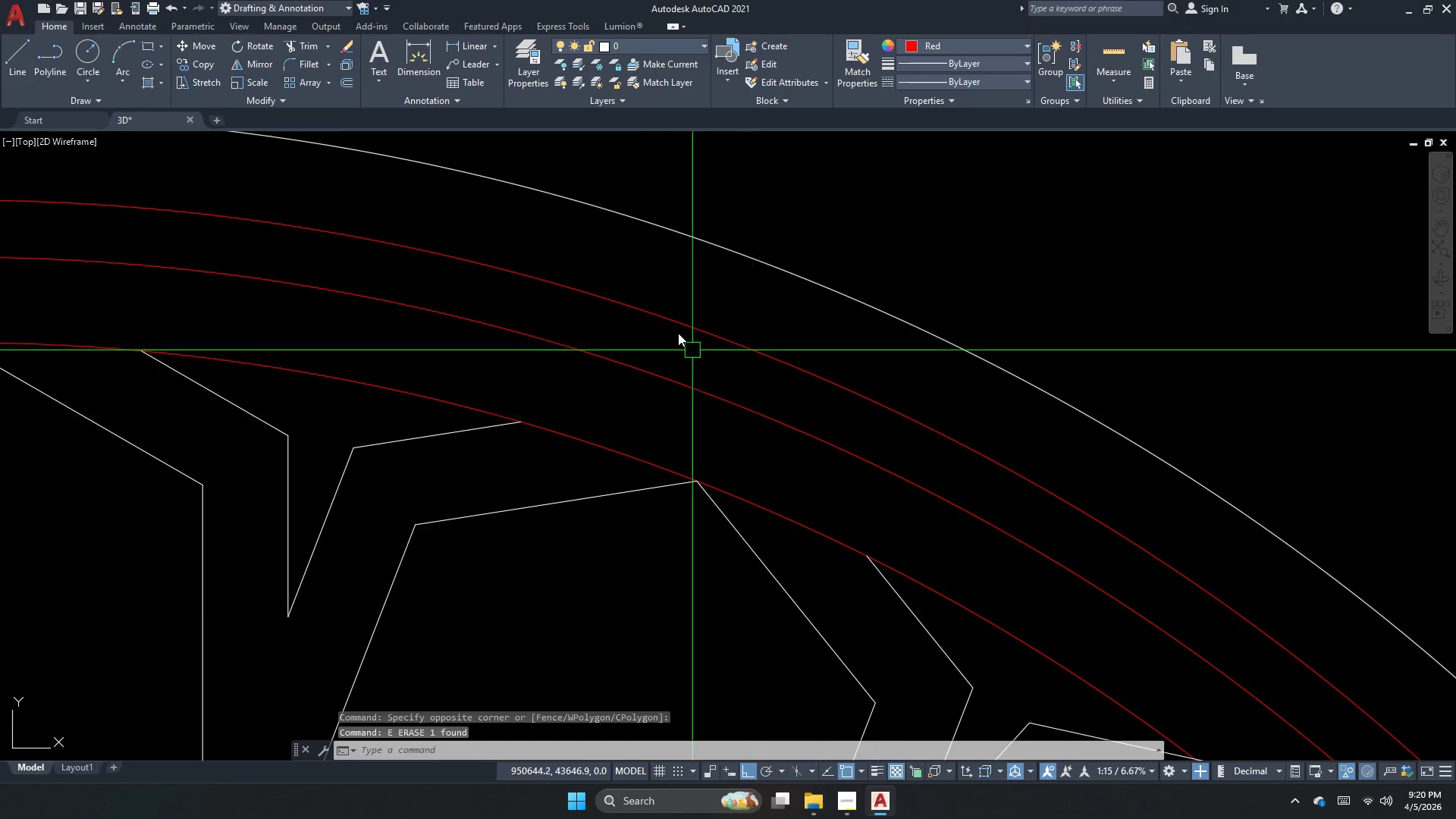 
key(Escape)
 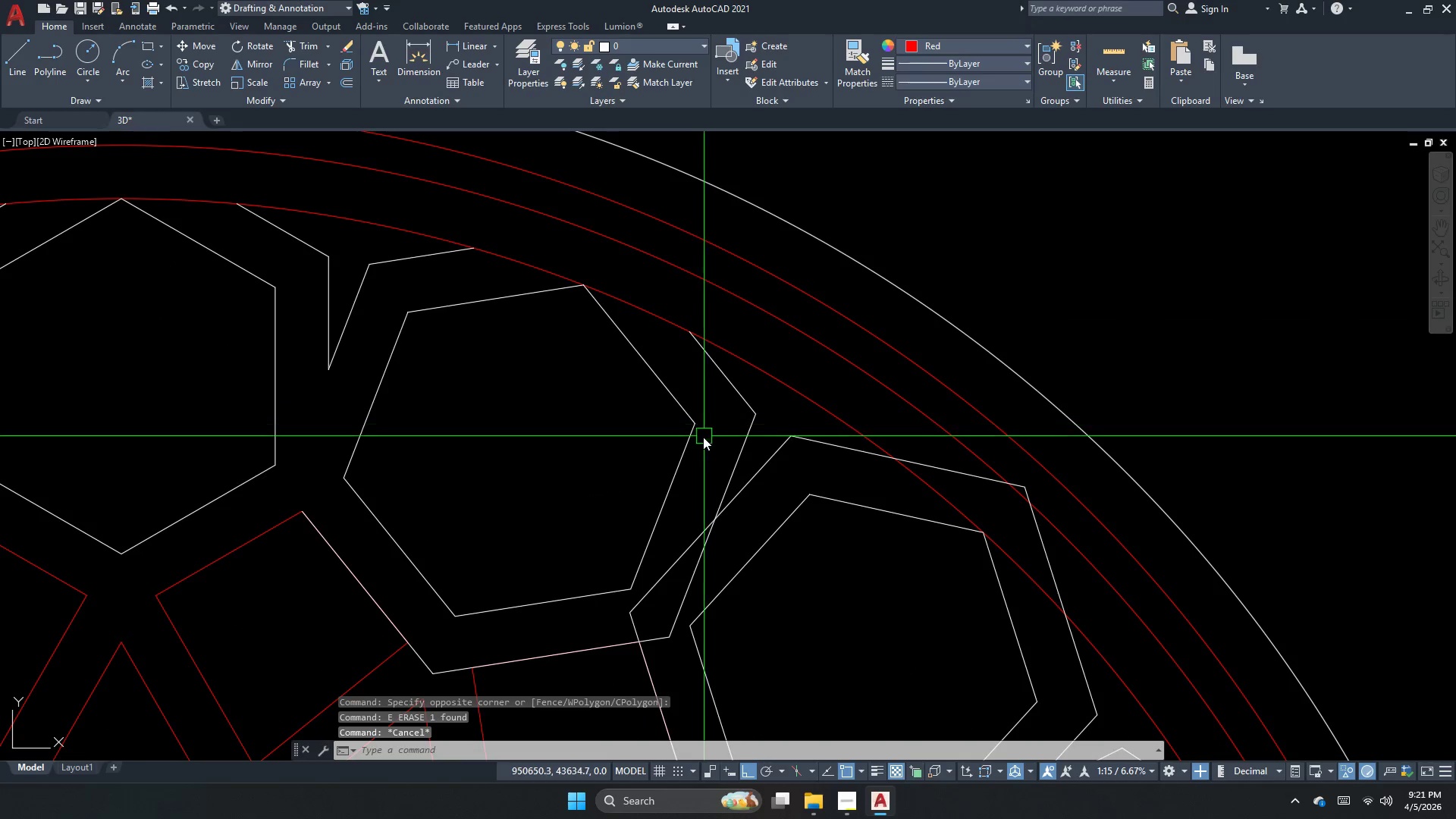 
key(Escape)
 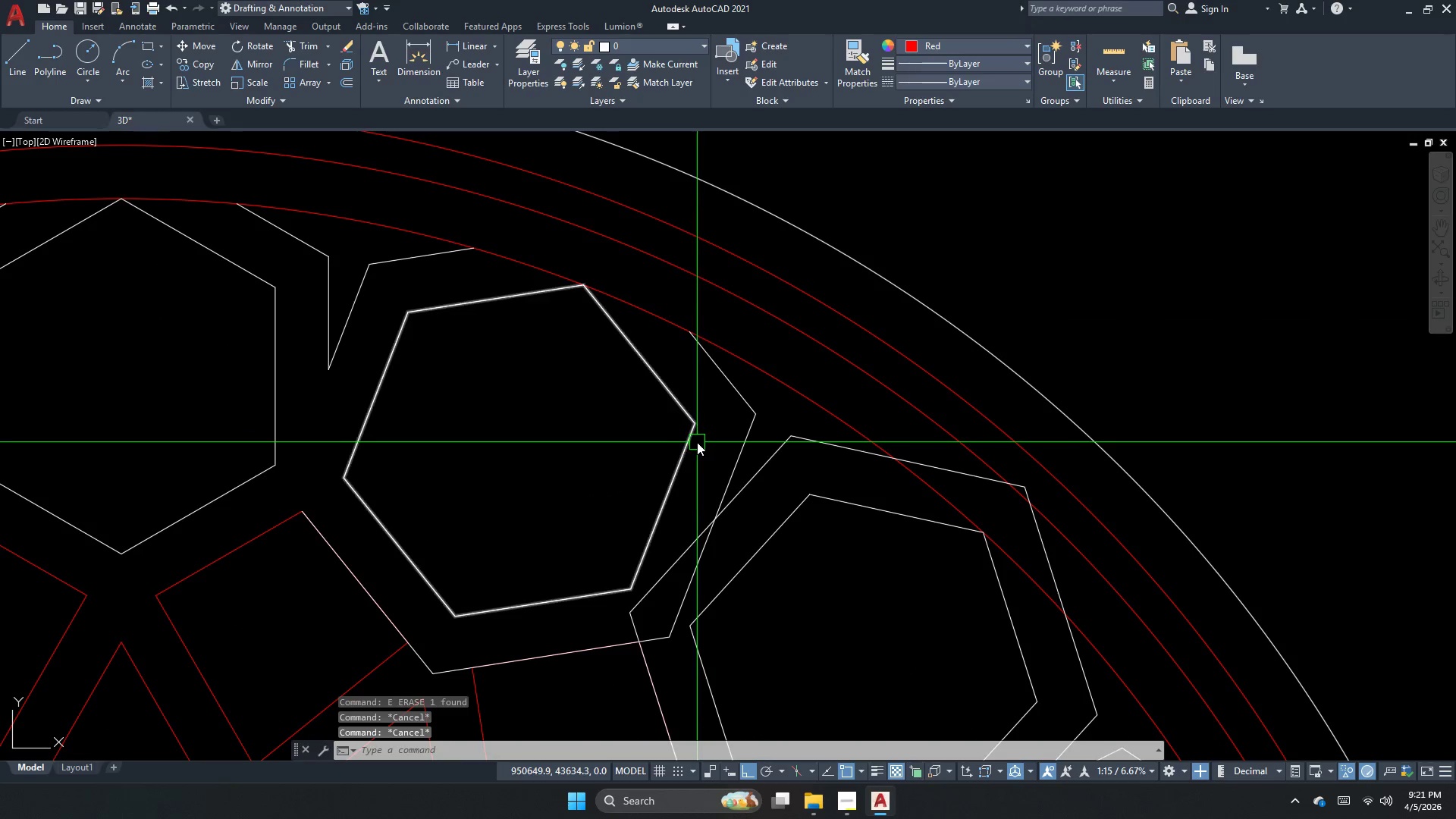 
scroll: coordinate [714, 406], scroll_direction: down, amount: 1.0
 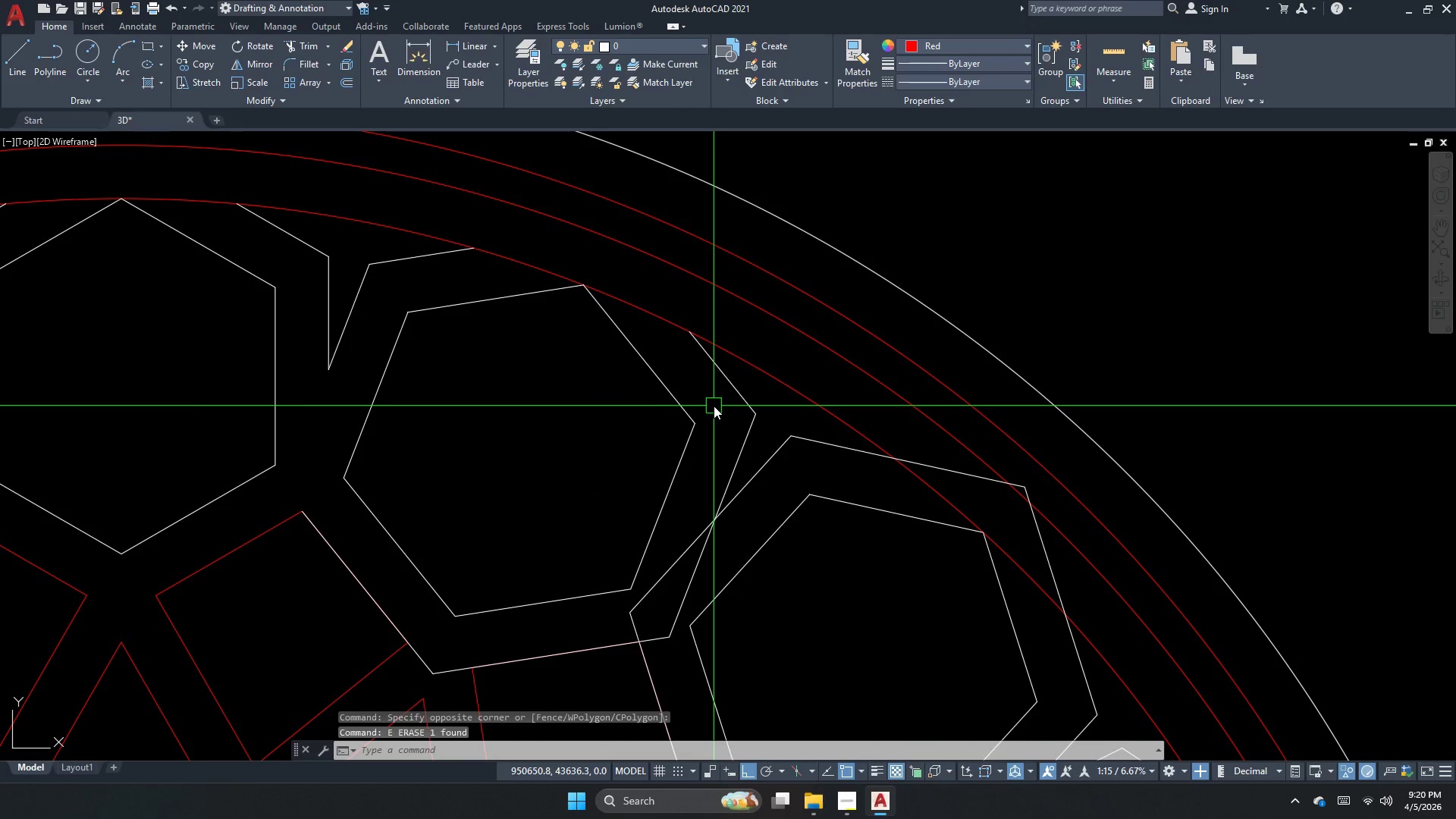 
type(tr  )
 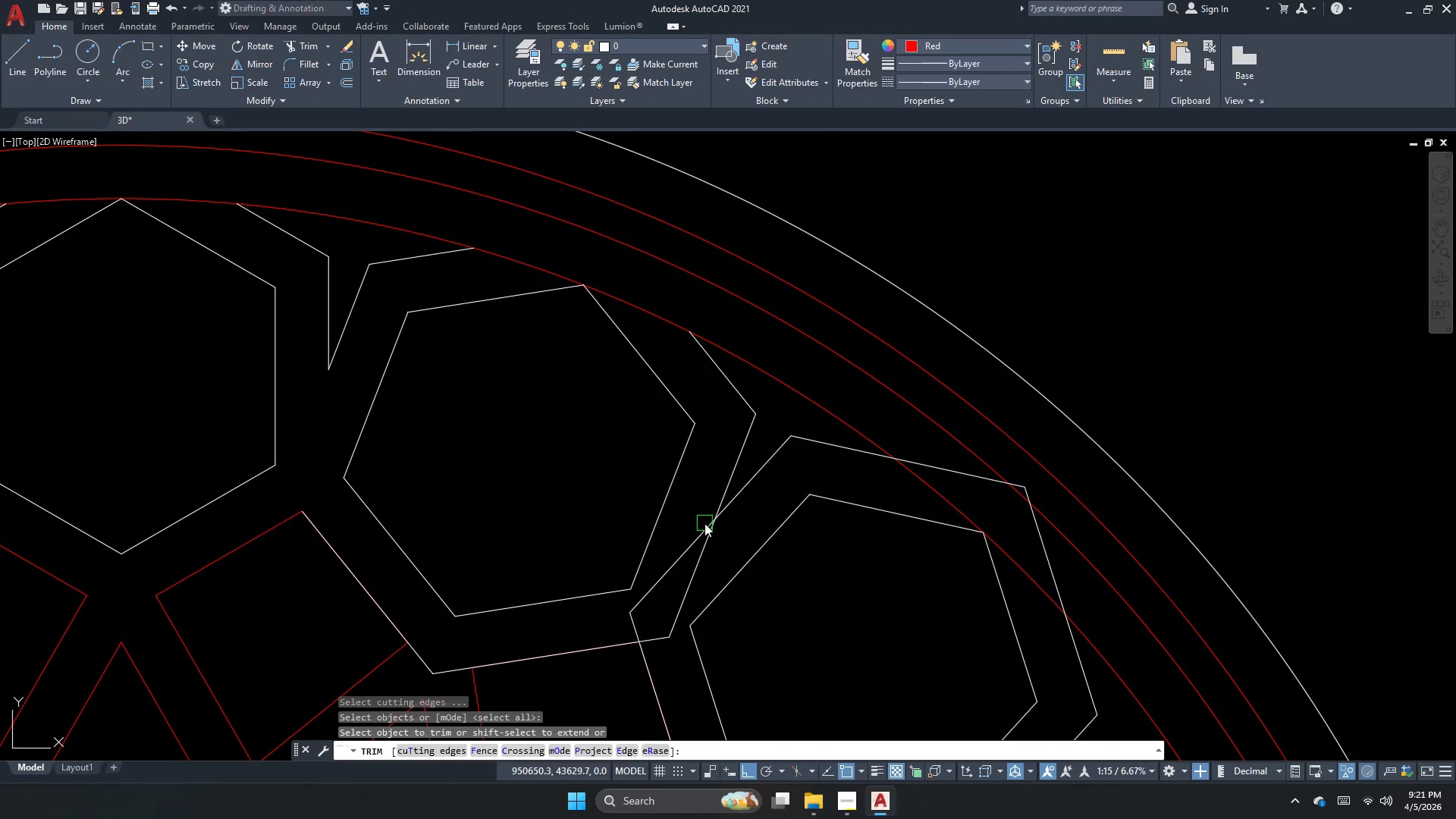 
left_click_drag(start_coordinate=[730, 585], to_coordinate=[696, 574])
 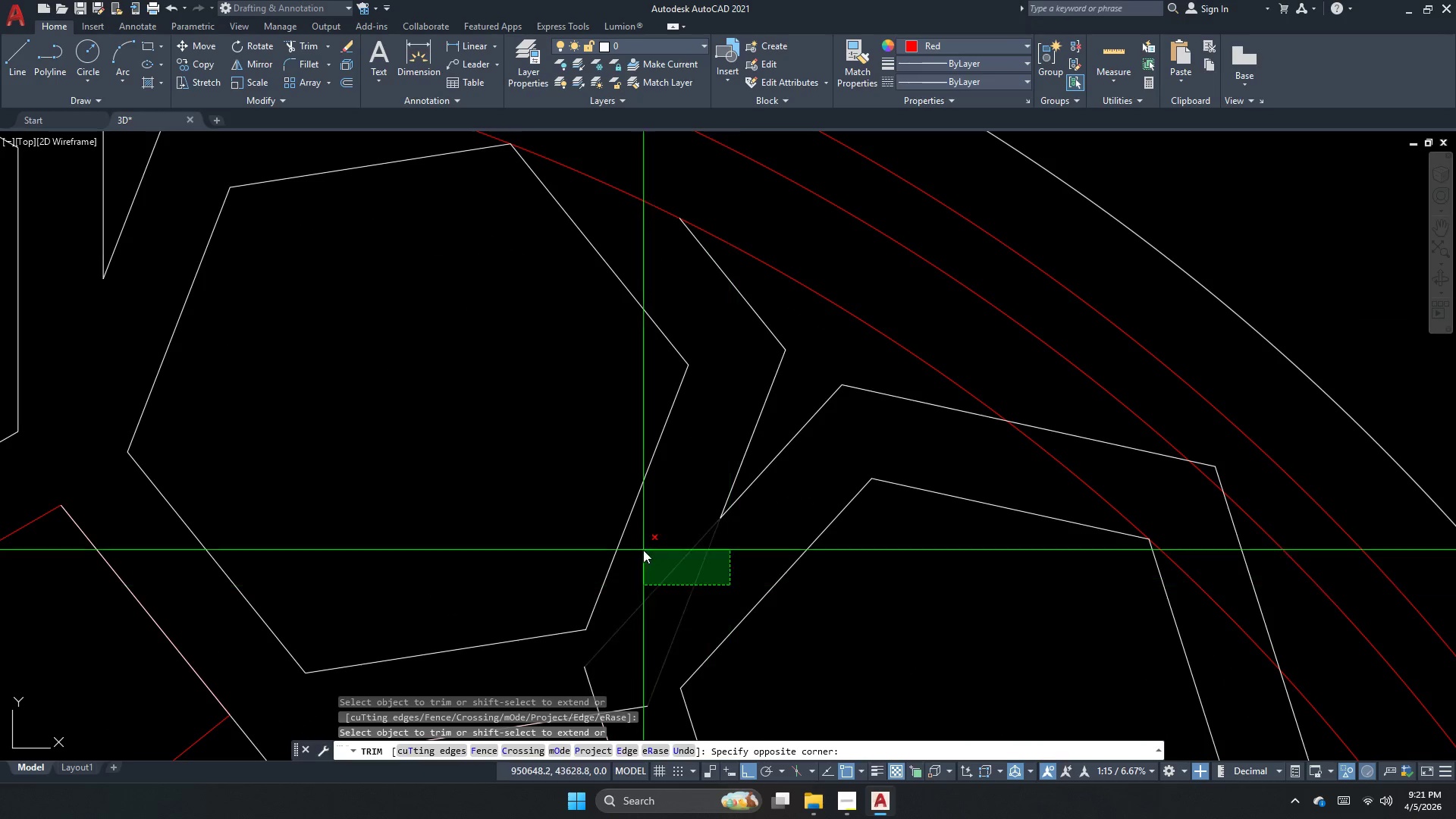 
scroll: coordinate [704, 523], scroll_direction: up, amount: 1.0
 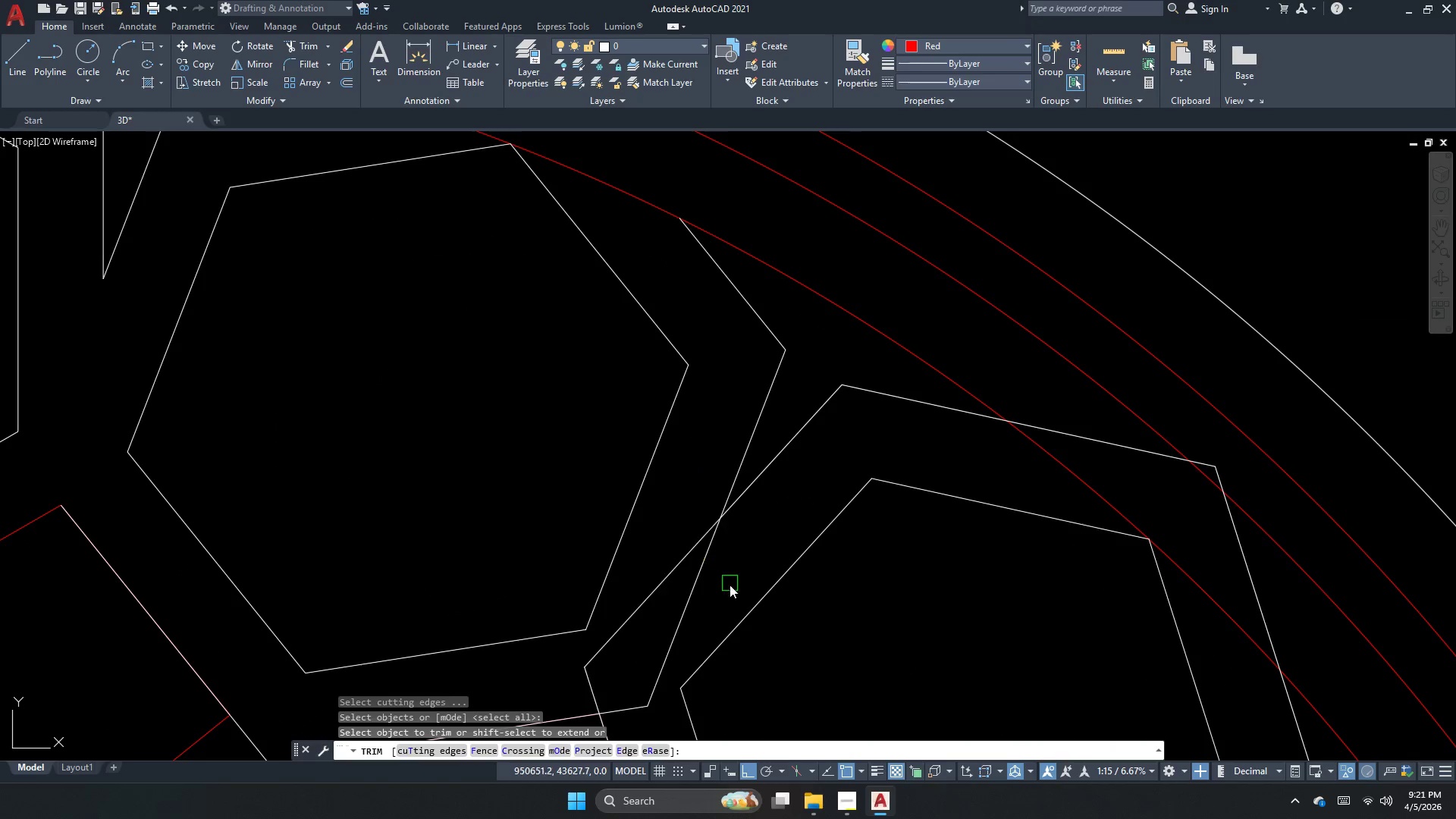 
double_click([643, 550])
 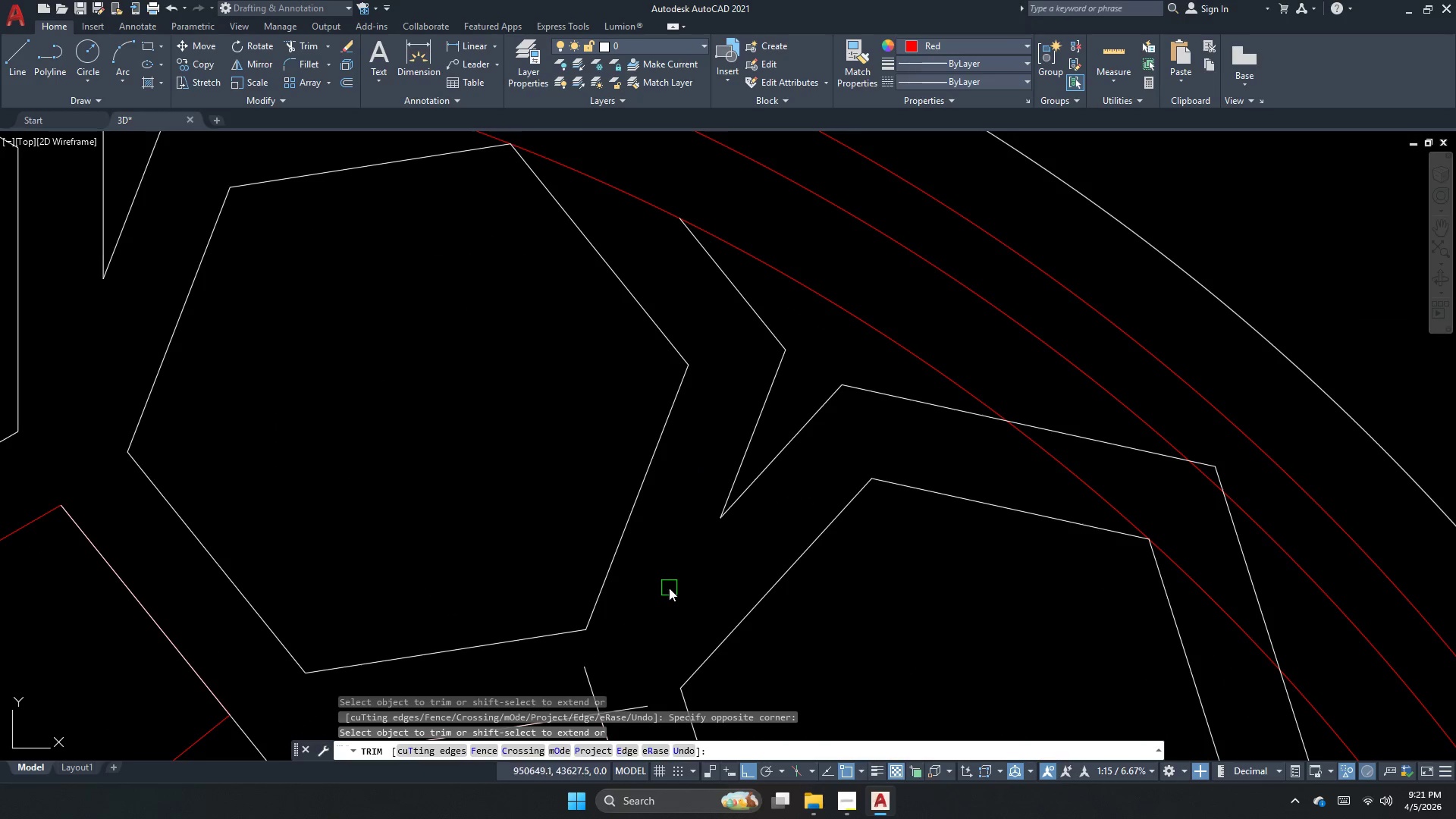 
scroll: coordinate [692, 395], scroll_direction: none, amount: 0.0
 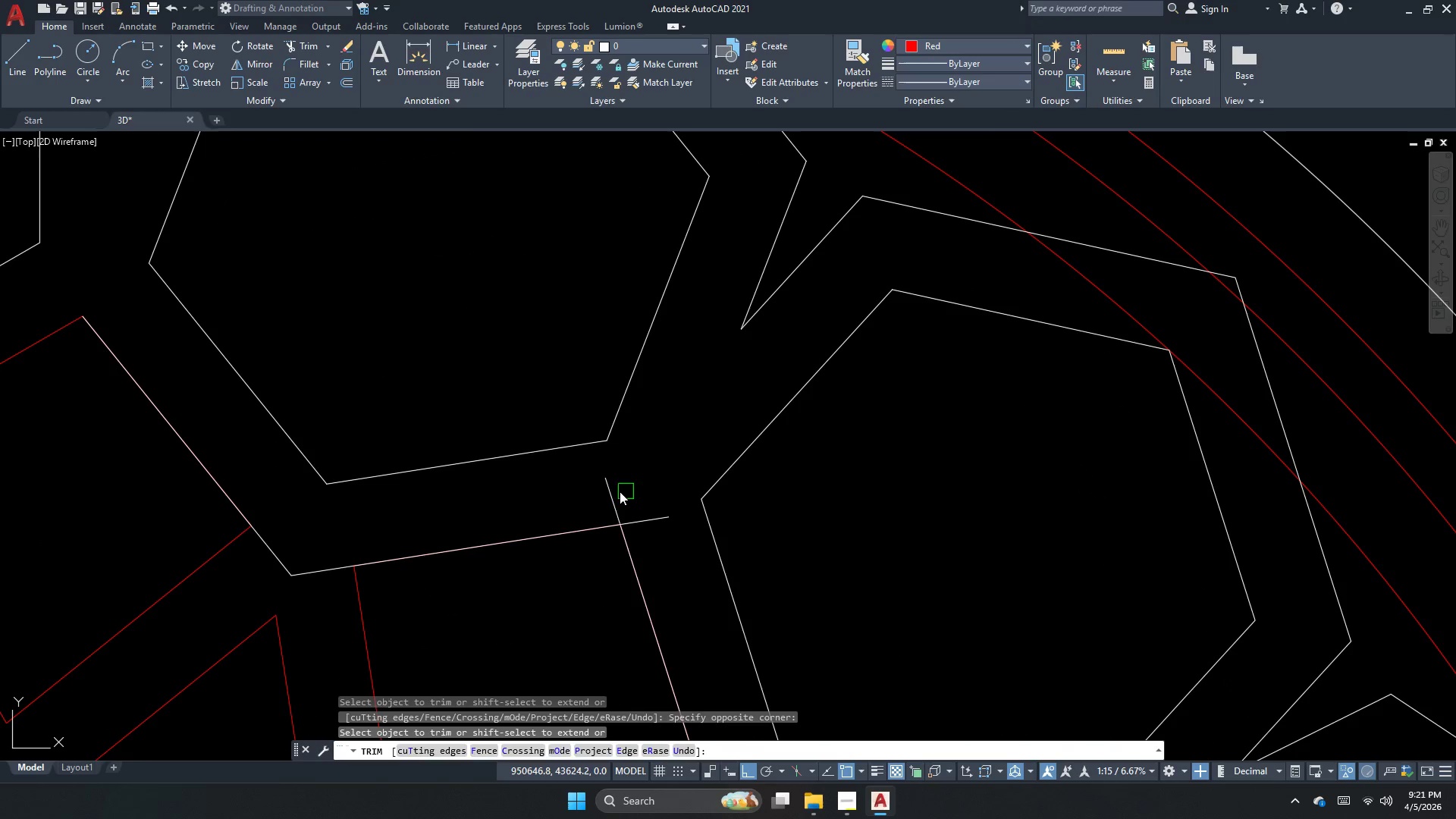 
left_click([614, 491])
 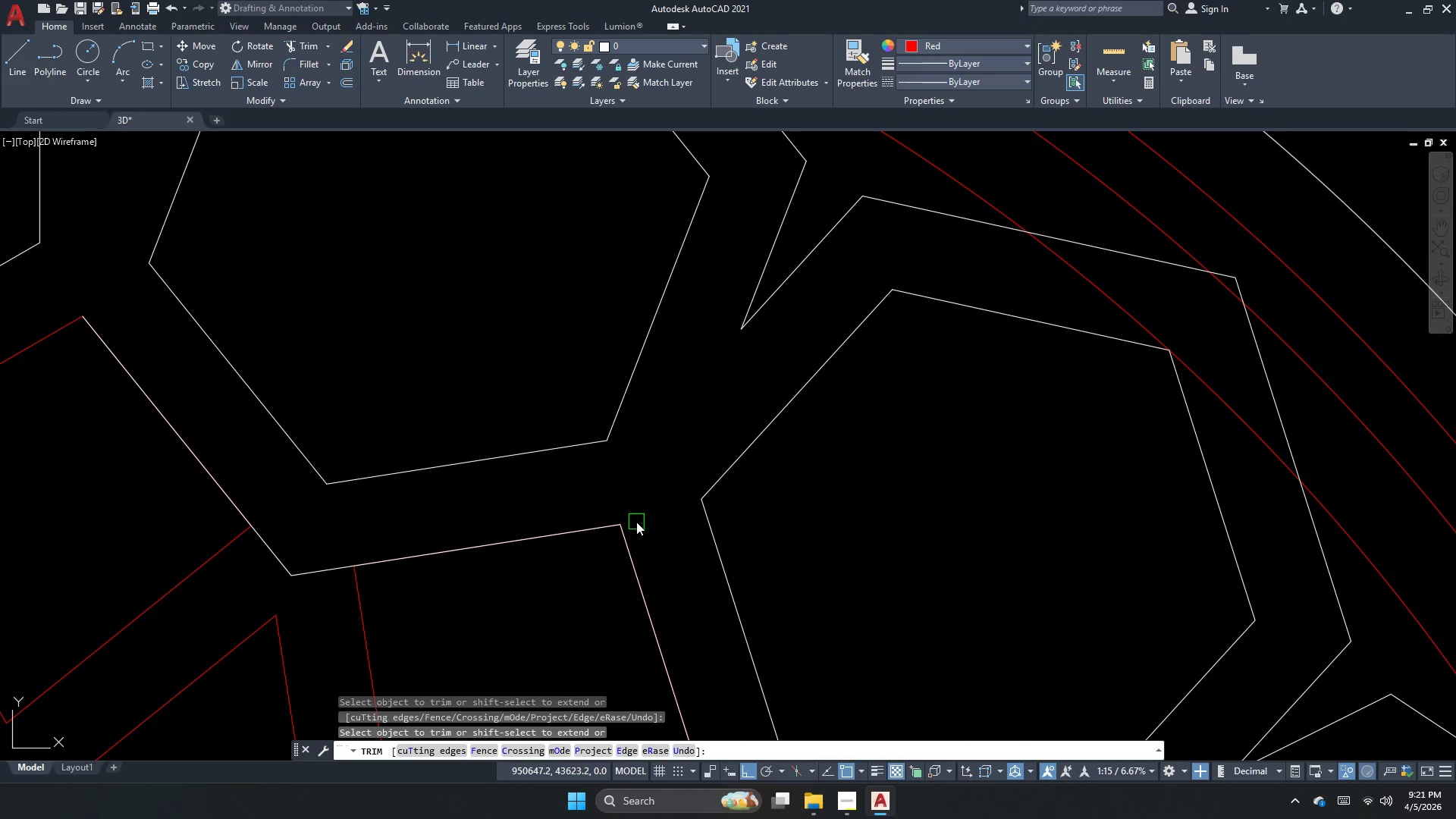 
scroll: coordinate [639, 486], scroll_direction: down, amount: 3.0
 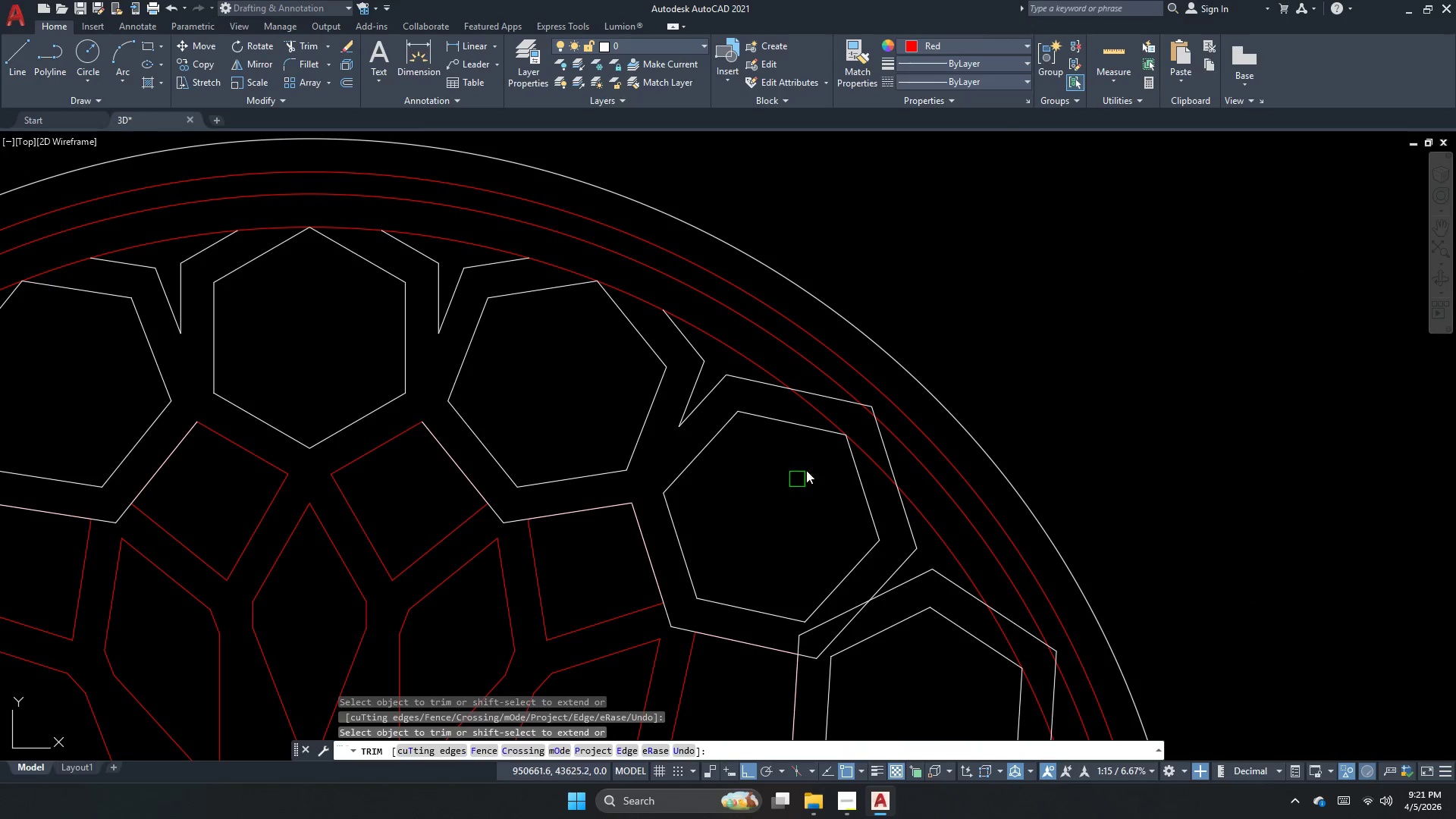 
left_click([800, 426])
 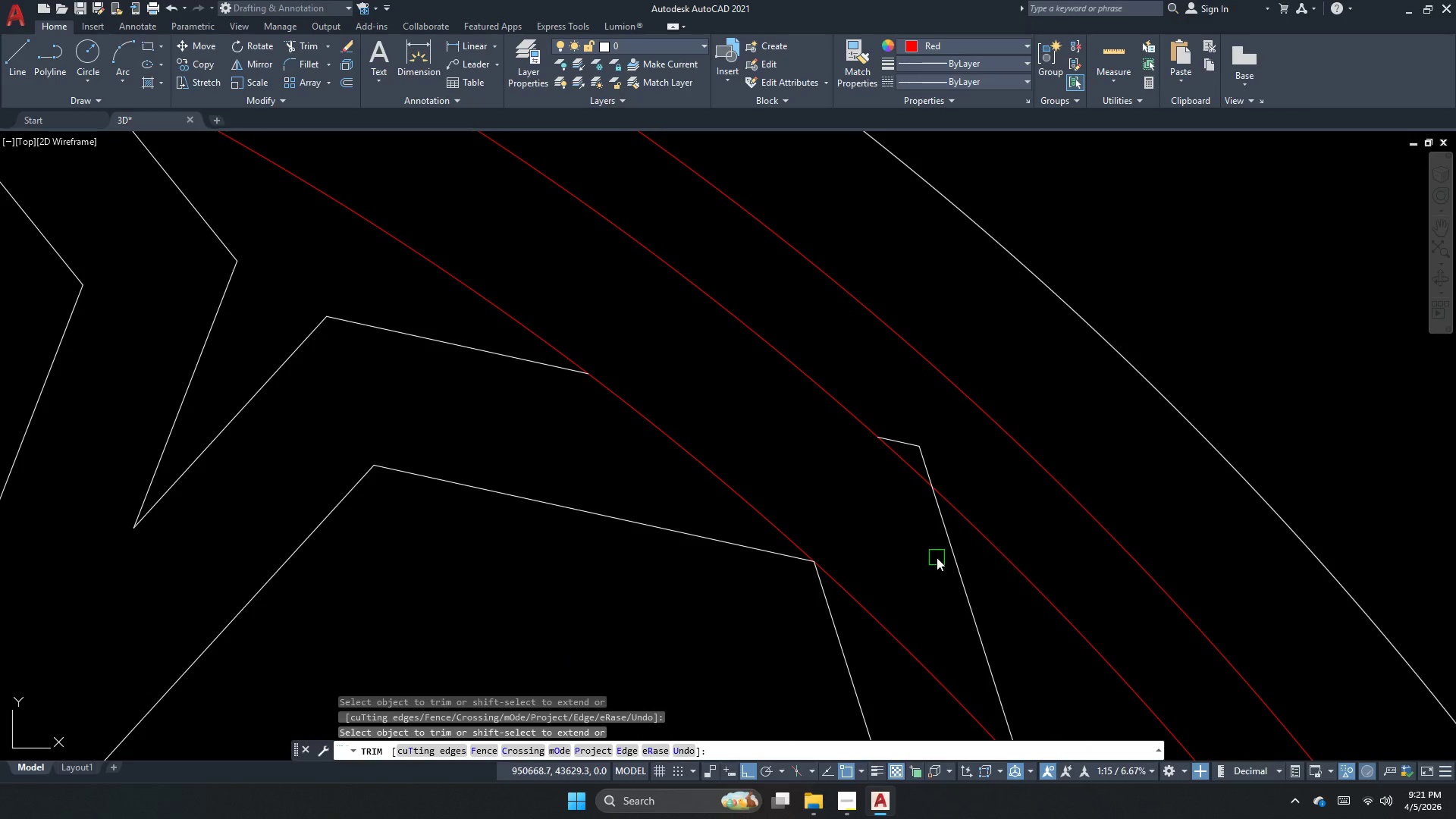 
scroll: coordinate [860, 389], scroll_direction: up, amount: 3.0
 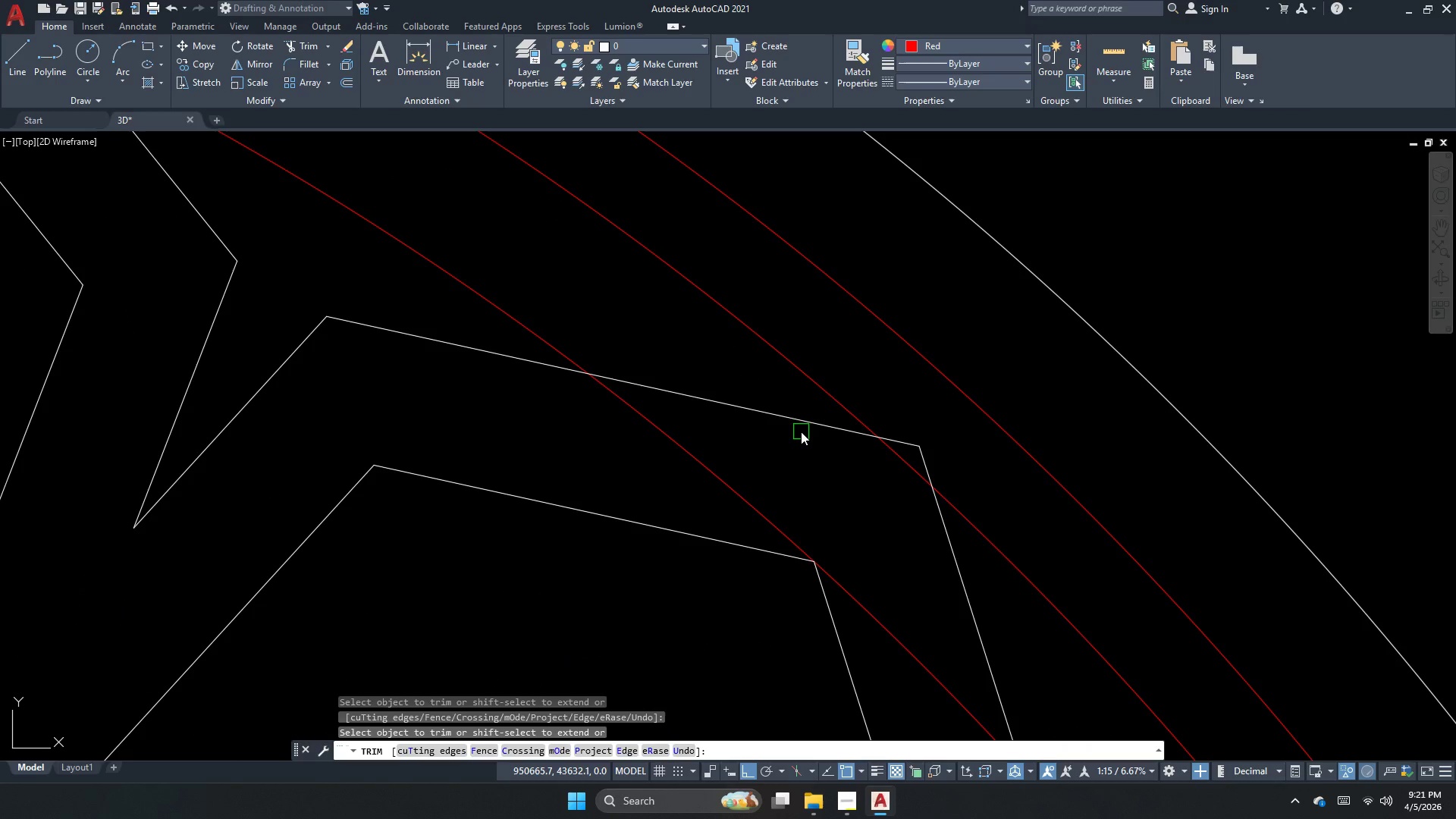 
left_click([947, 560])
 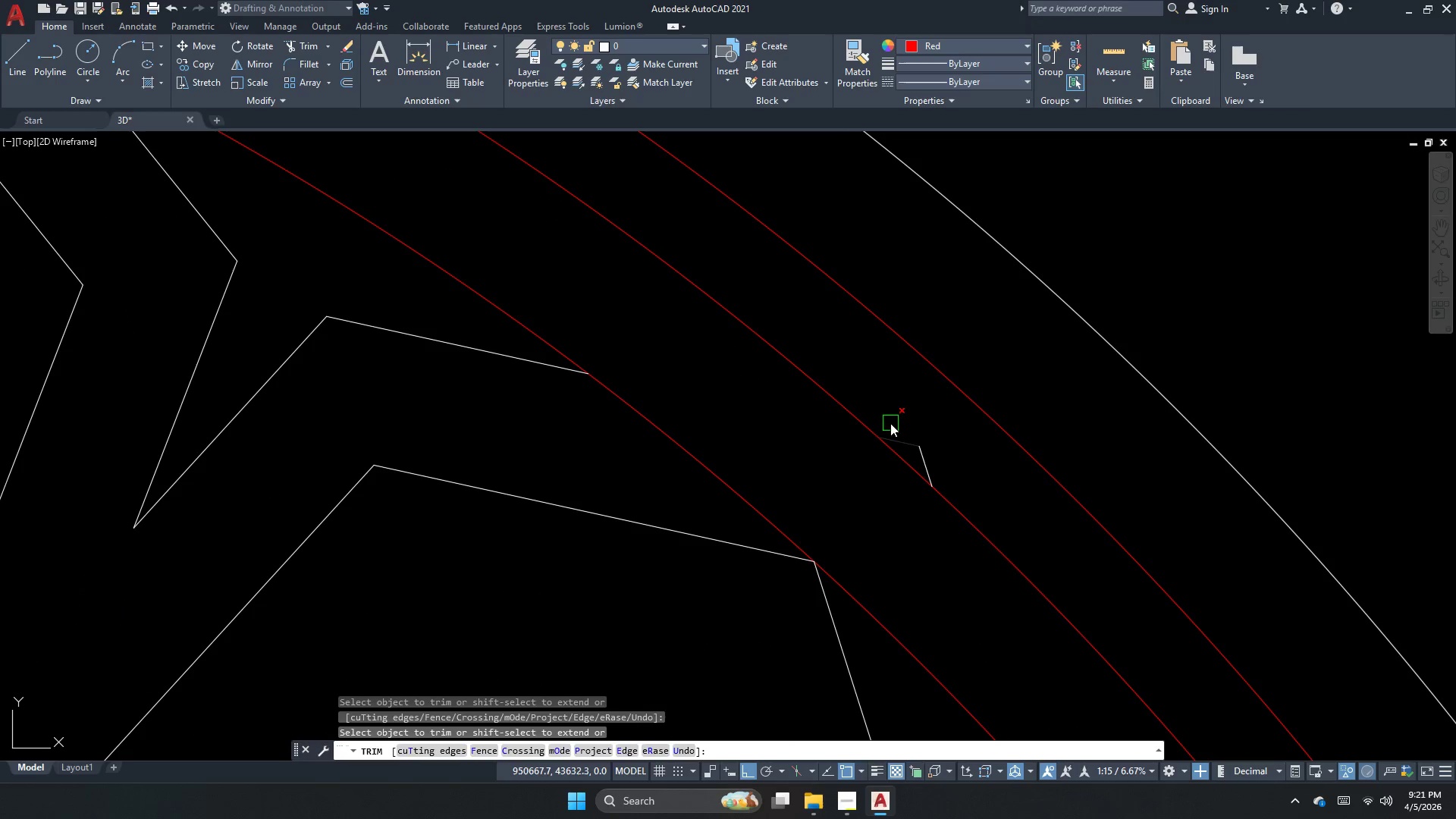 
key(Escape)
 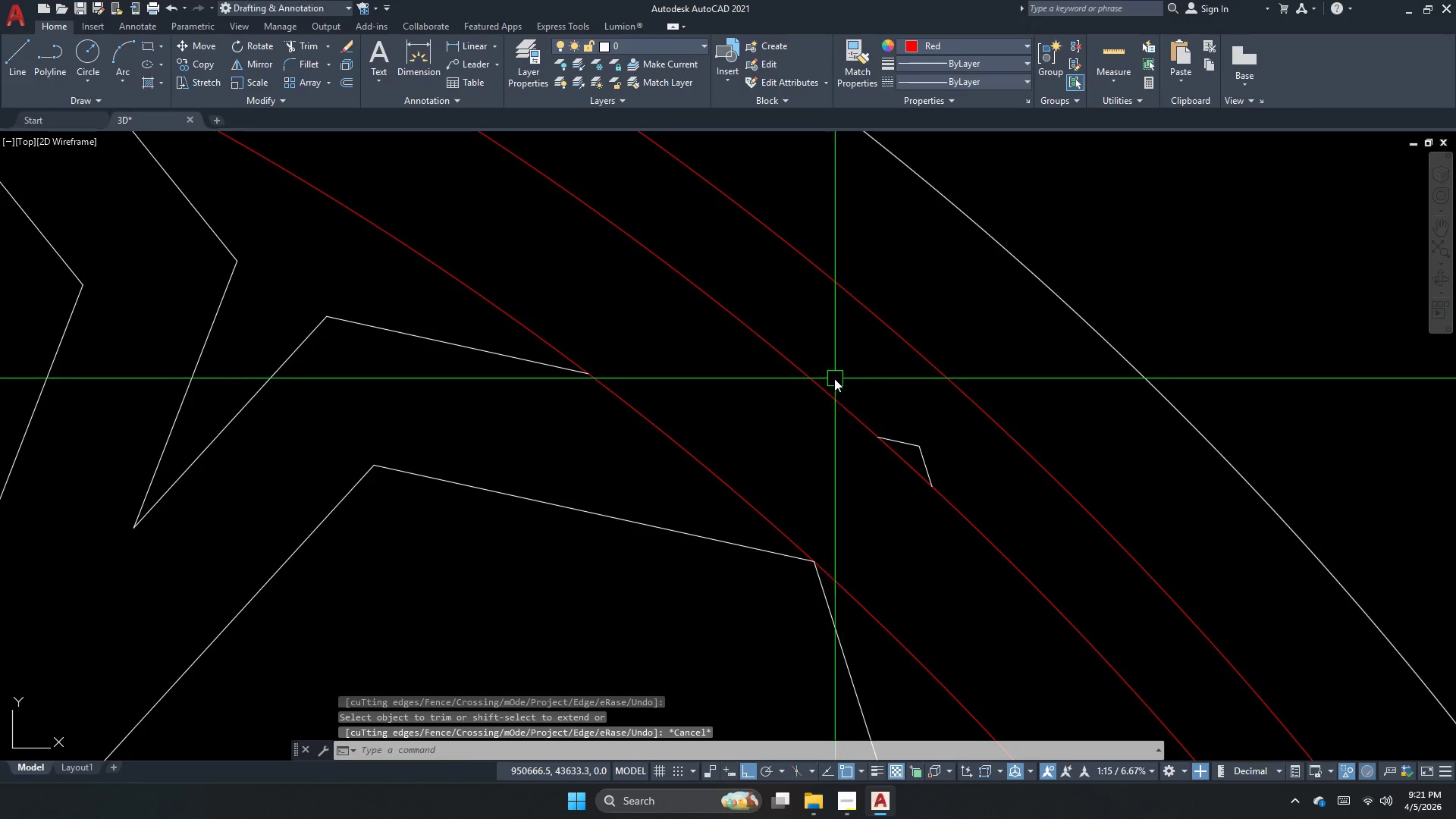 
left_click_drag(start_coordinate=[834, 378], to_coordinate=[936, 514])
 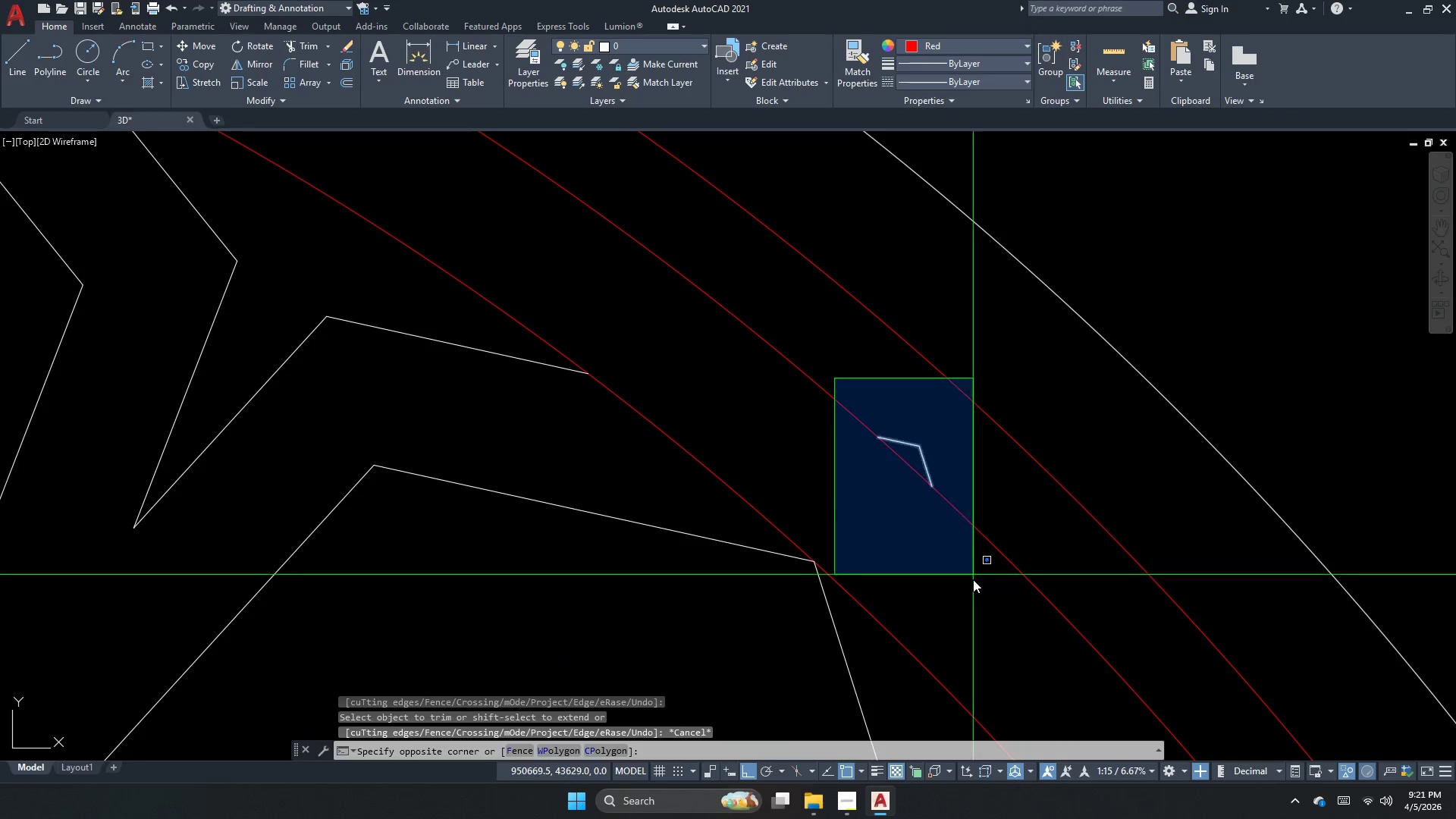 
double_click([973, 580])
 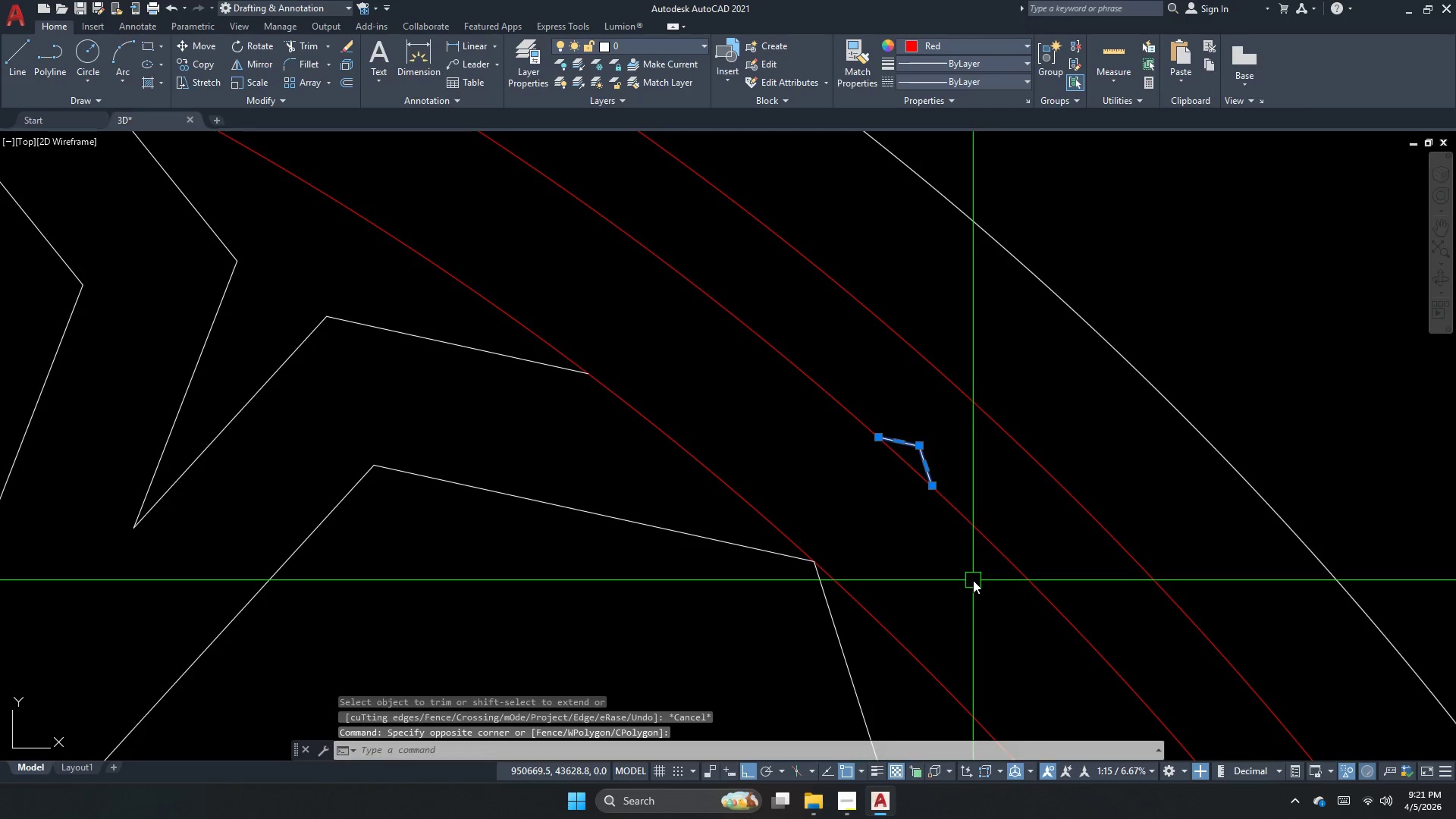 
key(Space)
 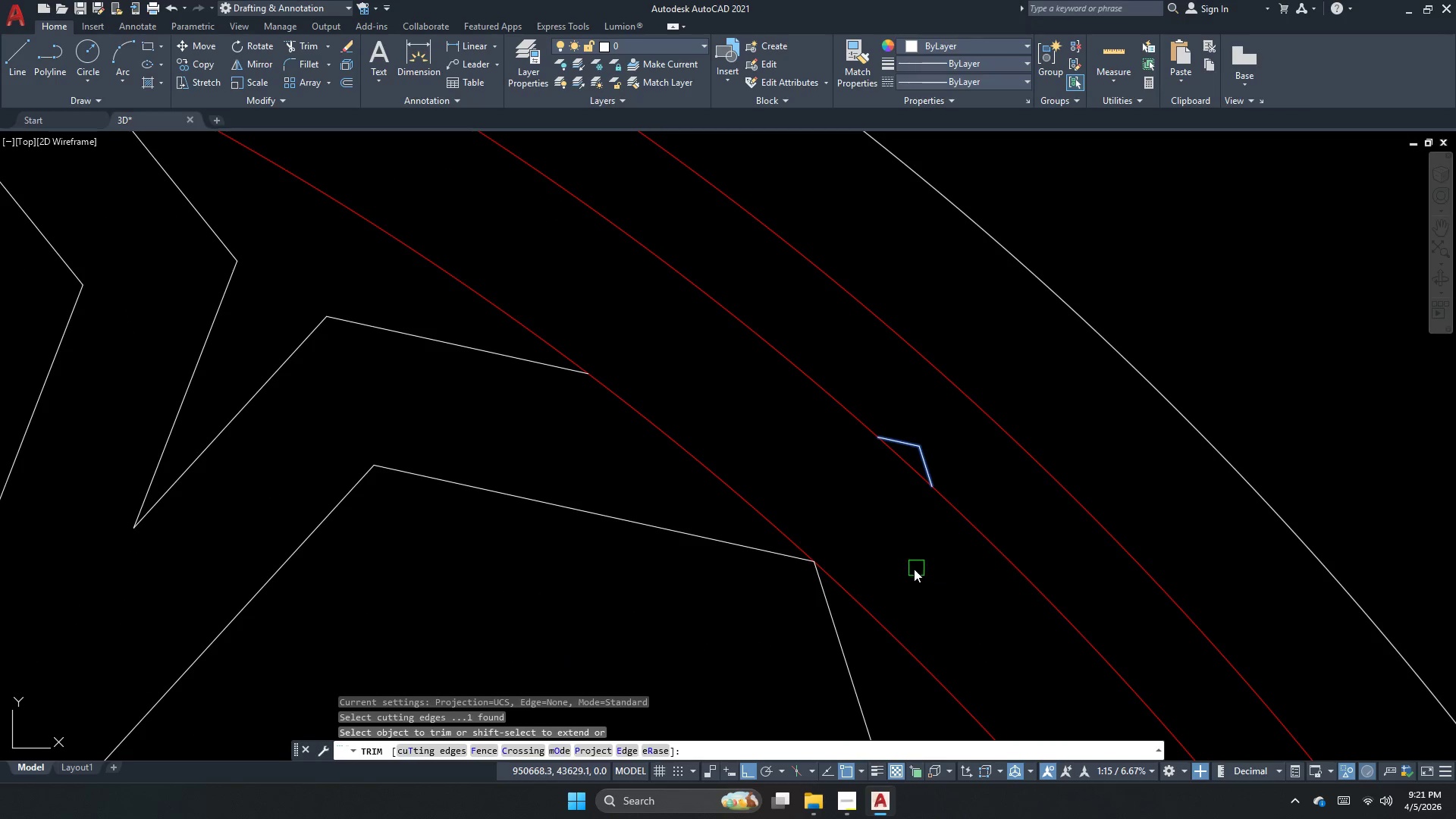 
key(Escape)
 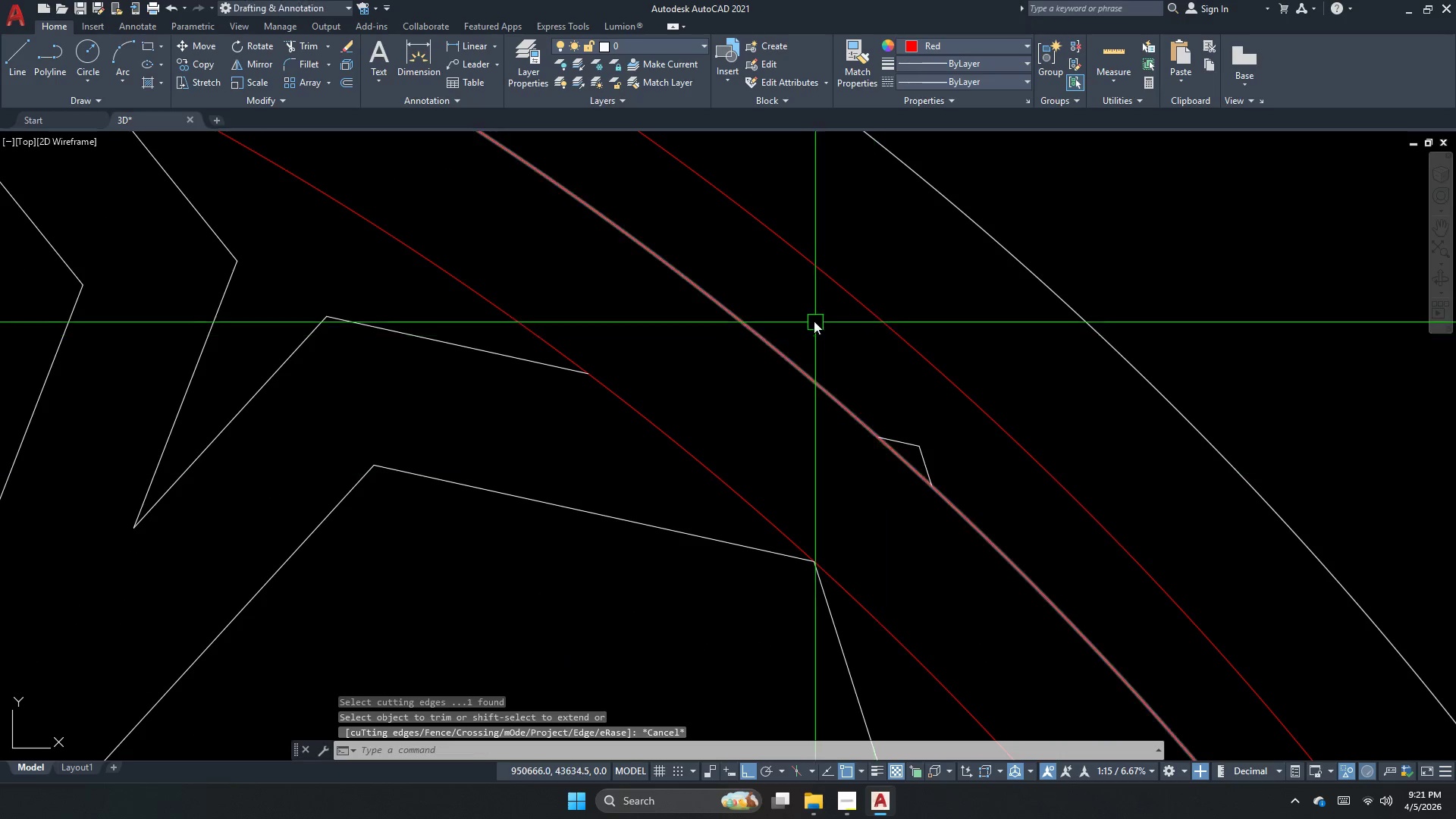 
left_click_drag(start_coordinate=[812, 320], to_coordinate=[875, 417])
 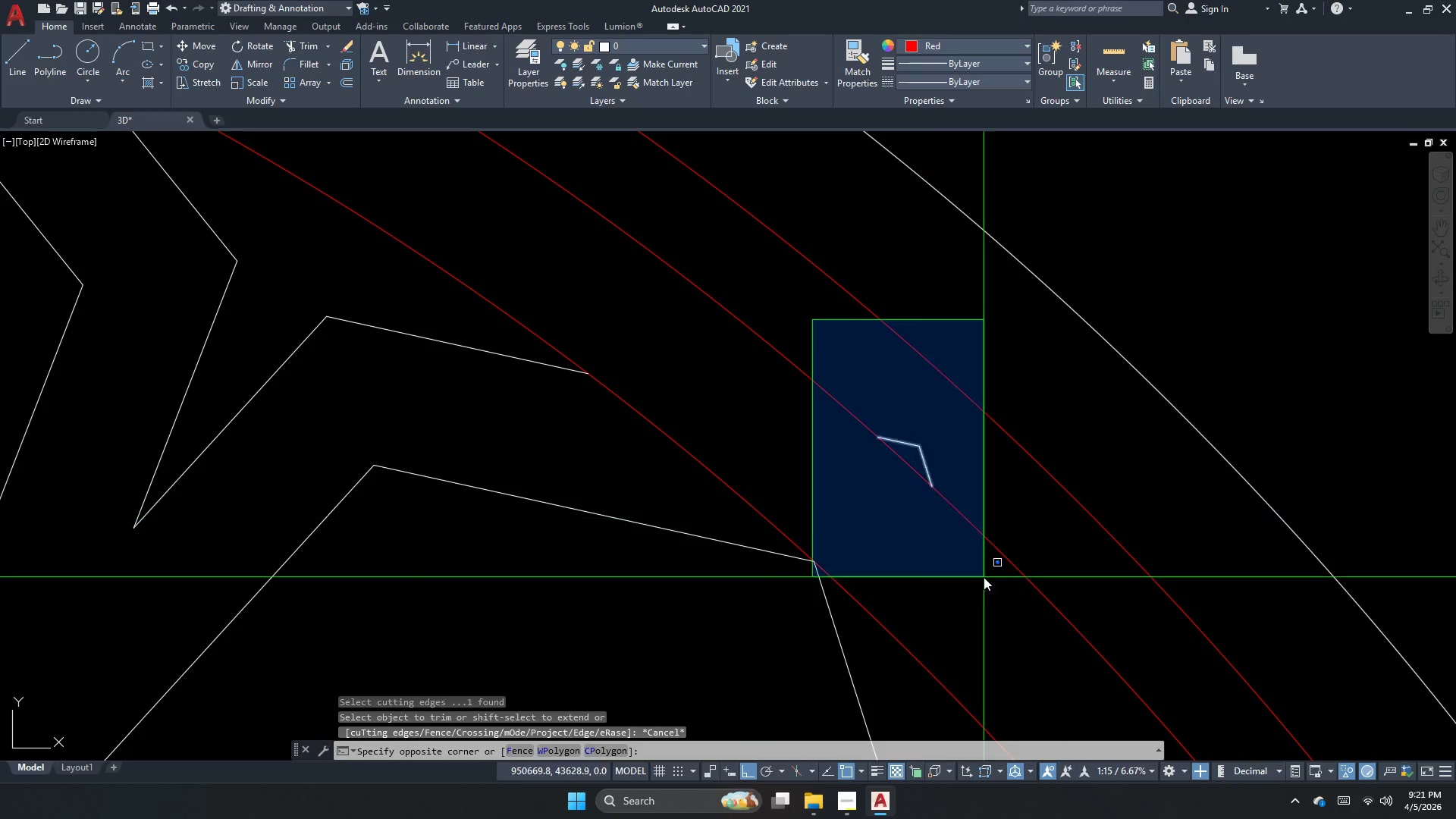 
left_click_drag(start_coordinate=[984, 588], to_coordinate=[984, 592])
 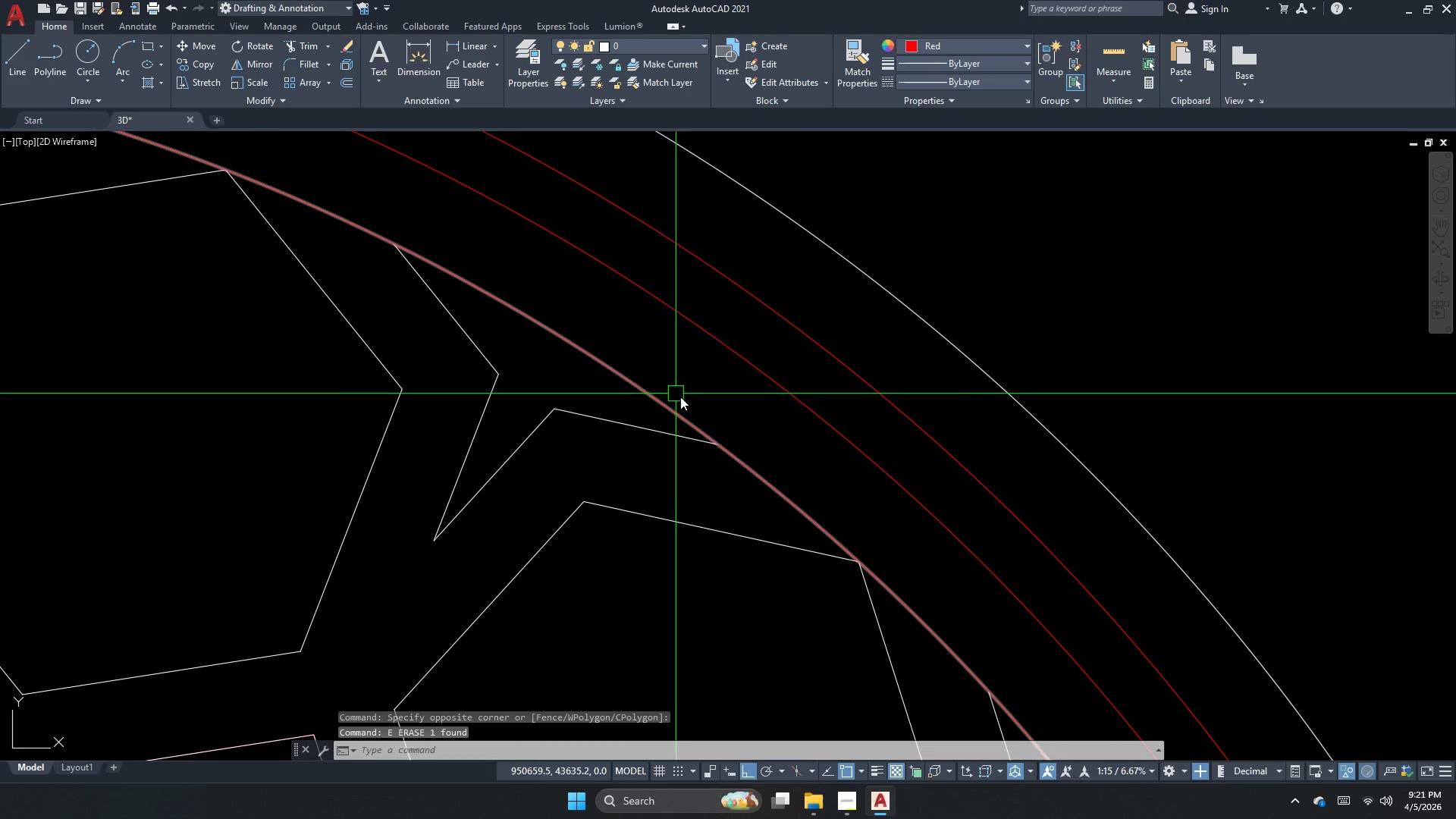 
key(E)
 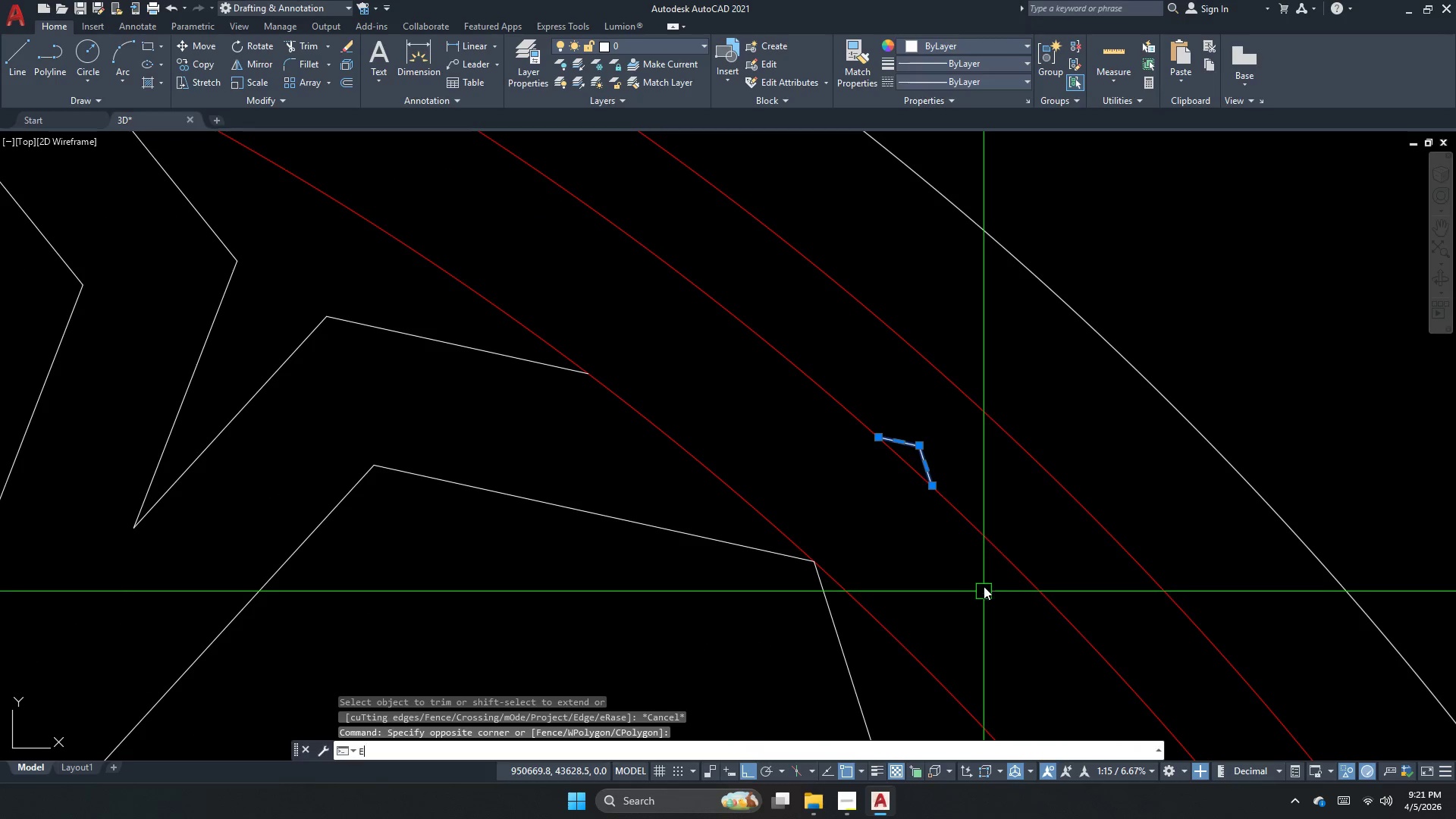 
key(Space)
 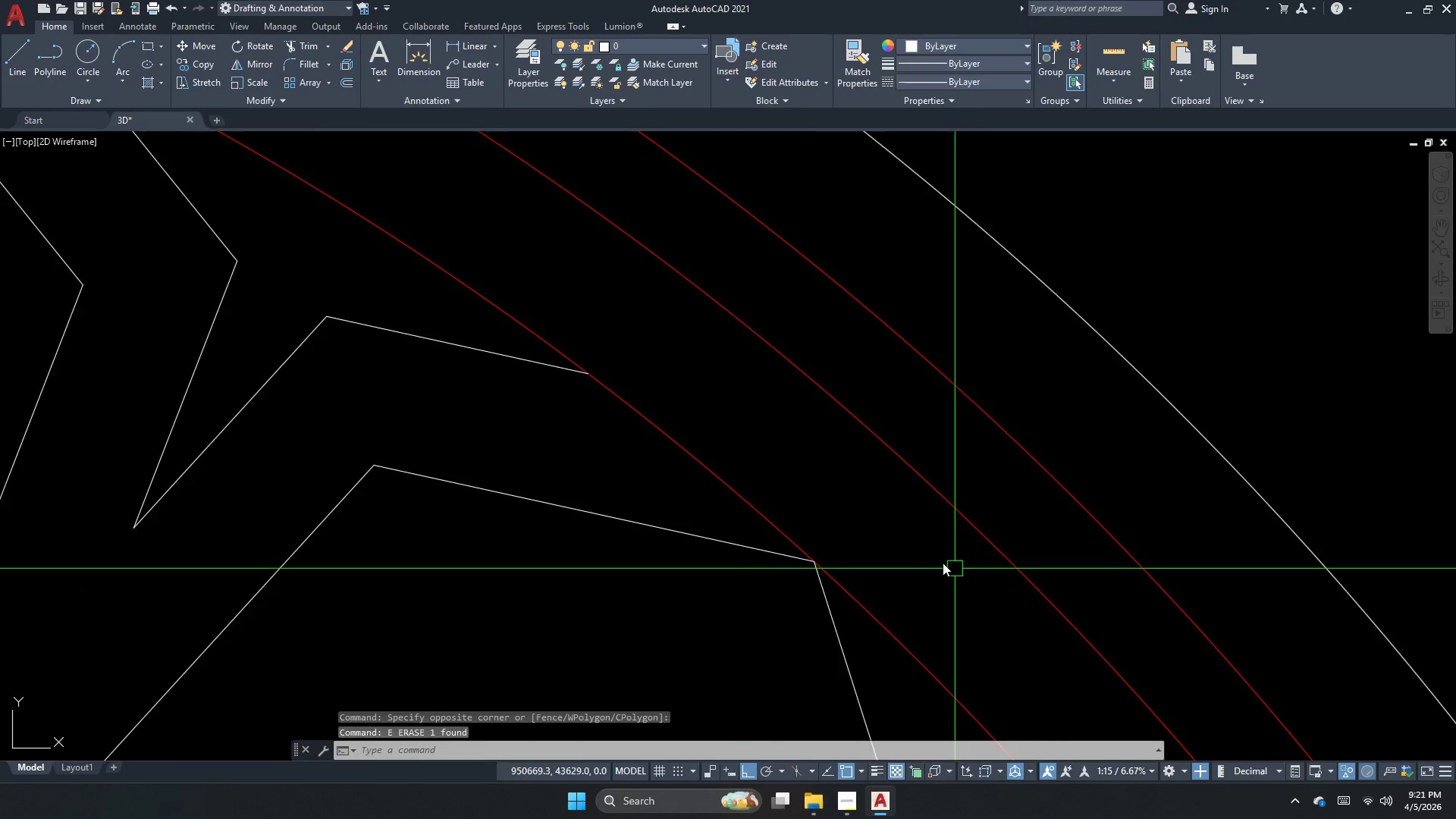 
scroll: coordinate [645, 381], scroll_direction: down, amount: 1.0
 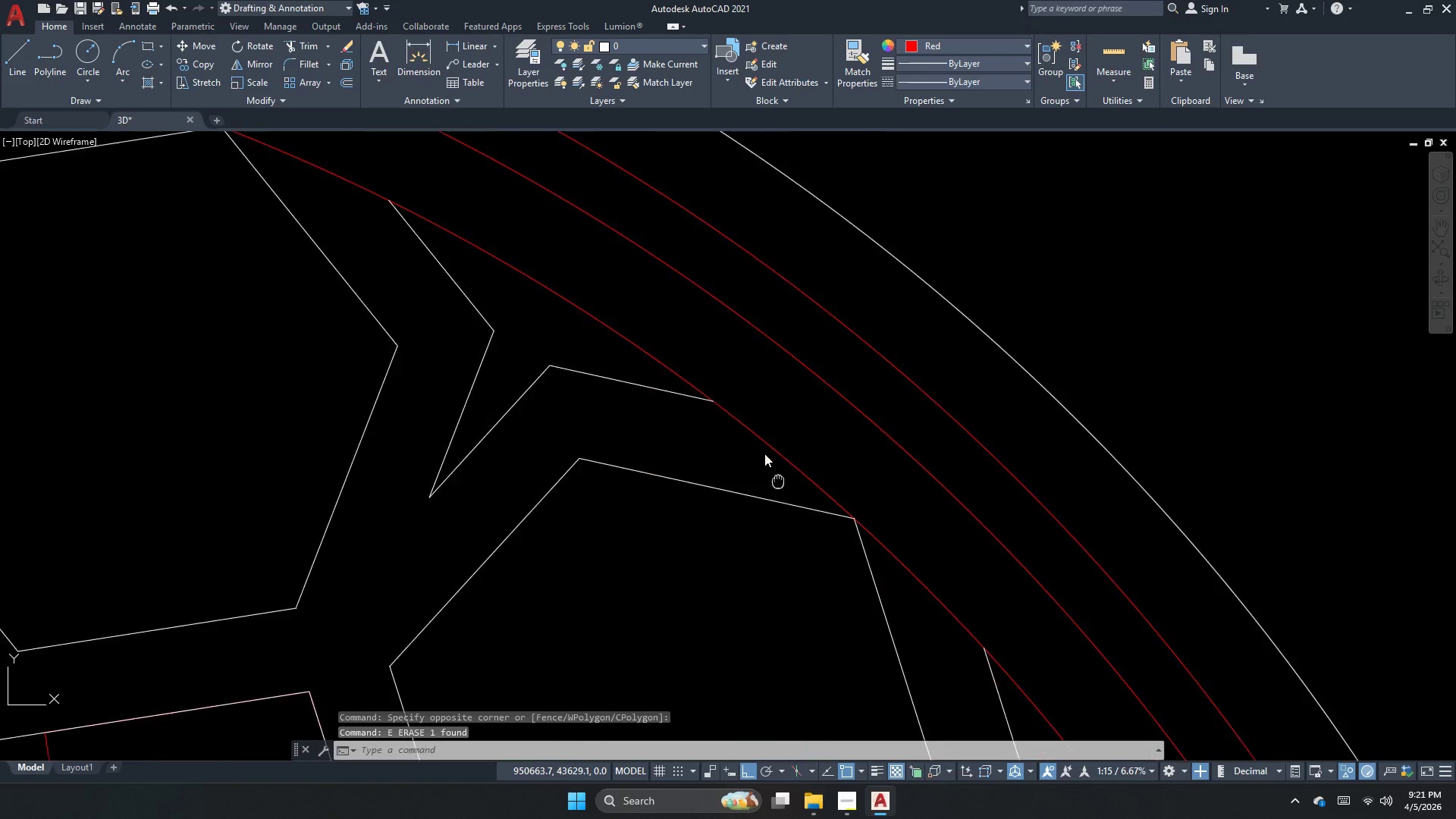 
scroll: coordinate [523, 164], scroll_direction: none, amount: 0.0
 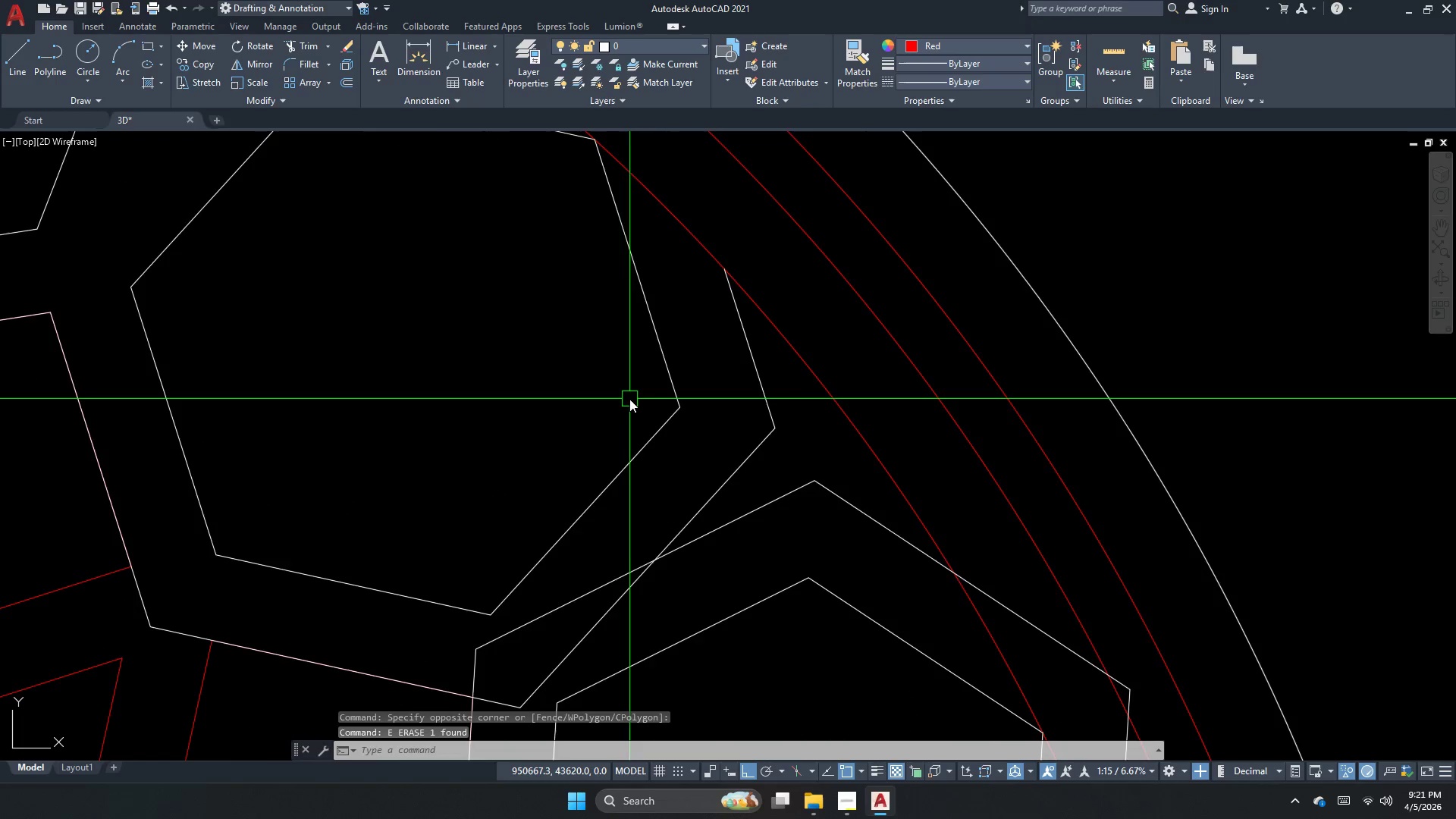 
key(Escape)
 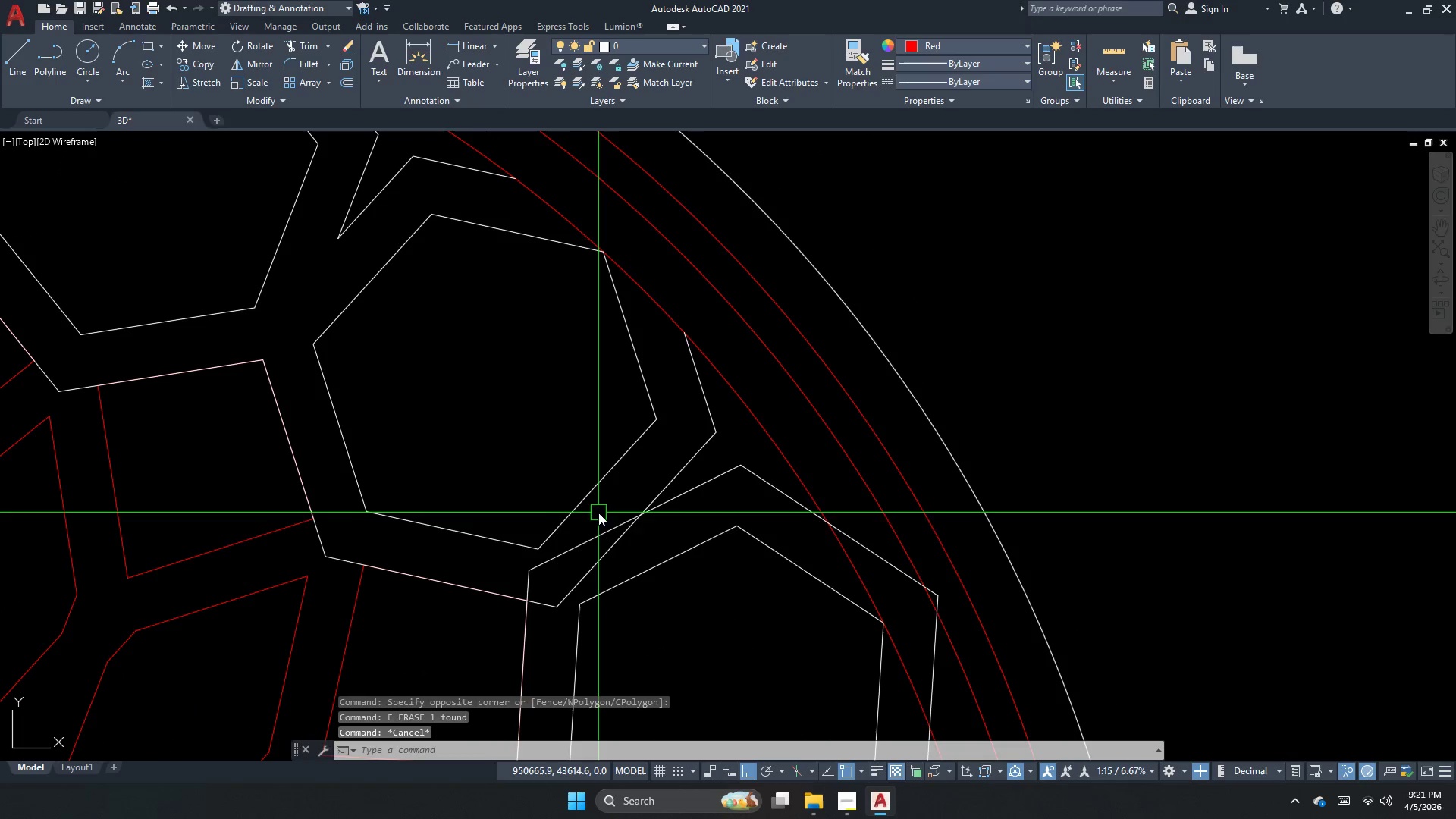 
key(Escape)
 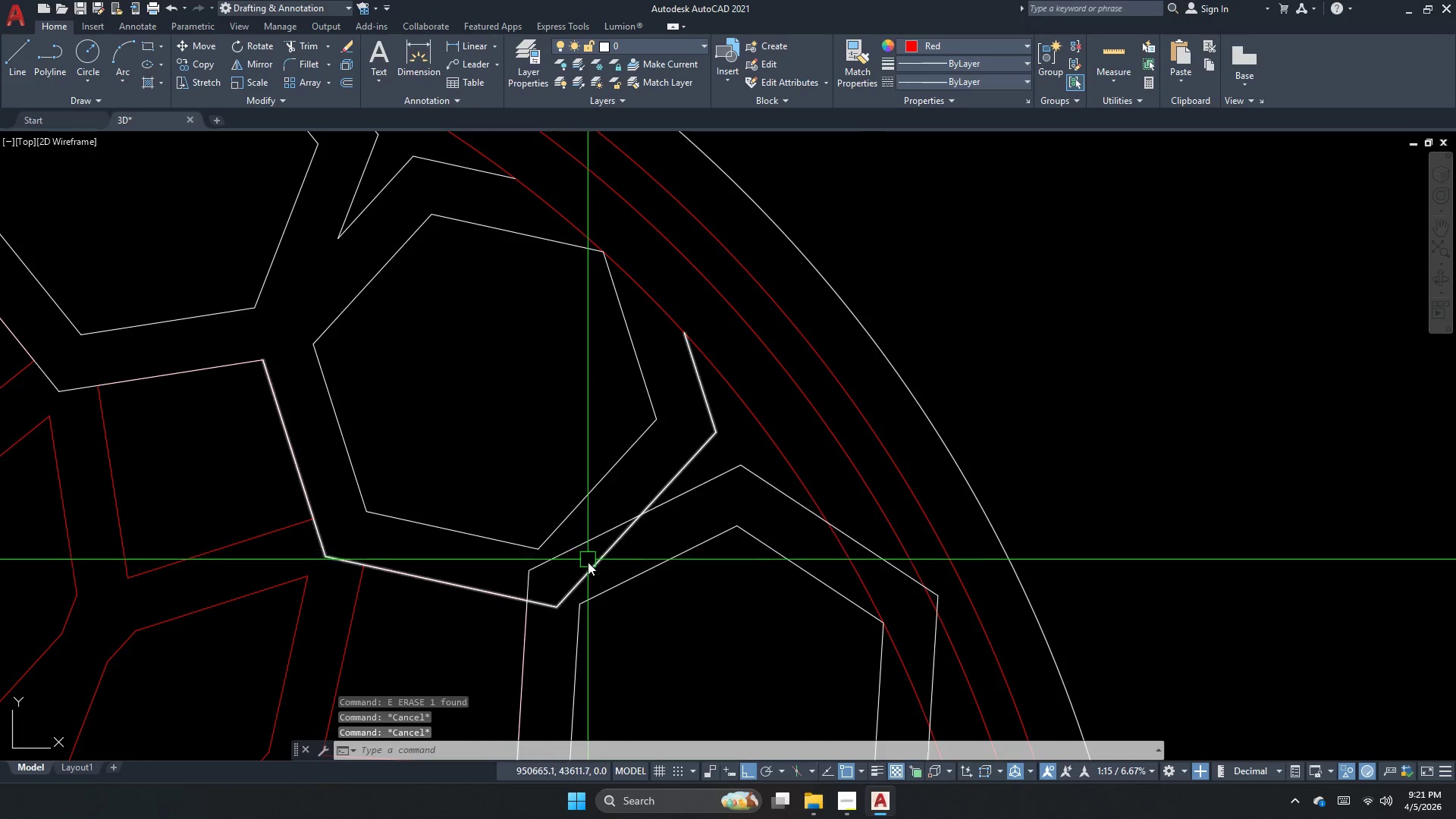 
scroll: coordinate [617, 438], scroll_direction: down, amount: 1.0
 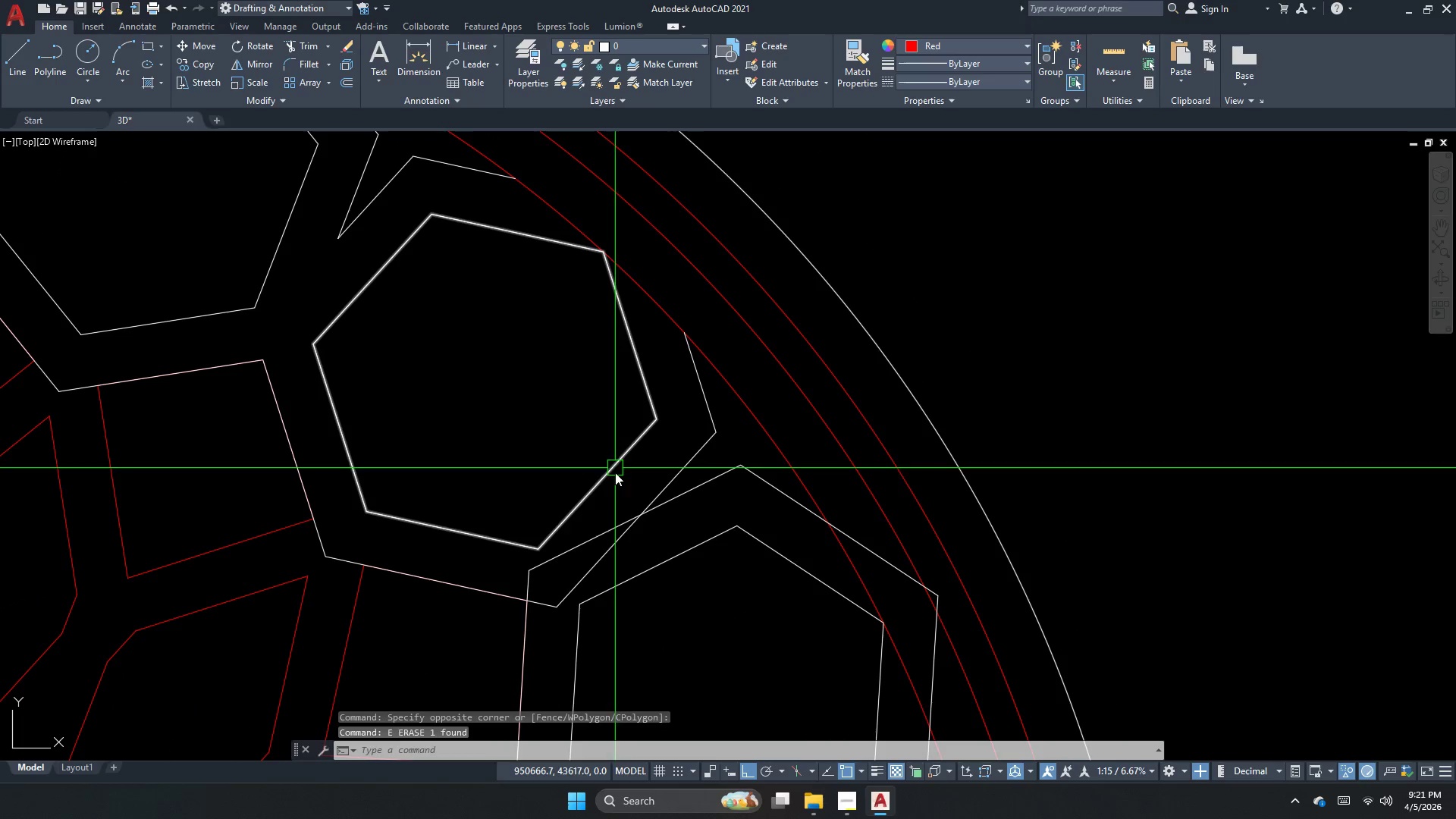 
key(Escape)
type(tr  )
 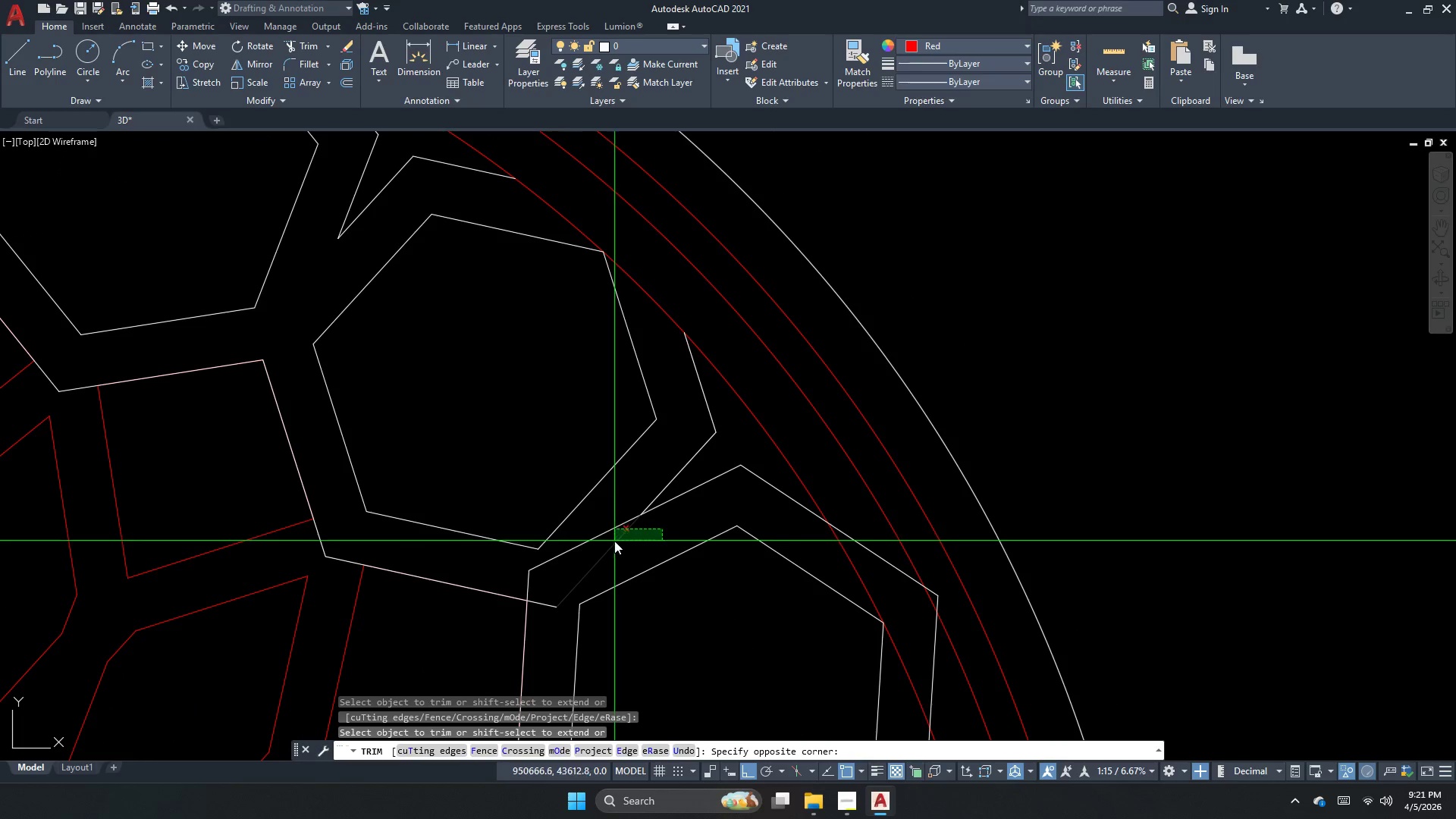 
left_click_drag(start_coordinate=[595, 531], to_coordinate=[587, 542])
 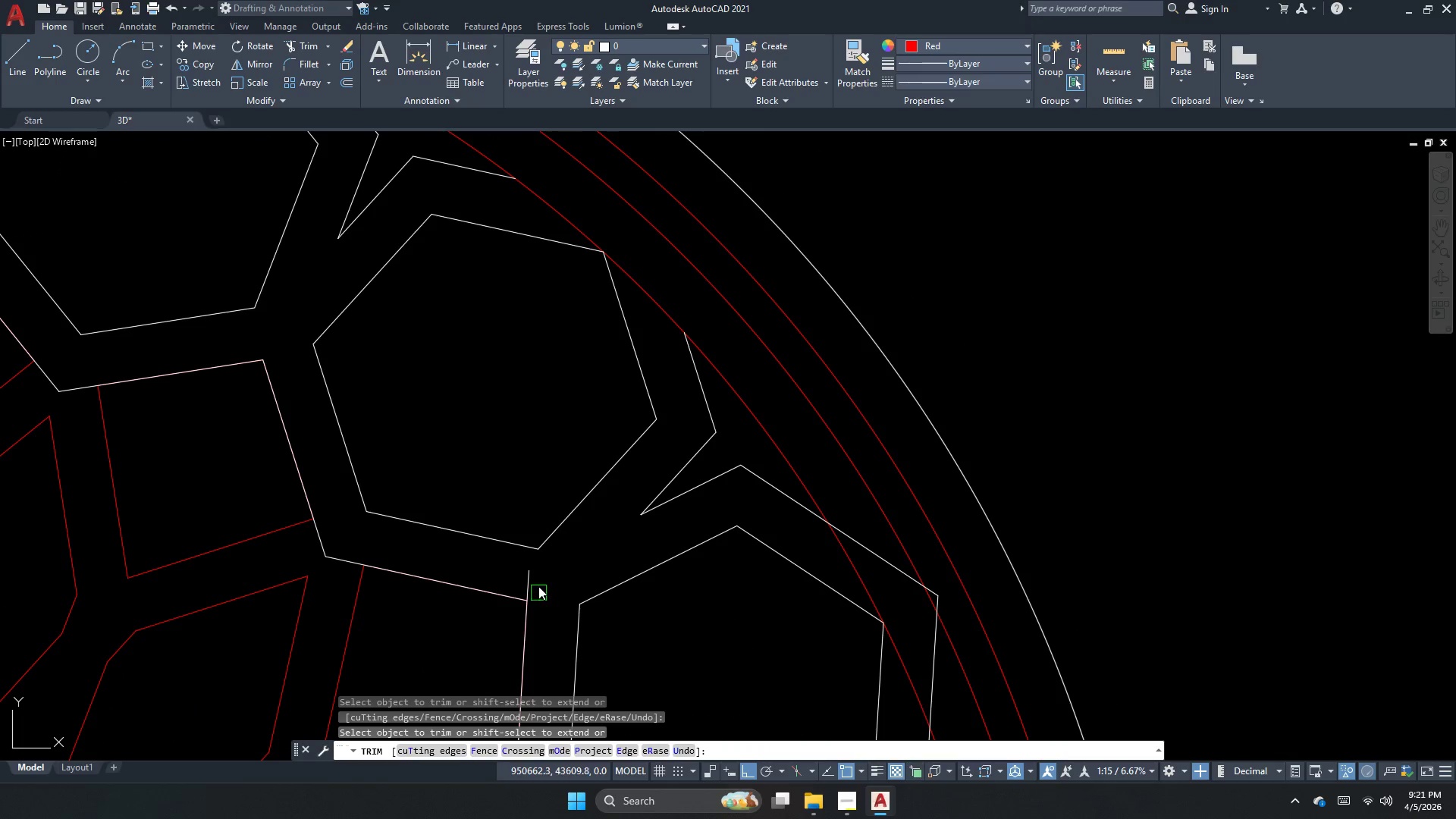 
double_click([530, 576])
 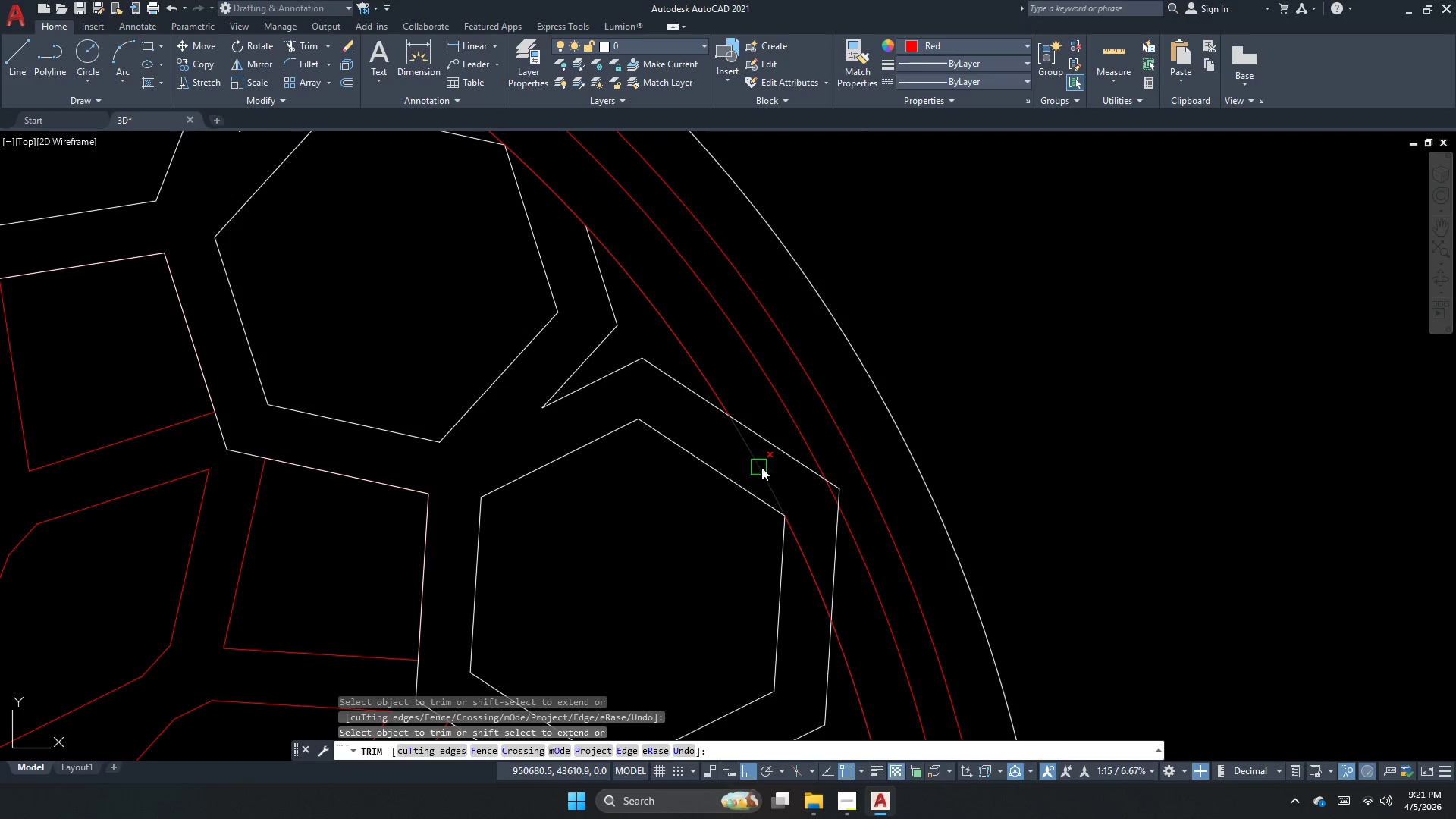 
left_click_drag(start_coordinate=[785, 460], to_coordinate=[785, 479])
 